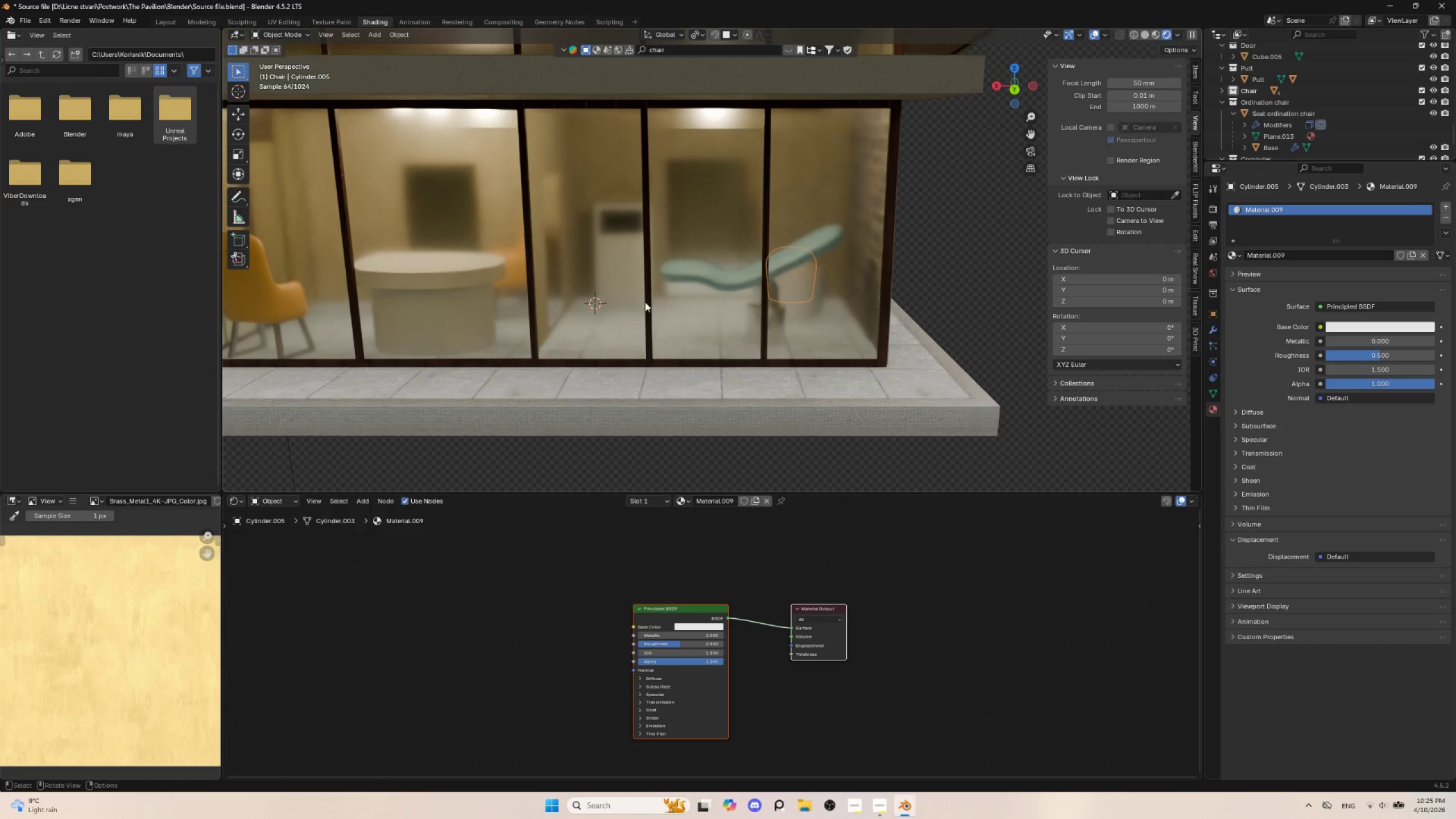 
wait(6.23)
 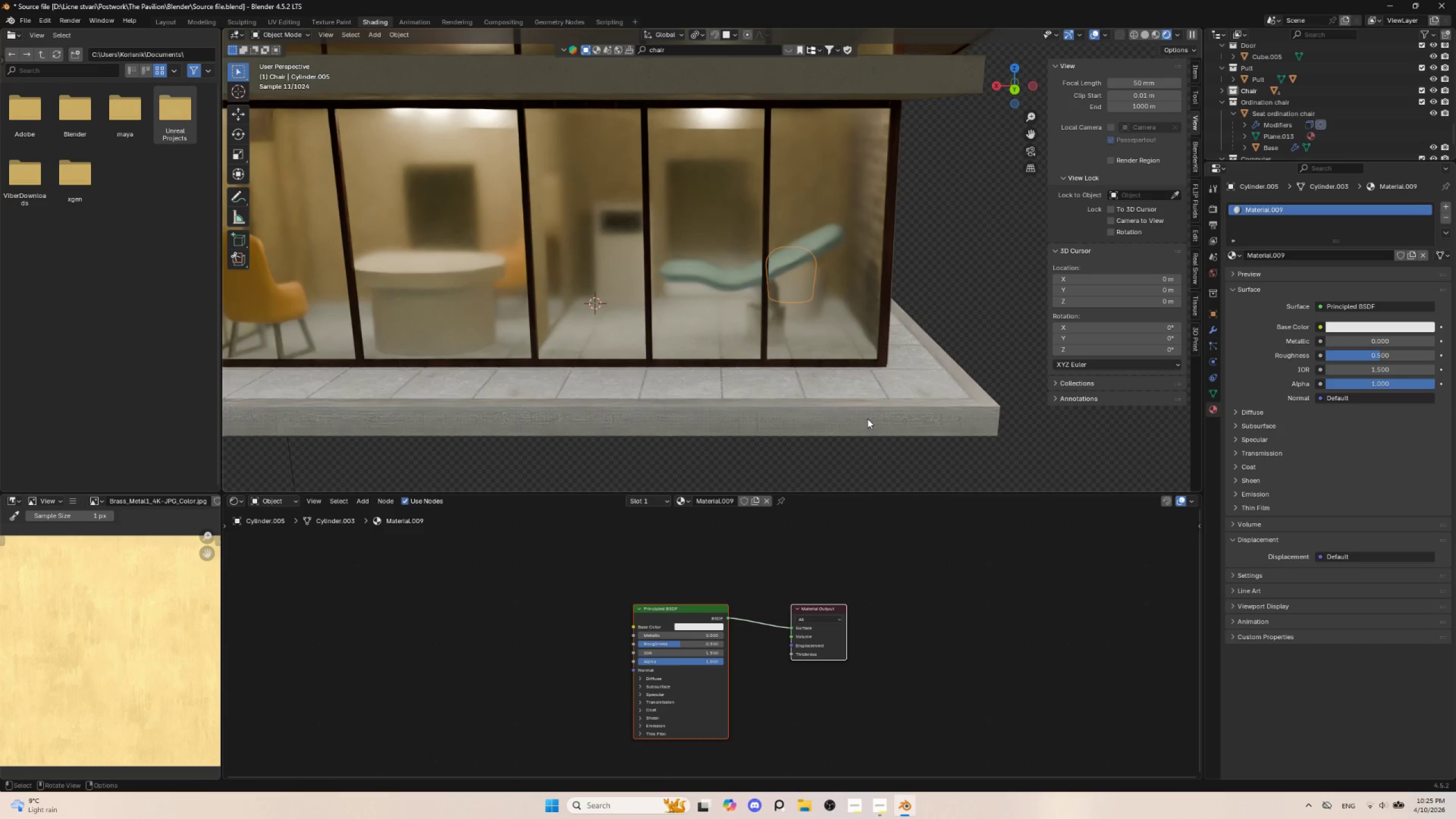 
left_click([628, 472])
 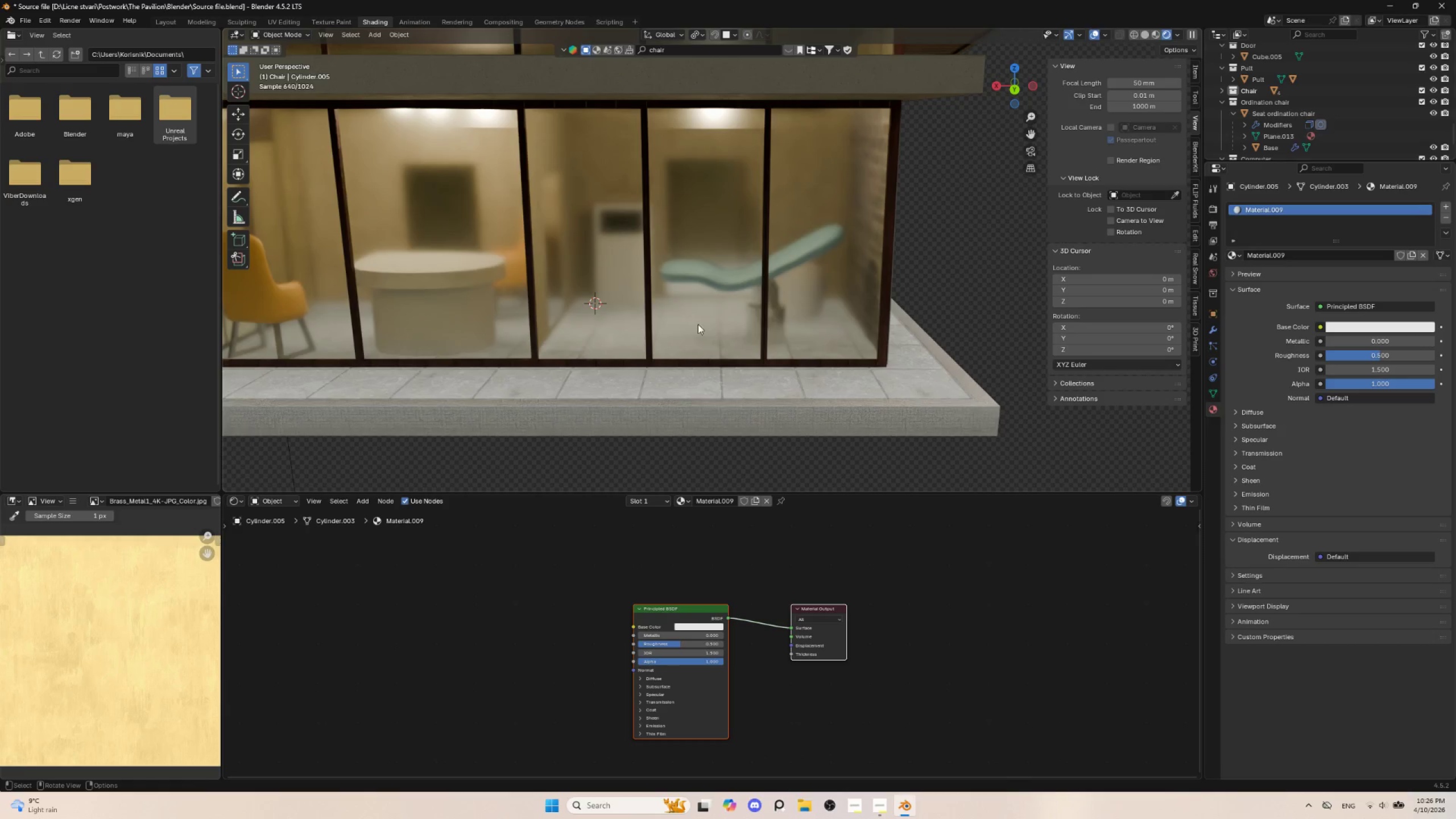 
key(Shift+A)
 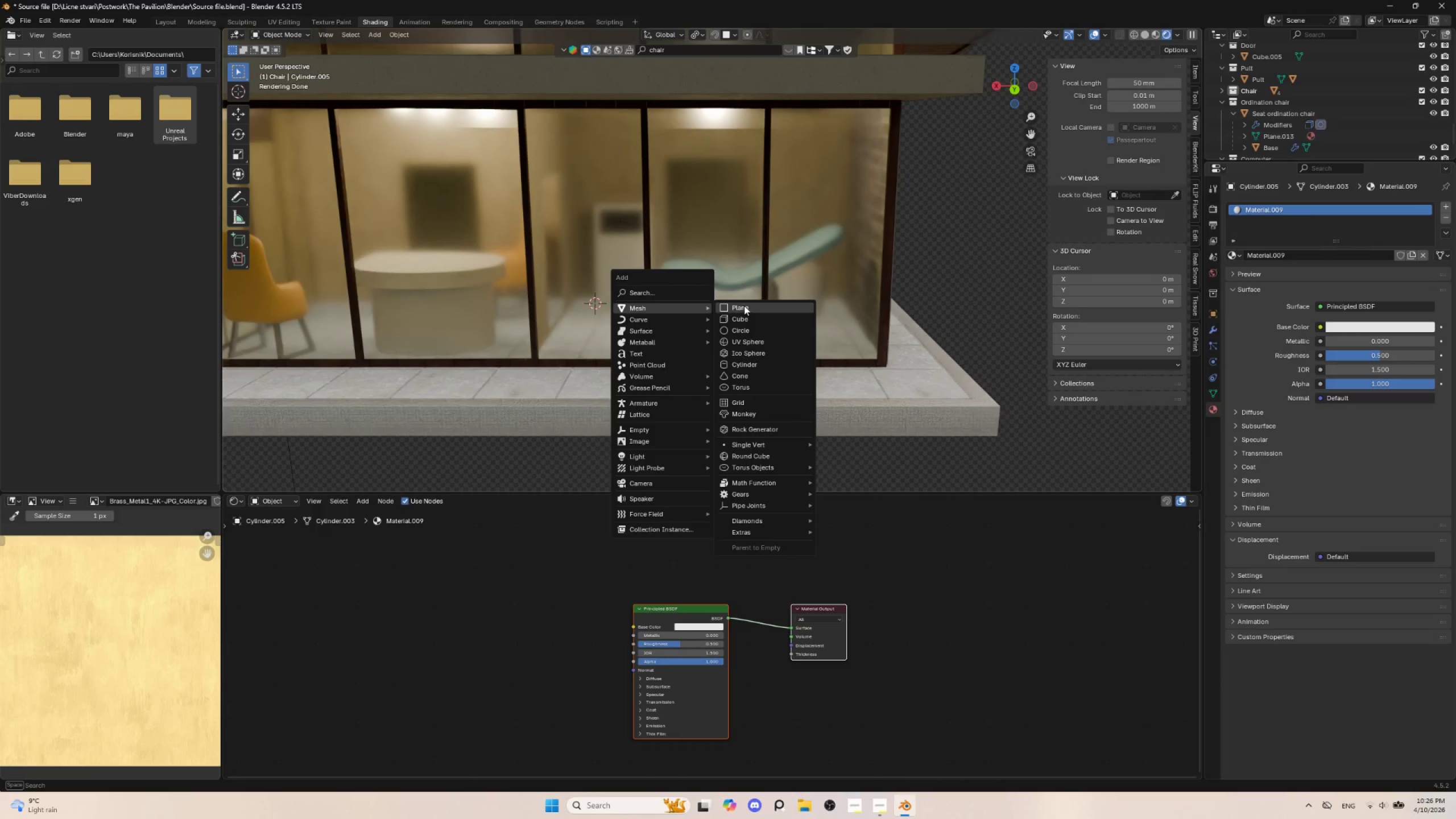 
left_click([744, 305])
 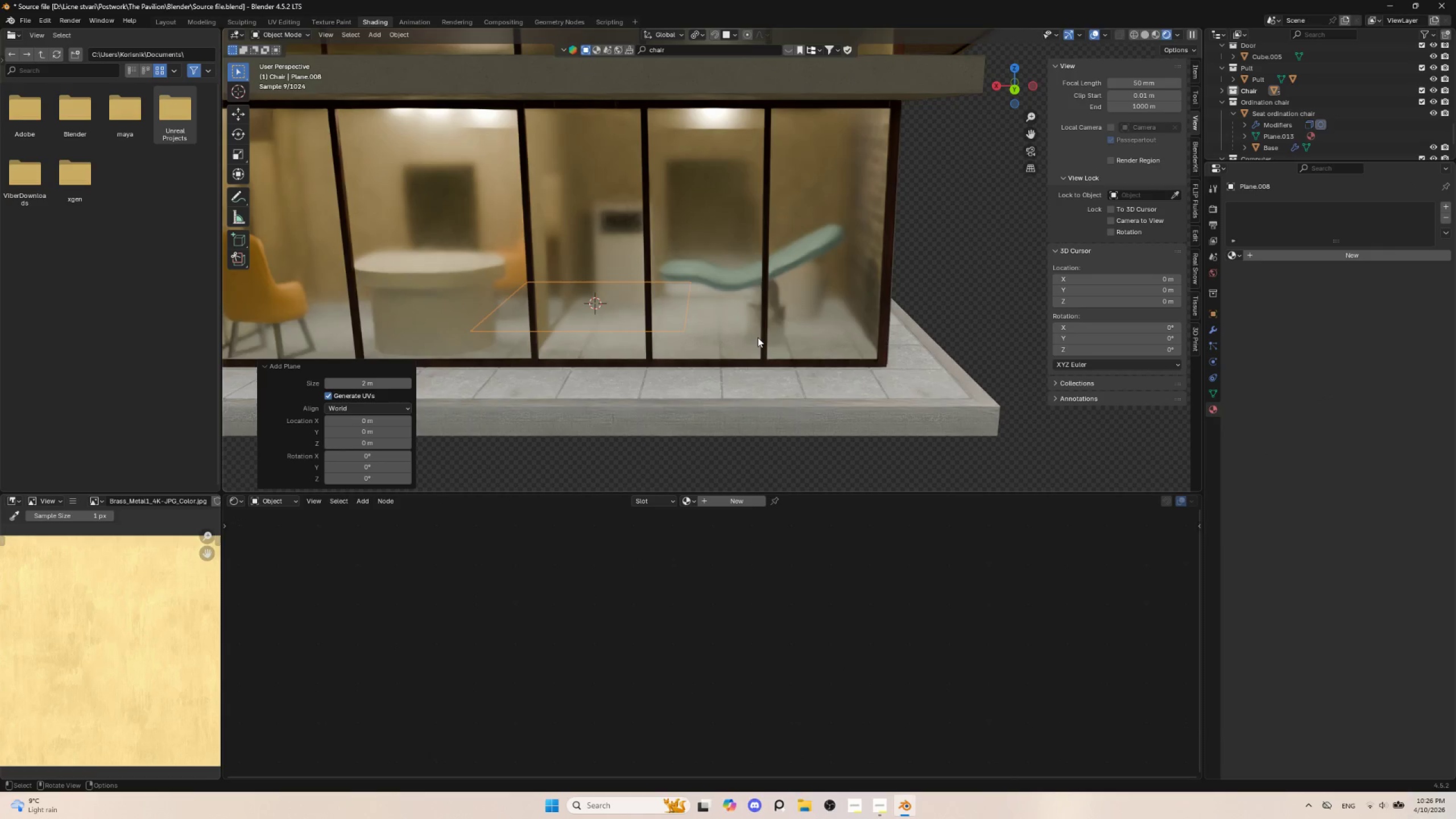 
type(rx90)
 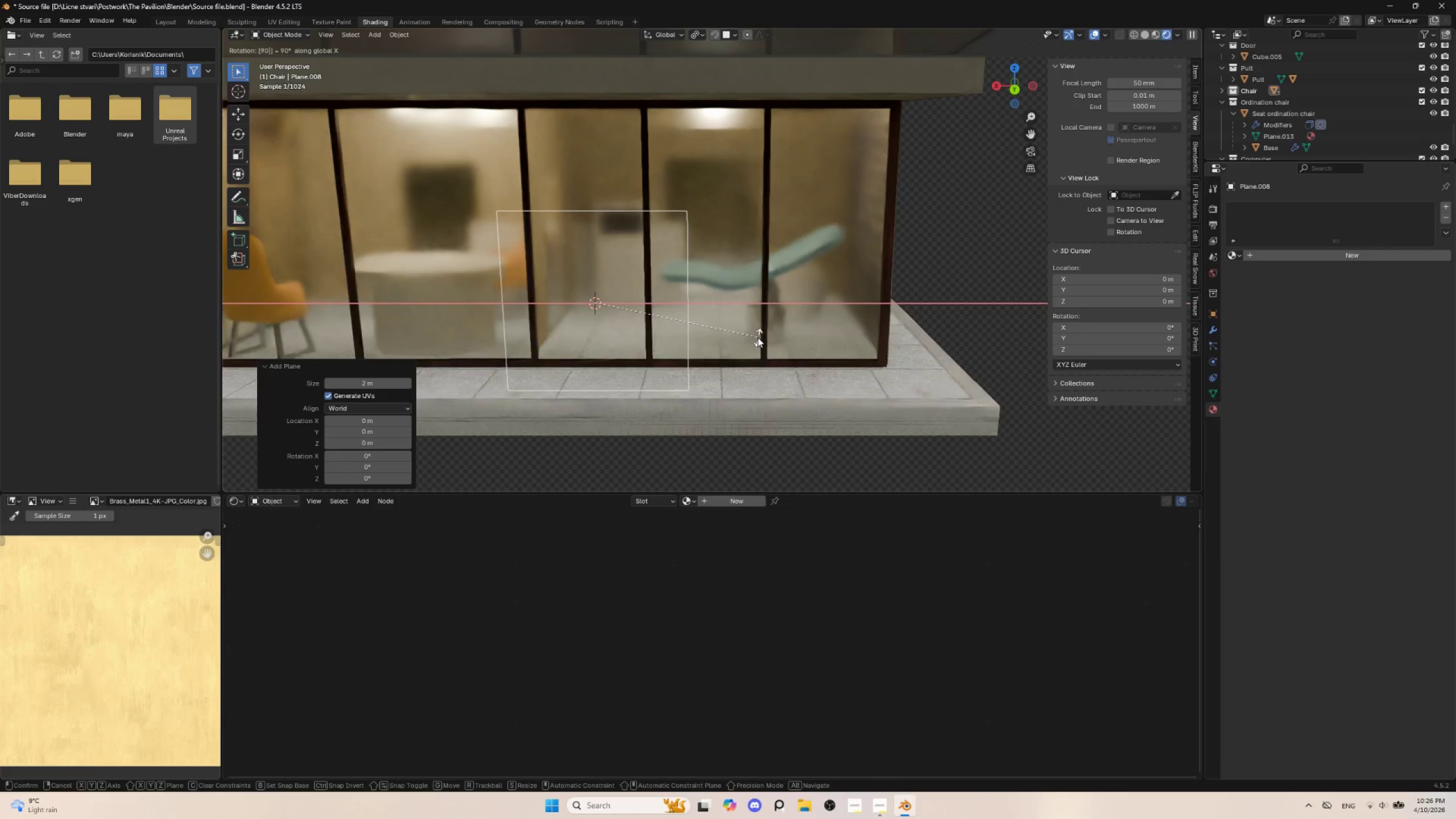 
left_click([758, 337])
 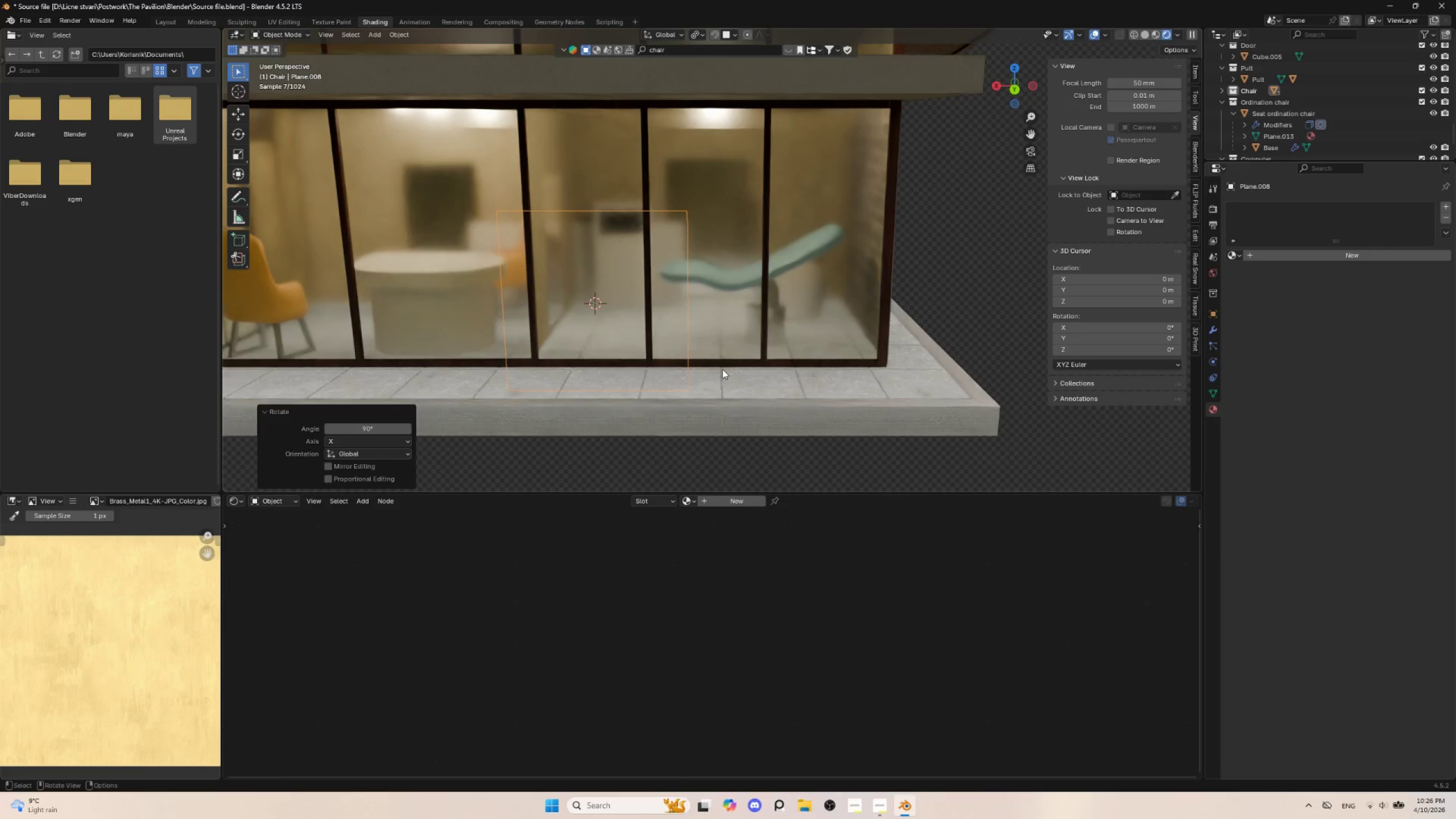 
key(G)
 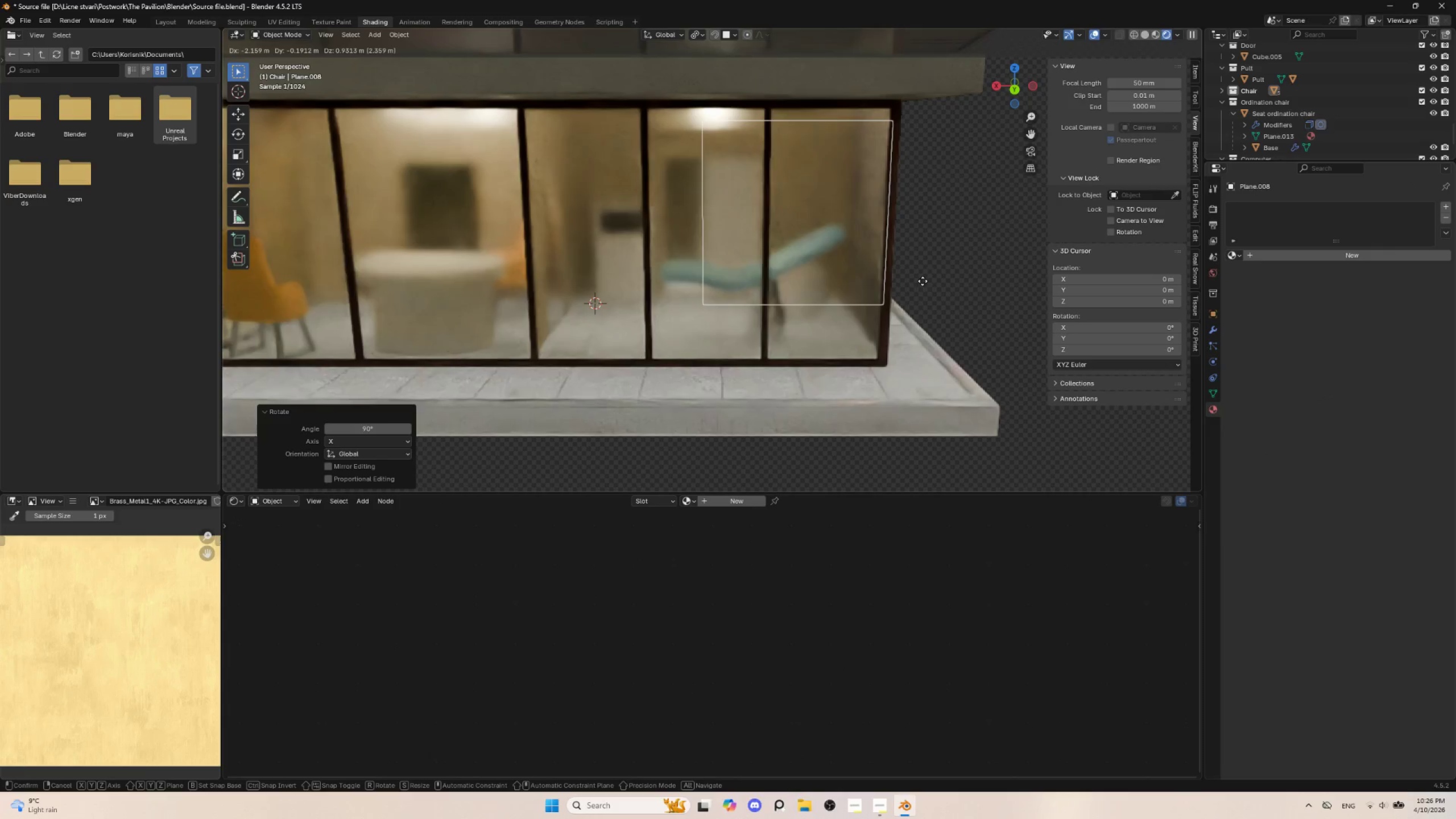 
left_click([923, 281])
 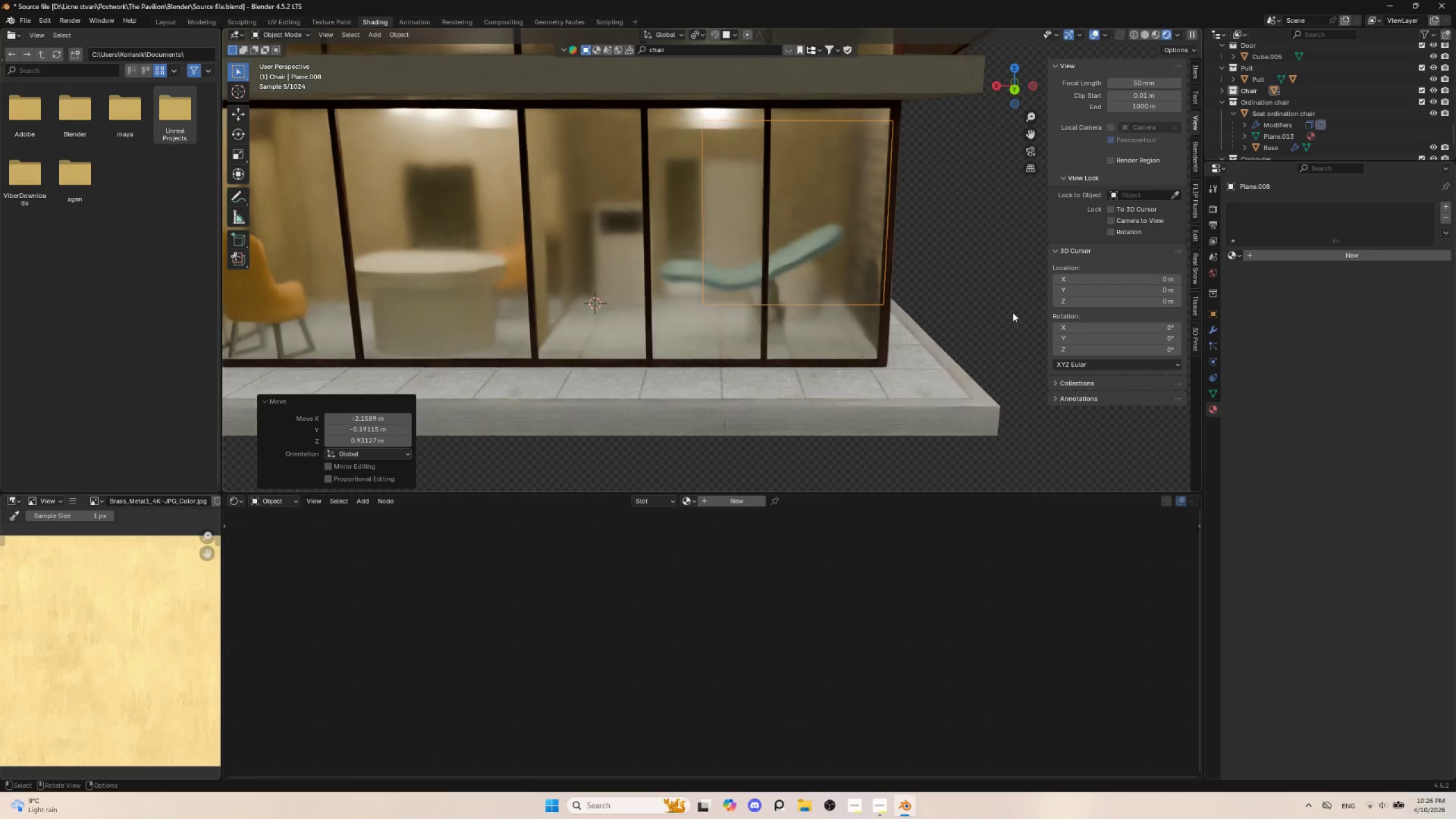 
key(S)
 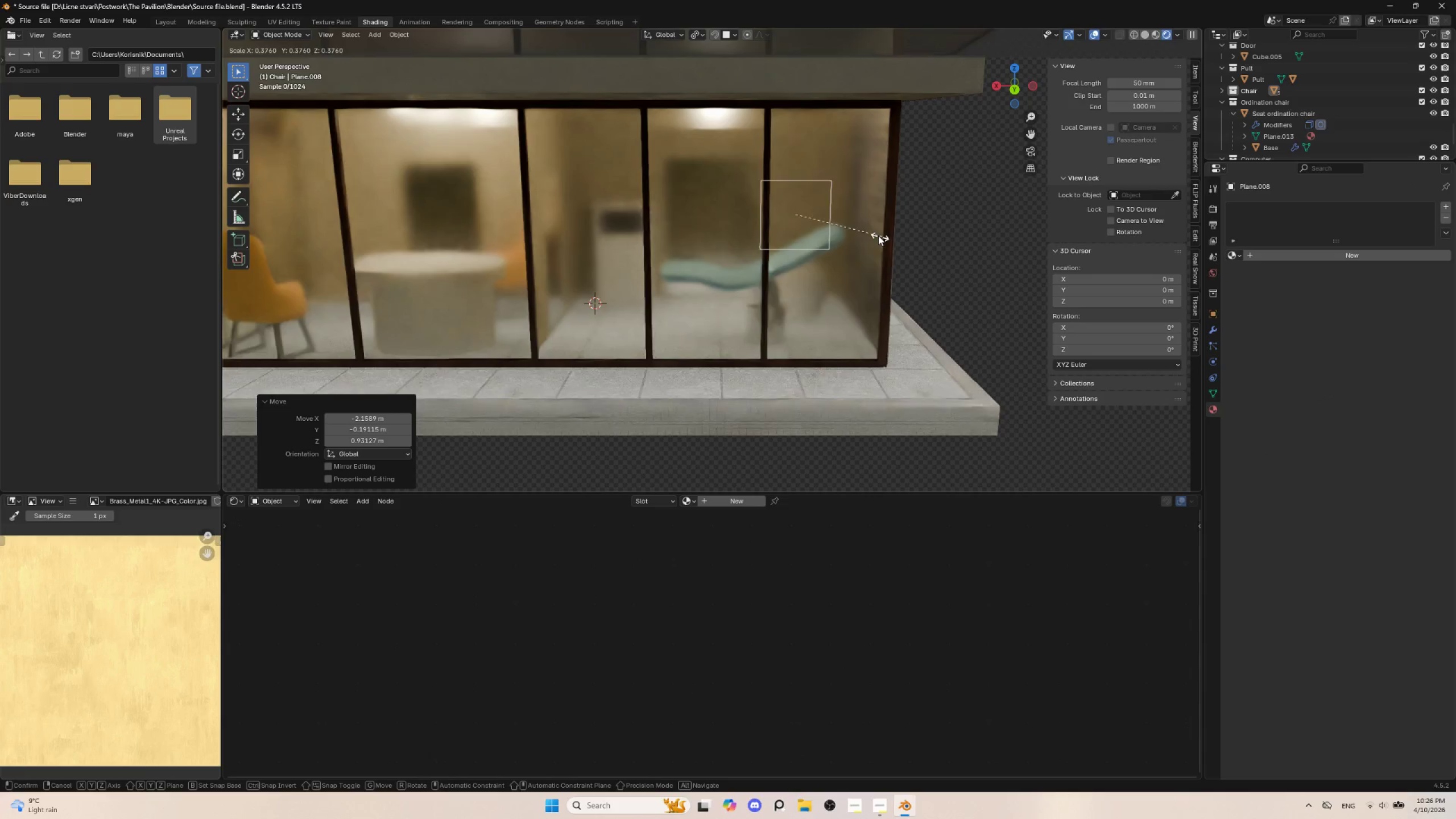 
left_click([875, 235])
 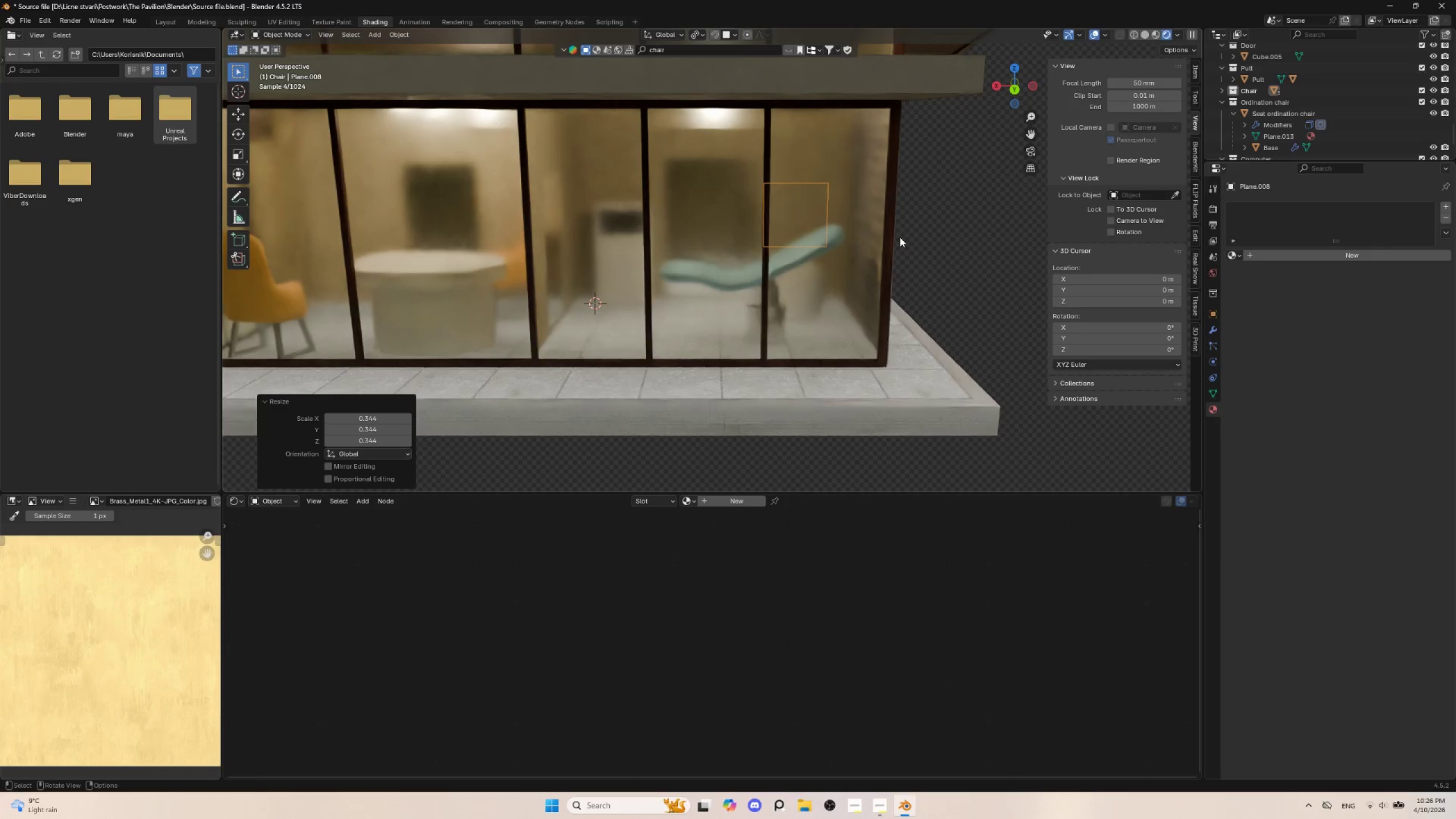 
type(sy)
 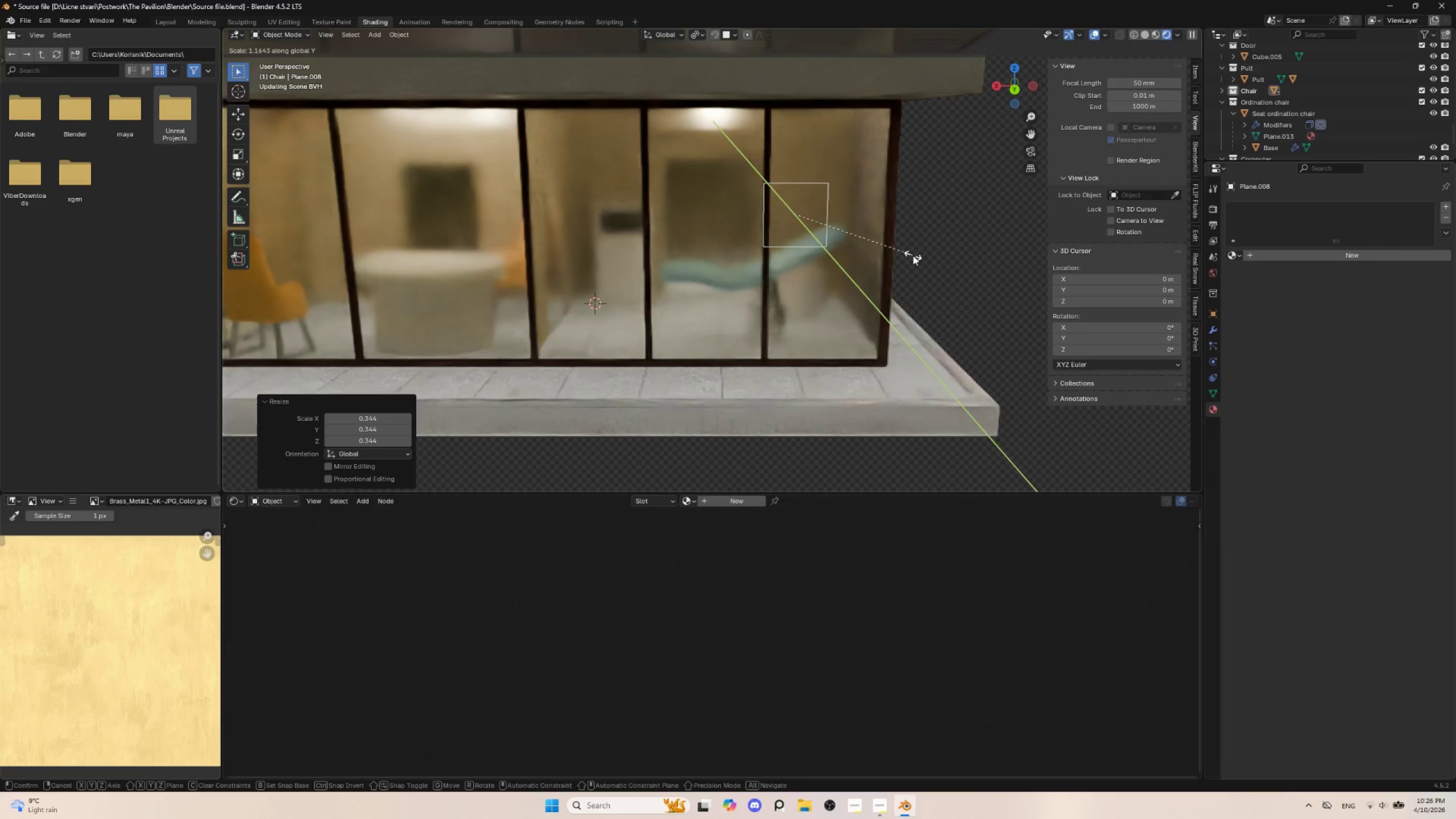 
key(X)
 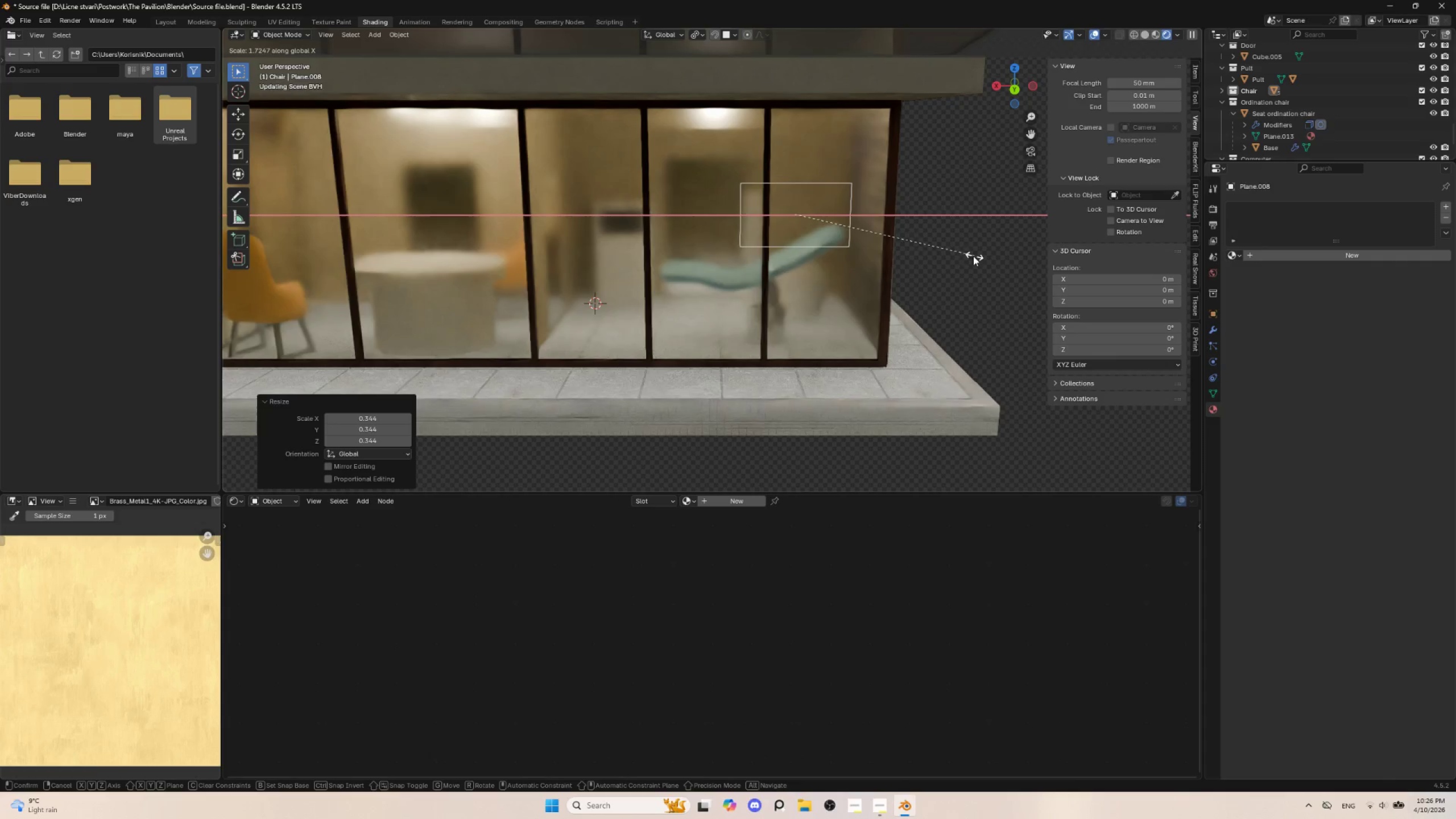 
left_click([969, 256])
 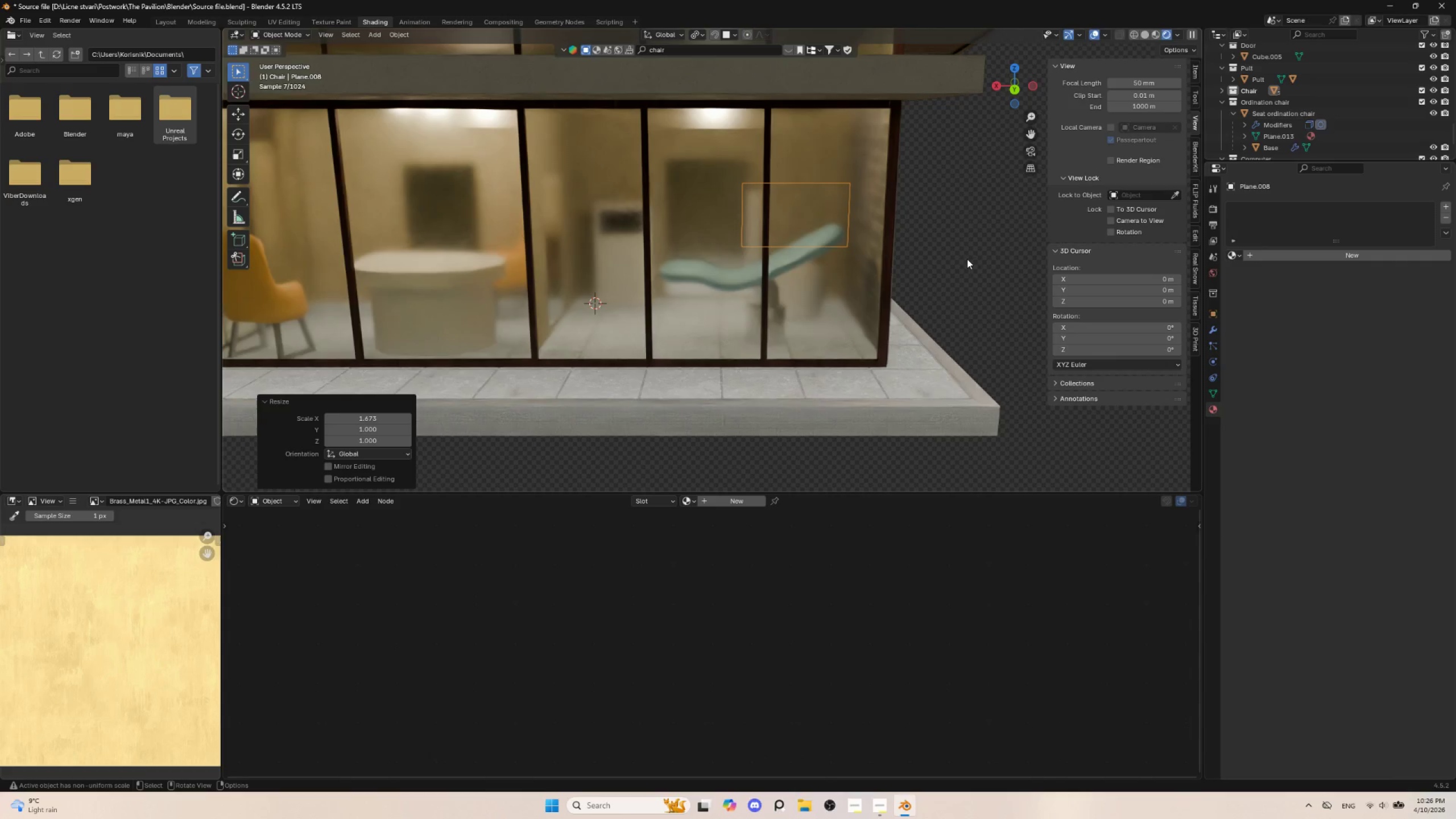 
key(NumpadDivide)
 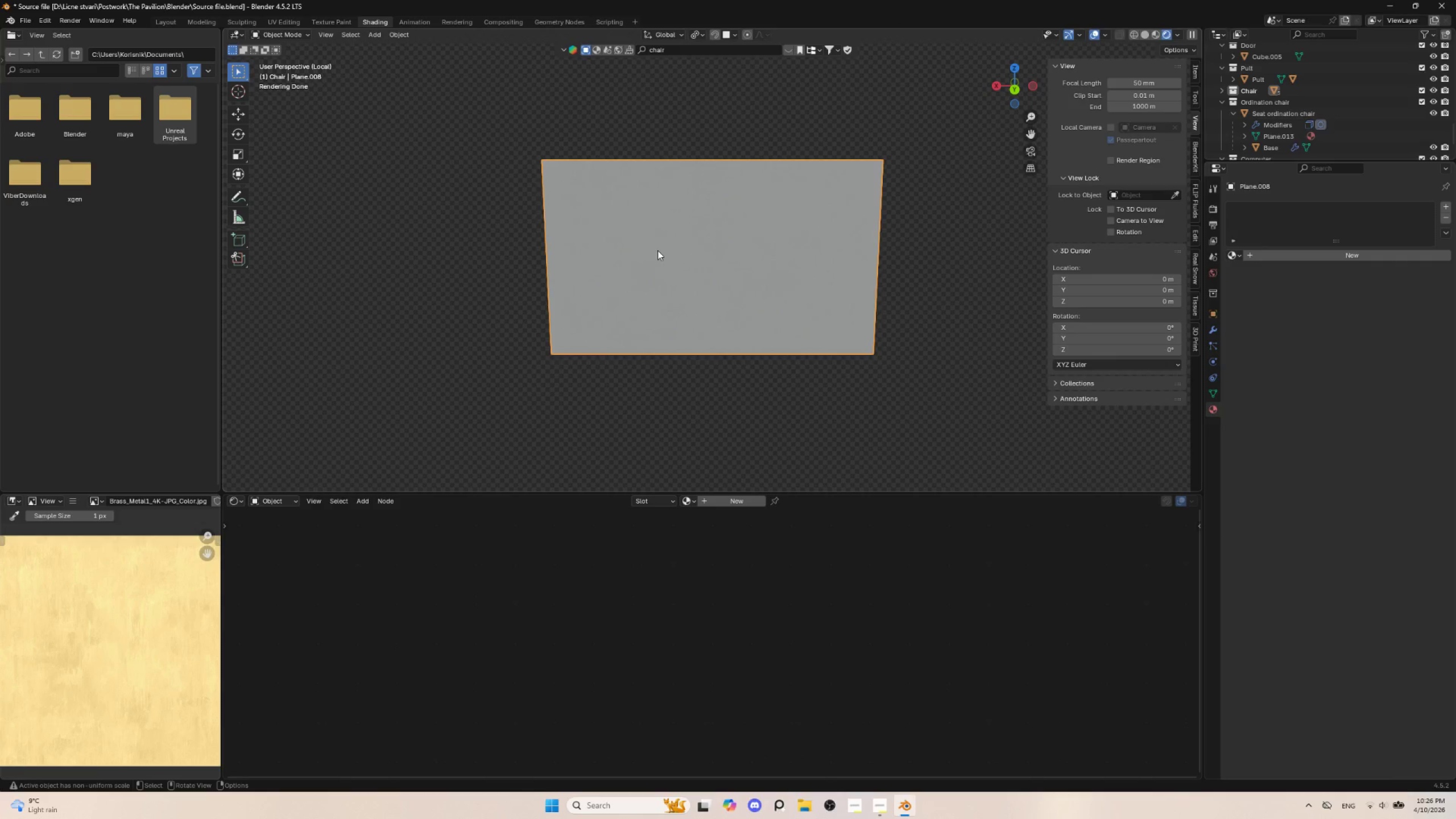 
key(Tab)
 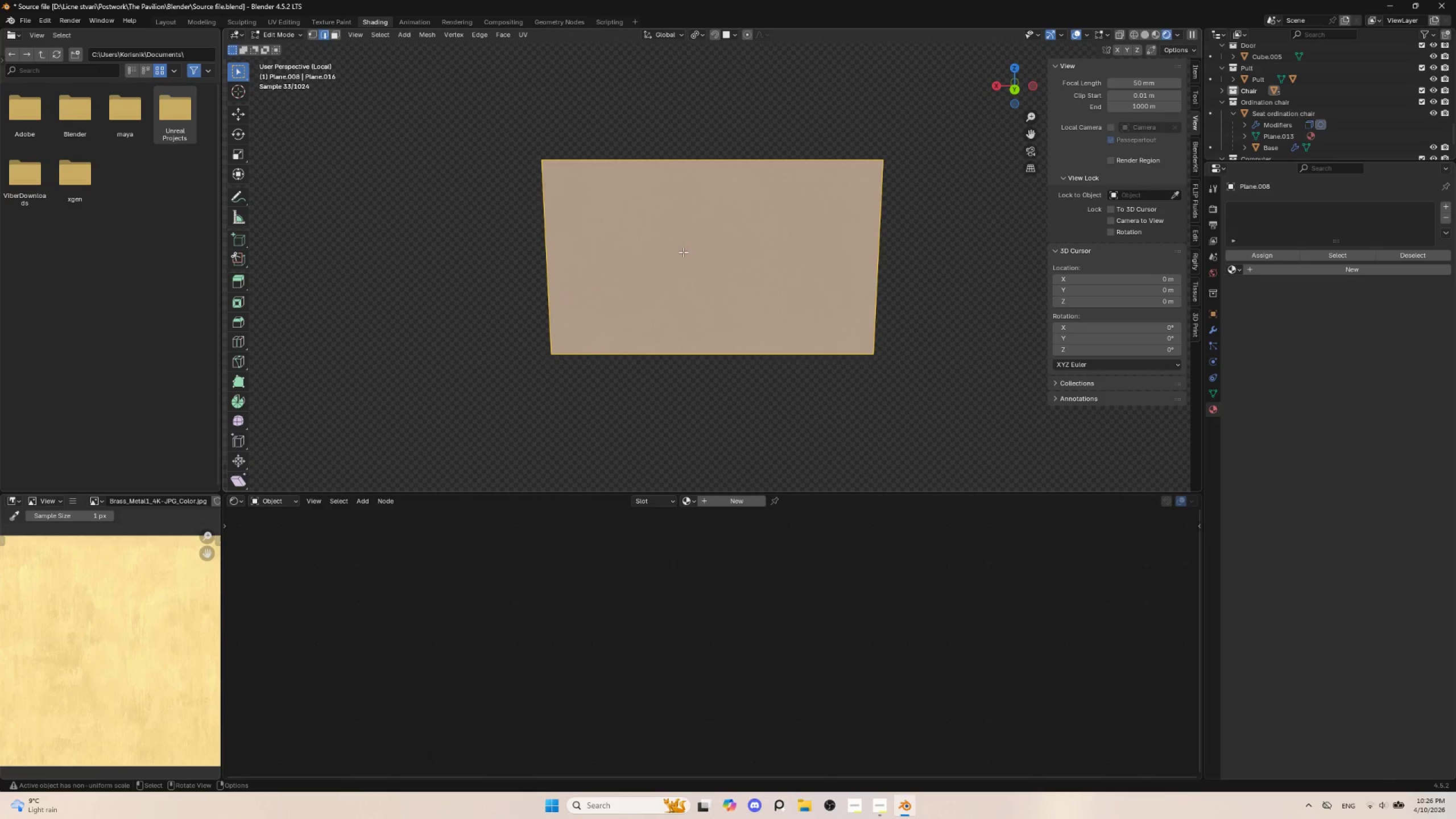 
left_click([683, 252])
 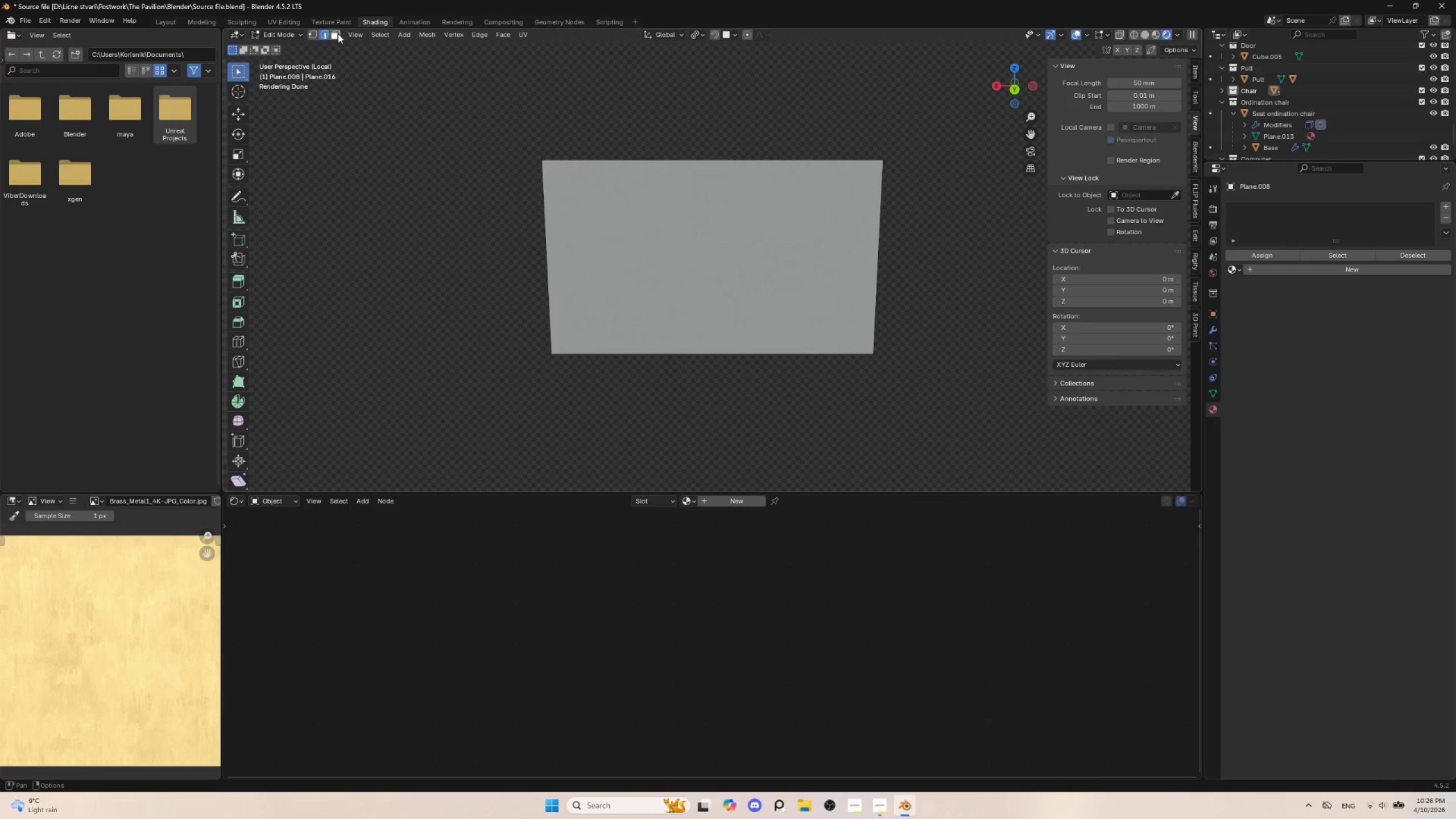 
double_click([711, 284])
 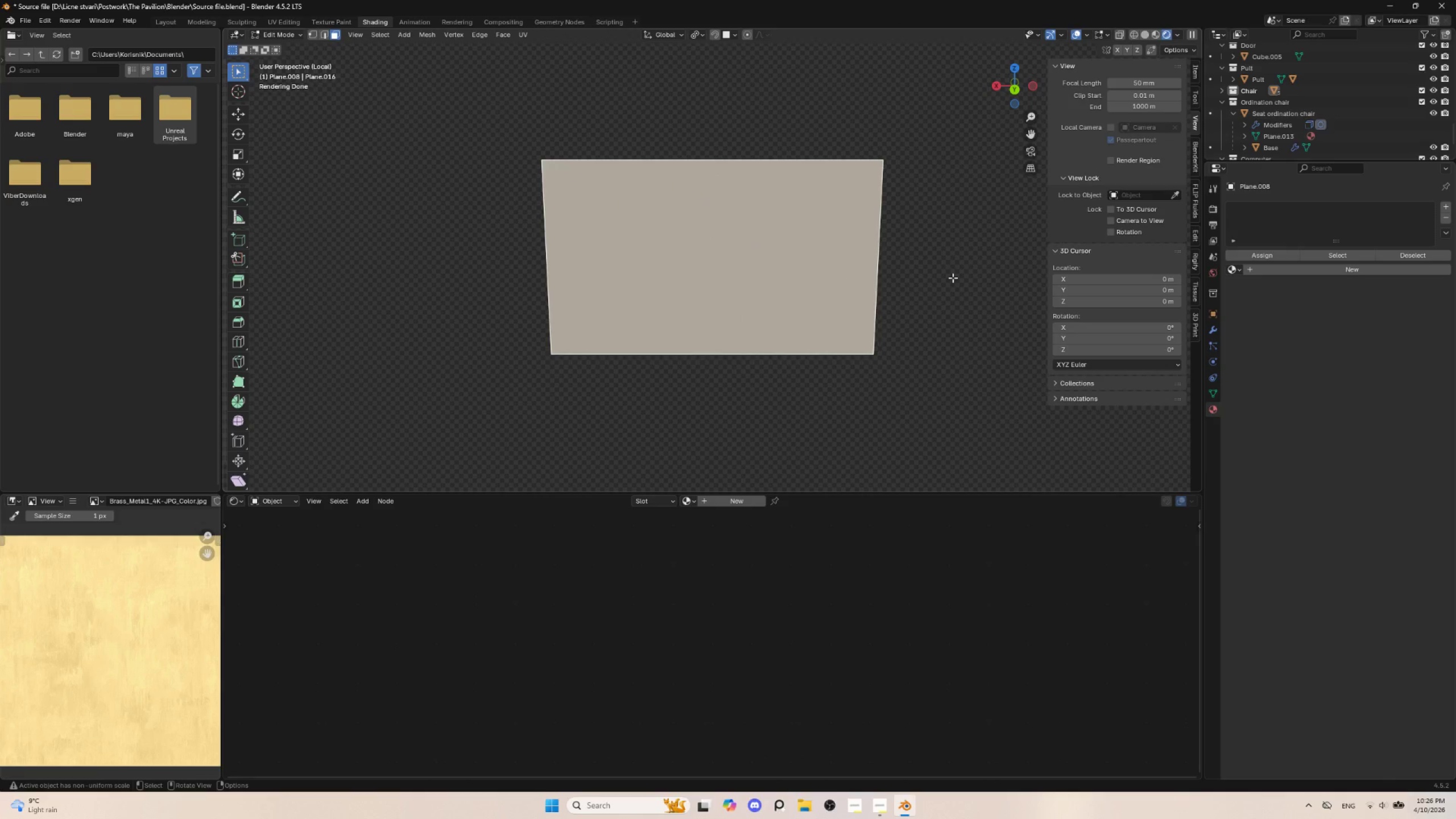 
key(I)
 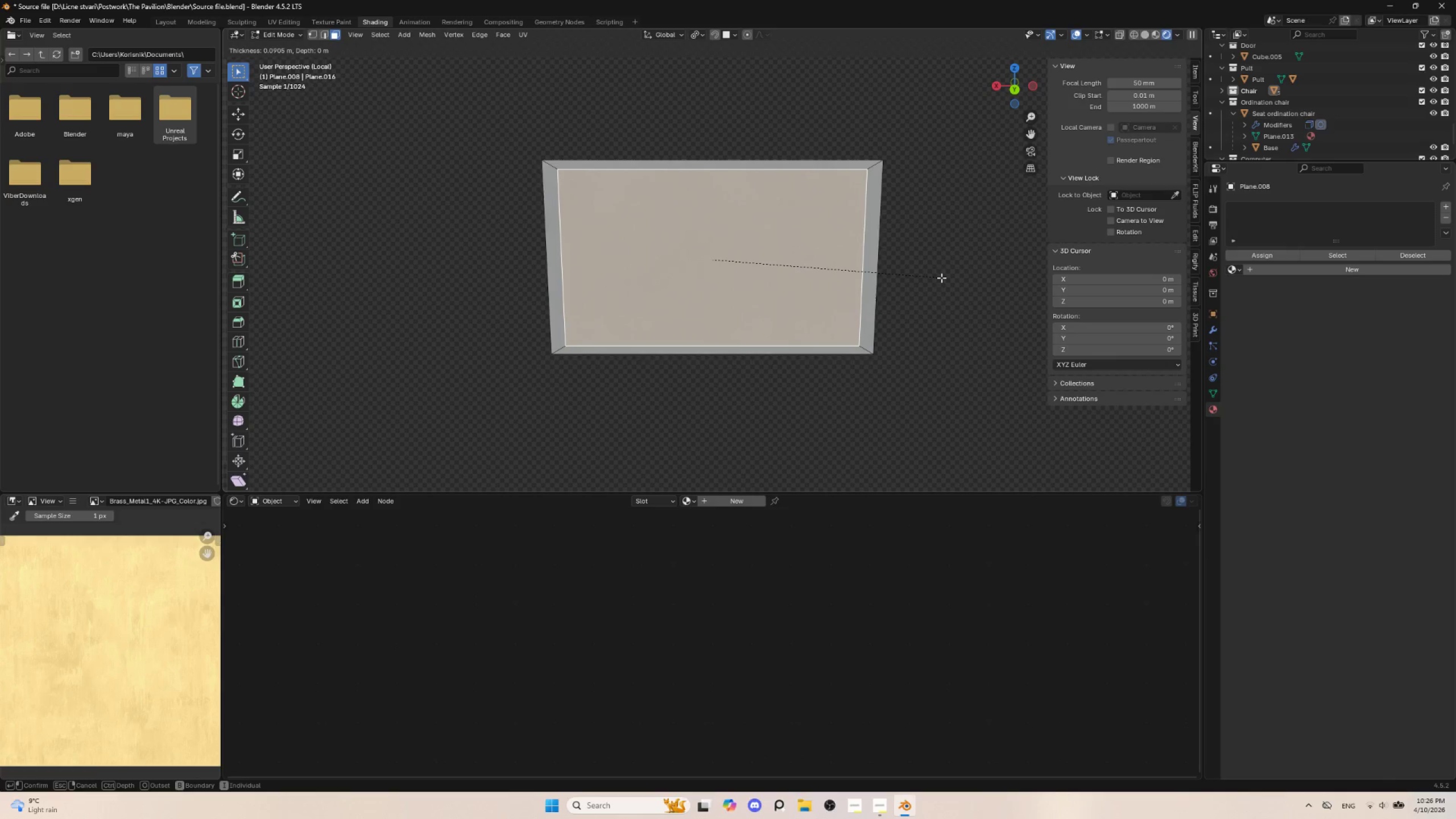 
key(Escape)
 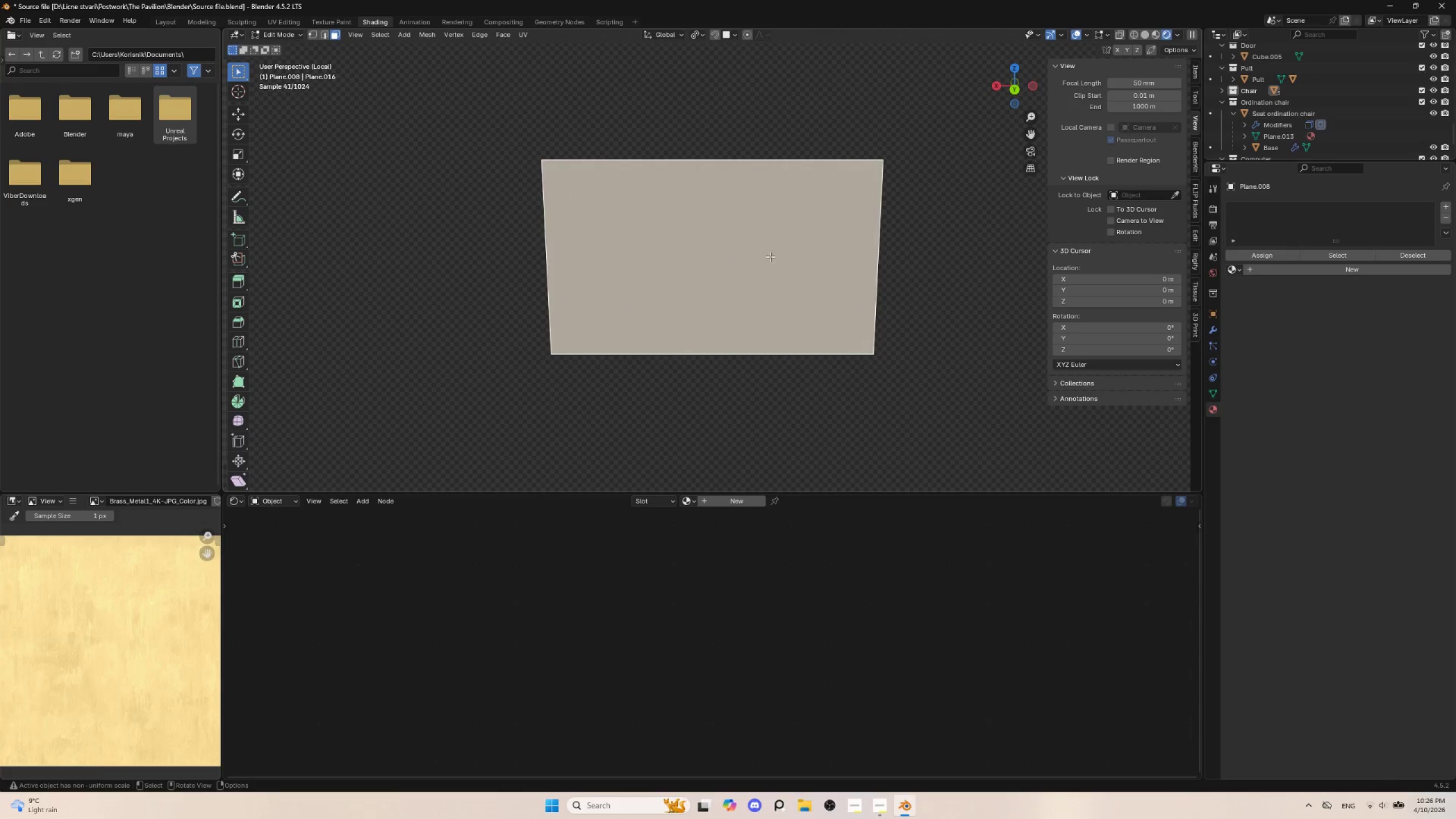 
key(Tab)
 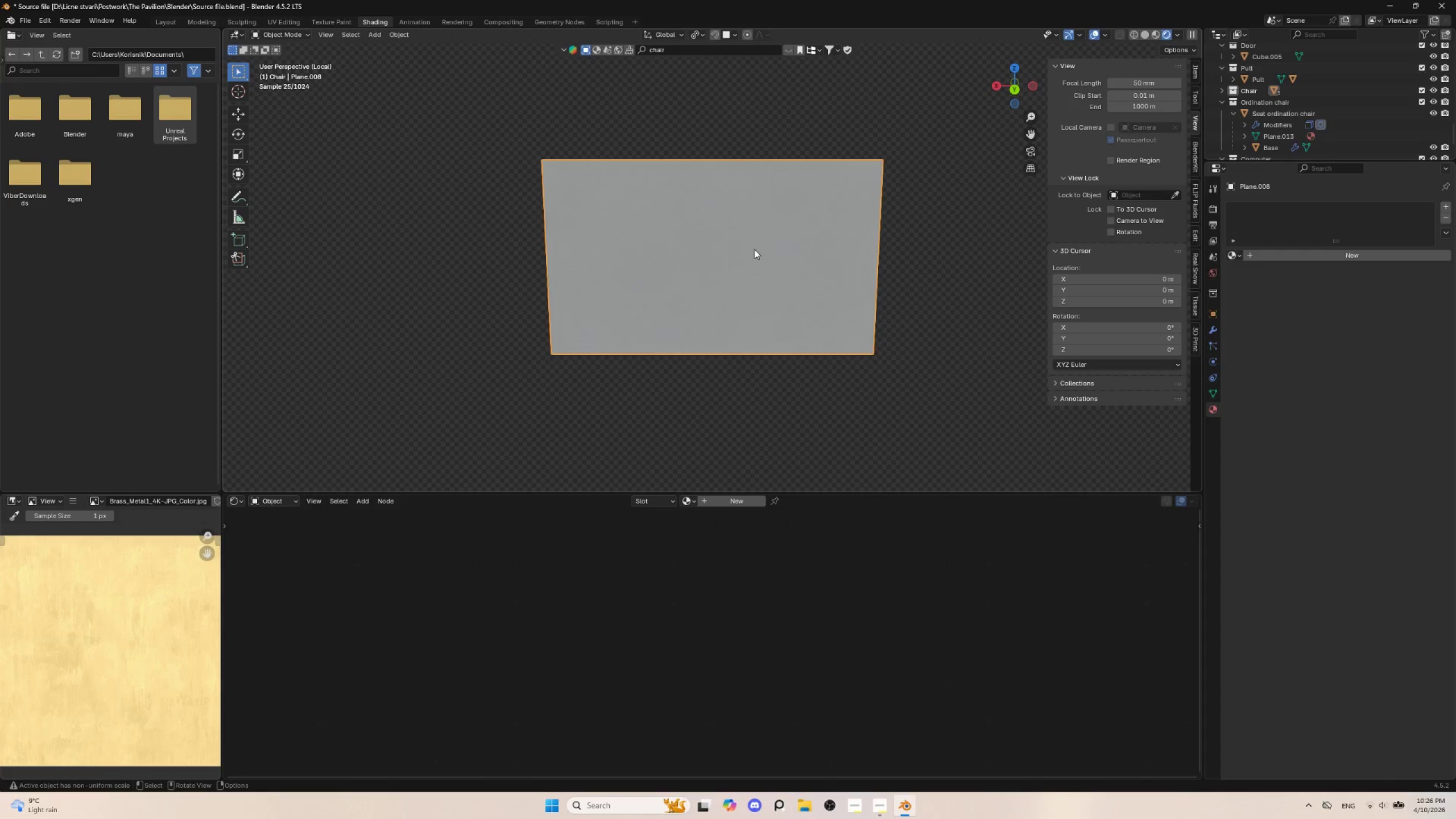 
key(Control+A)
 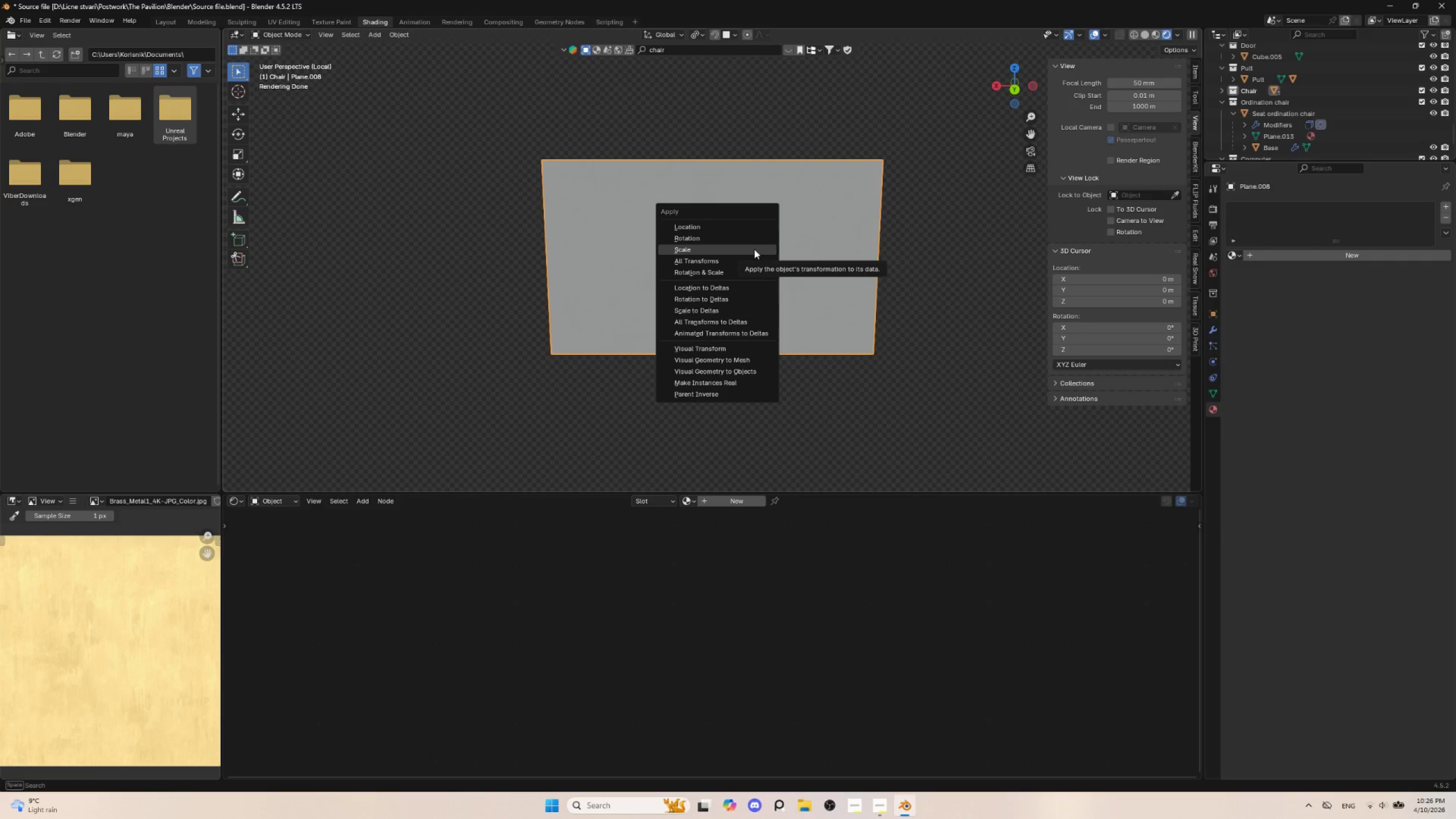 
left_click([754, 249])
 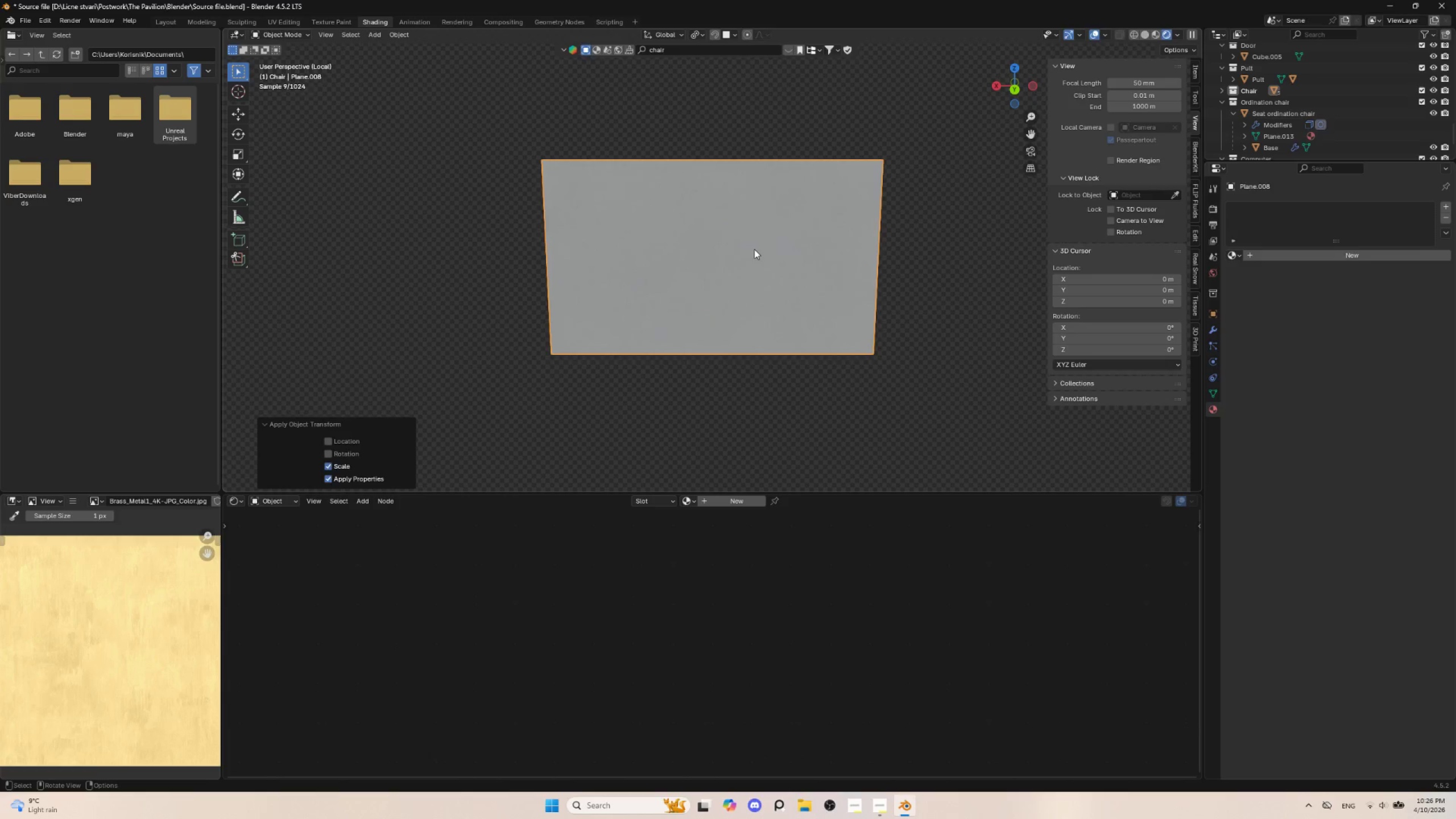 
key(Tab)
 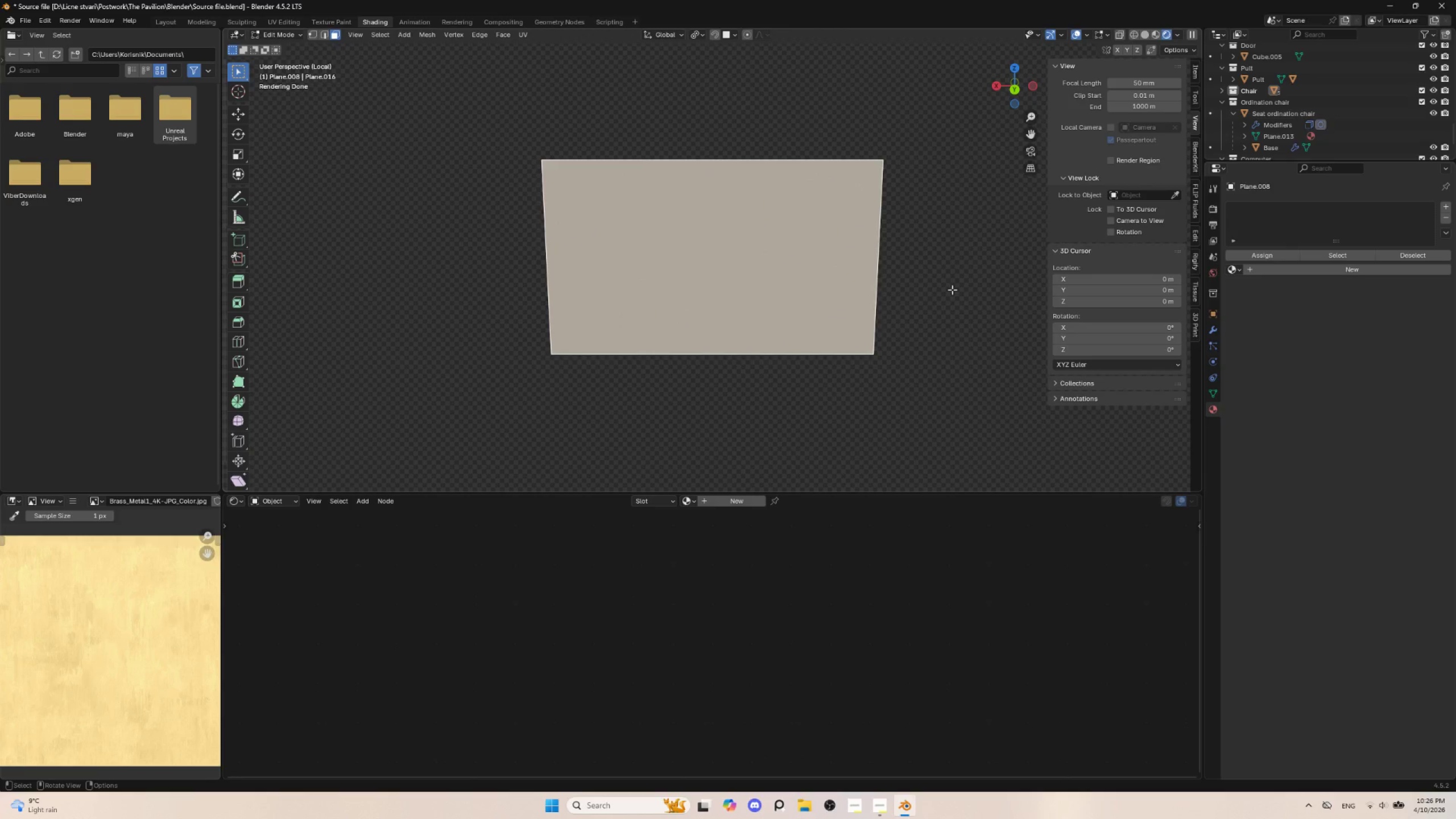 
key(I)
 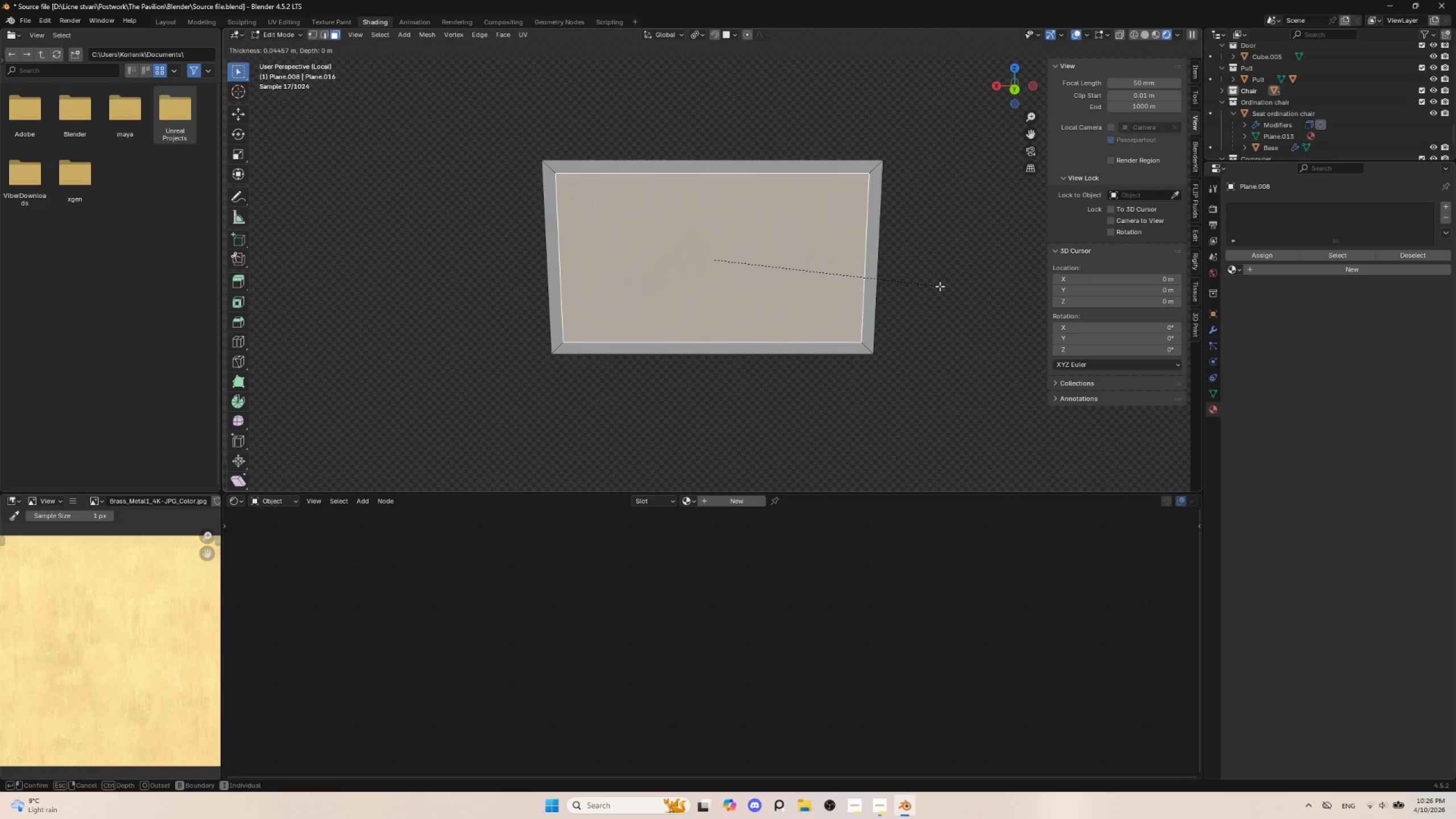 
left_click([940, 286])
 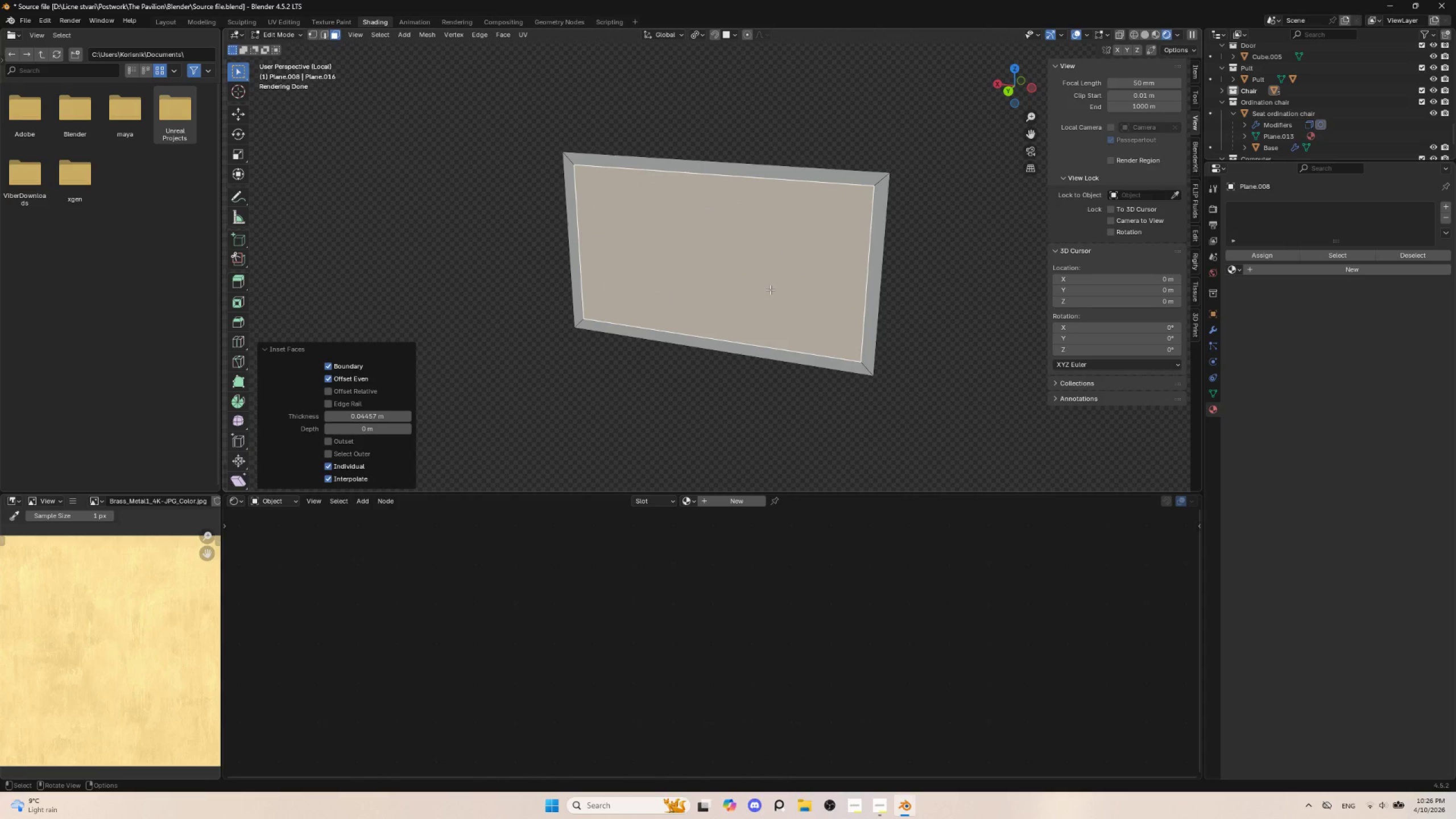 
key(E)
 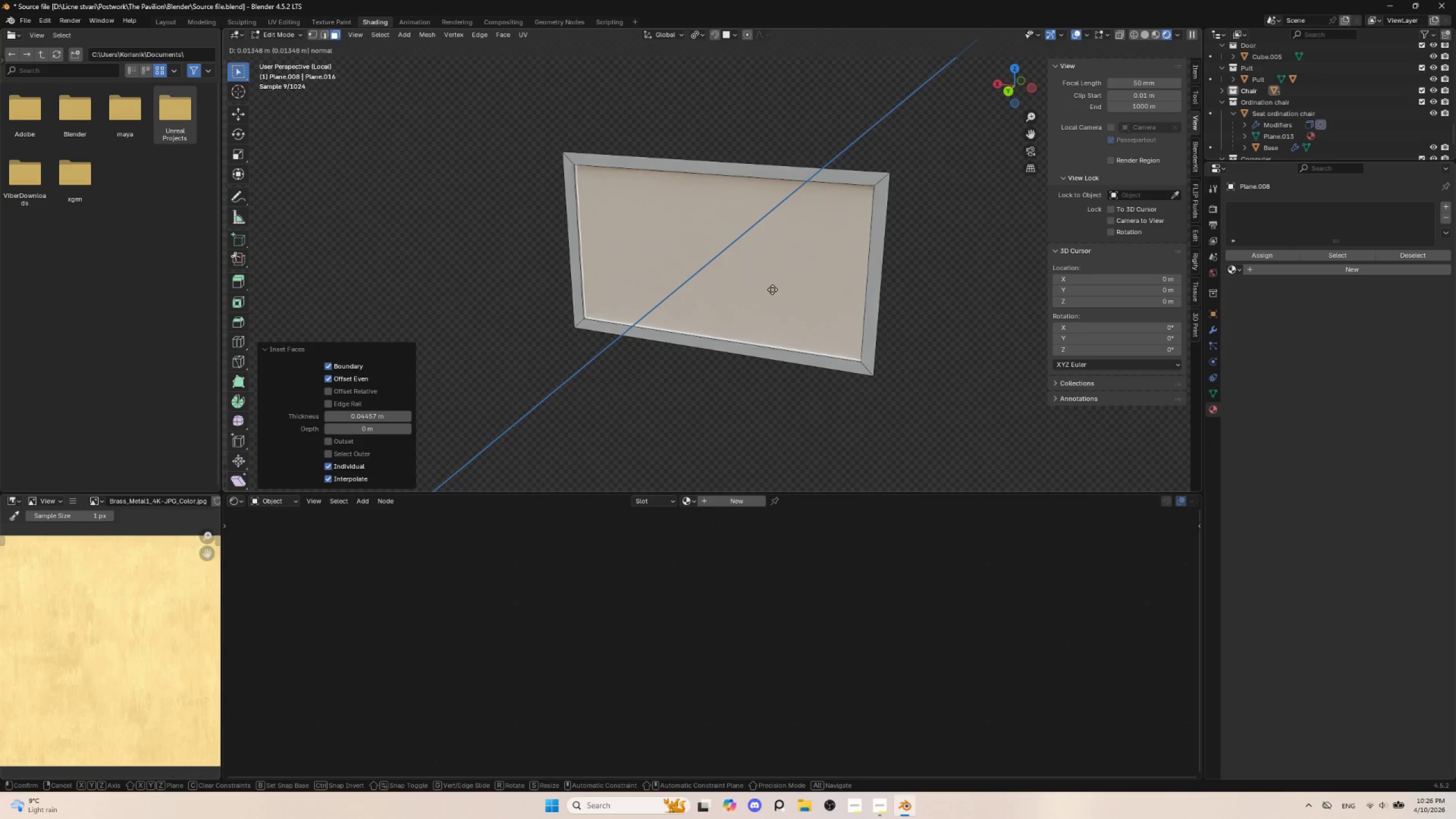 
left_click([772, 289])
 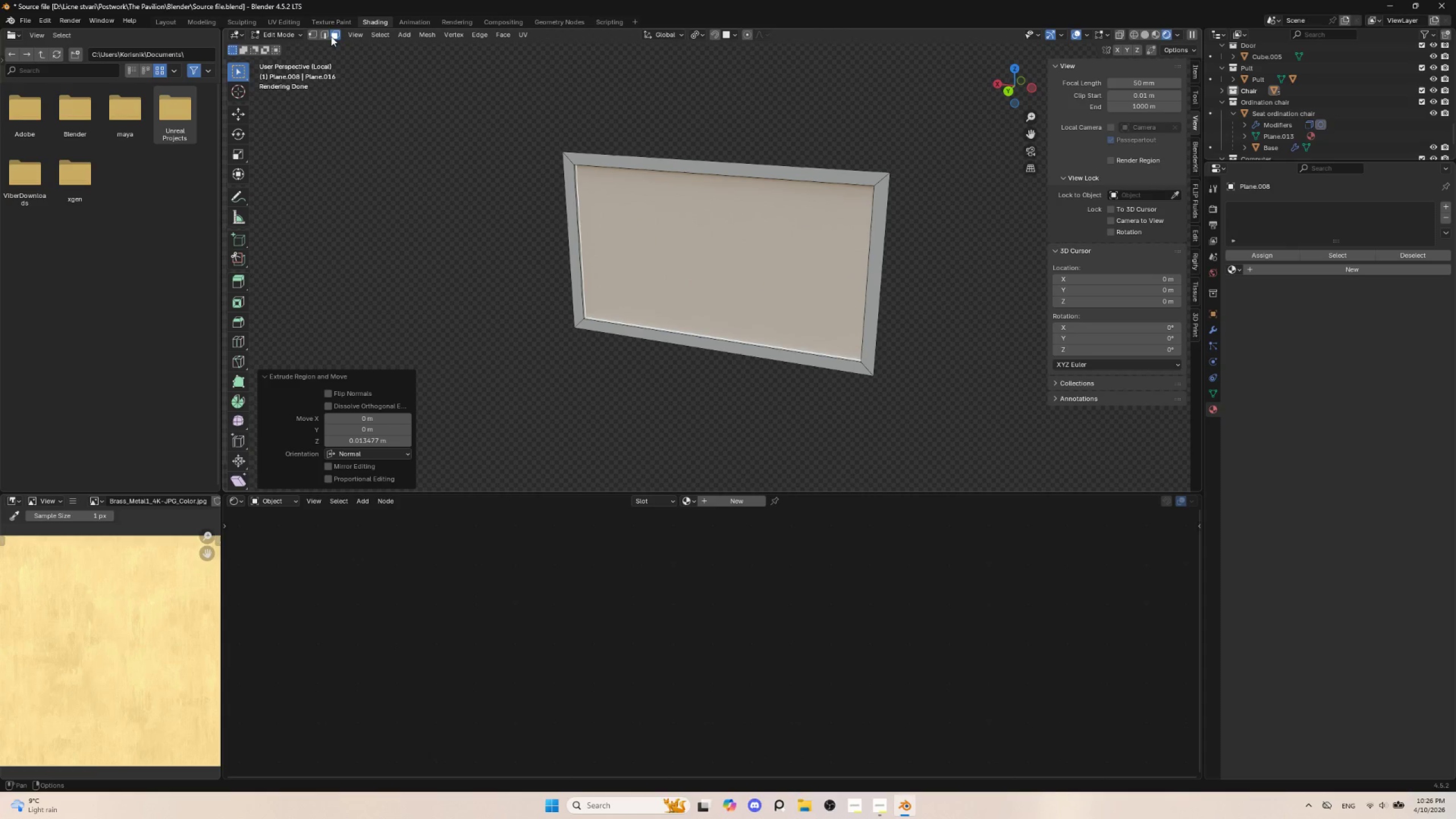 
left_click([326, 32])
 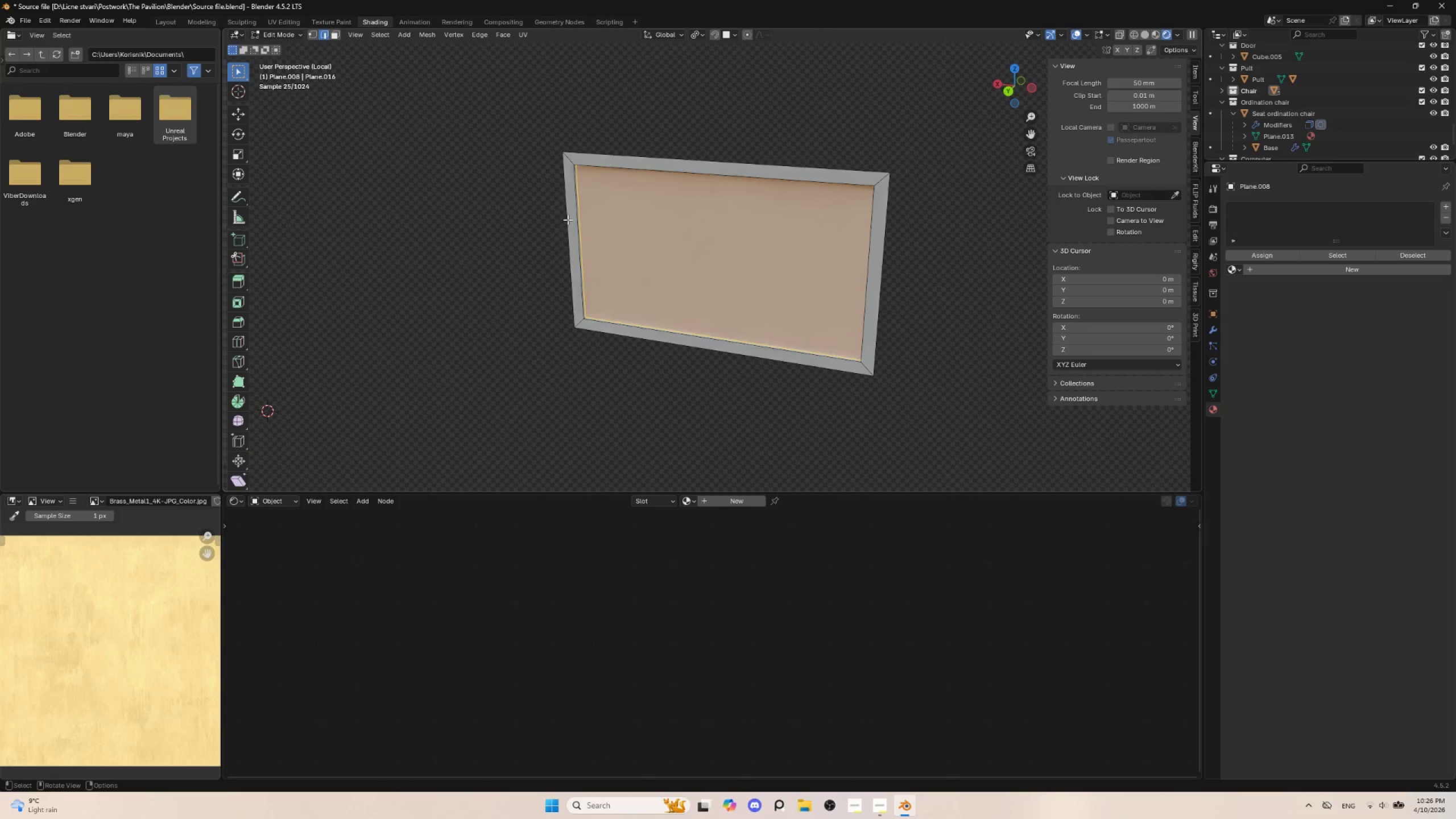 
hold_key(key=AltLeft, duration=0.91)
left_click([565, 203])
 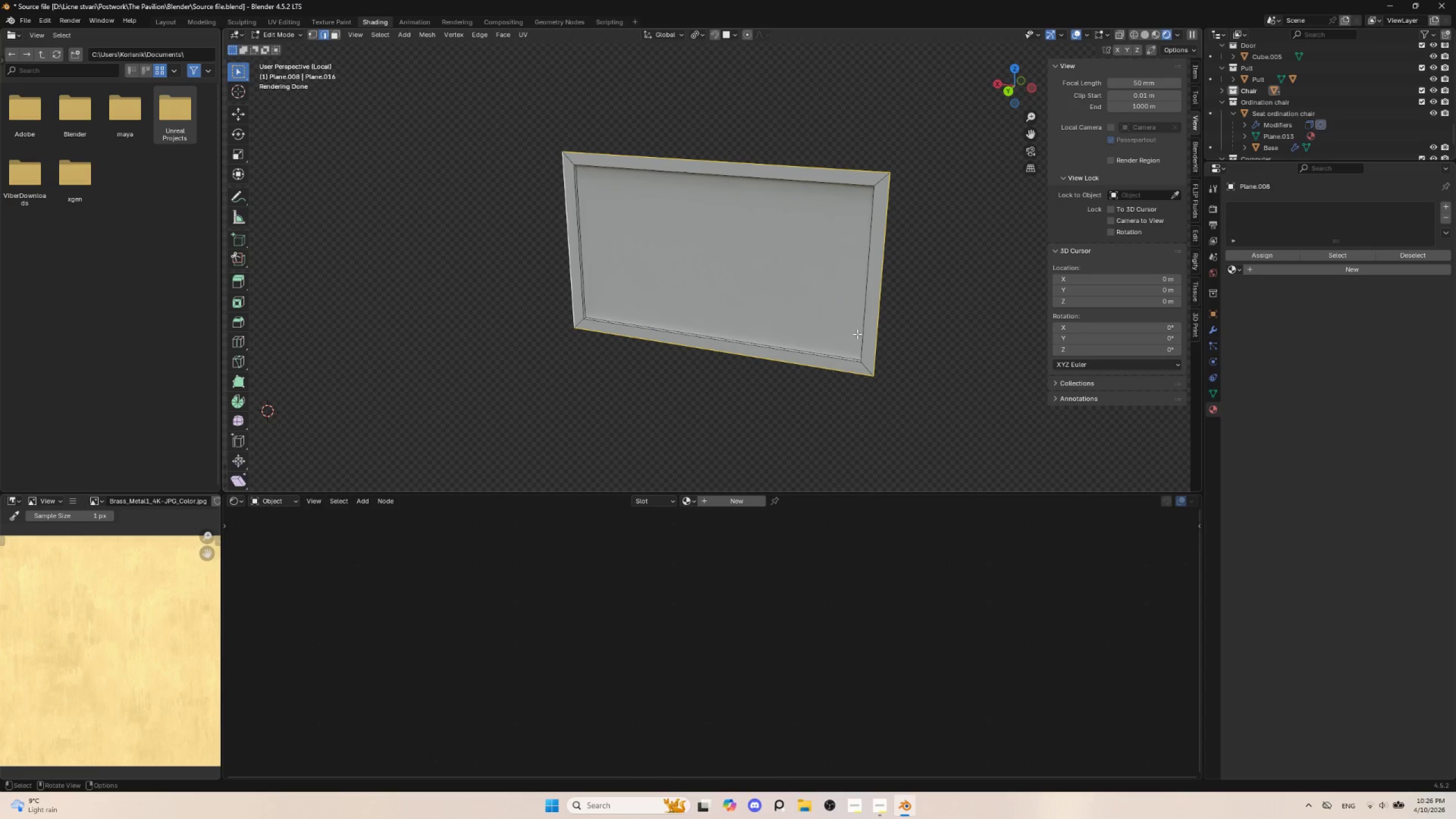 
key(E)
 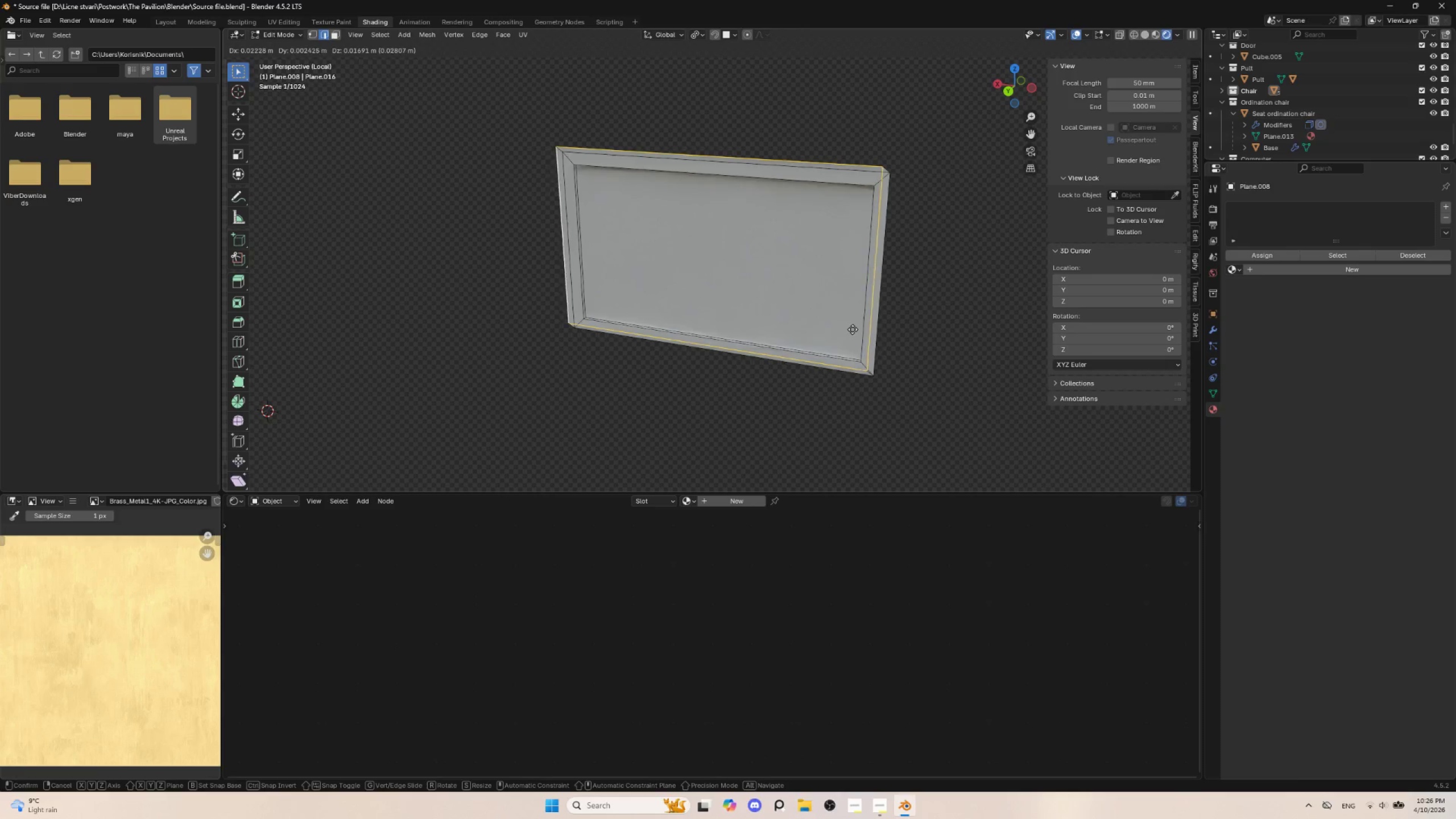 
key(Y)
 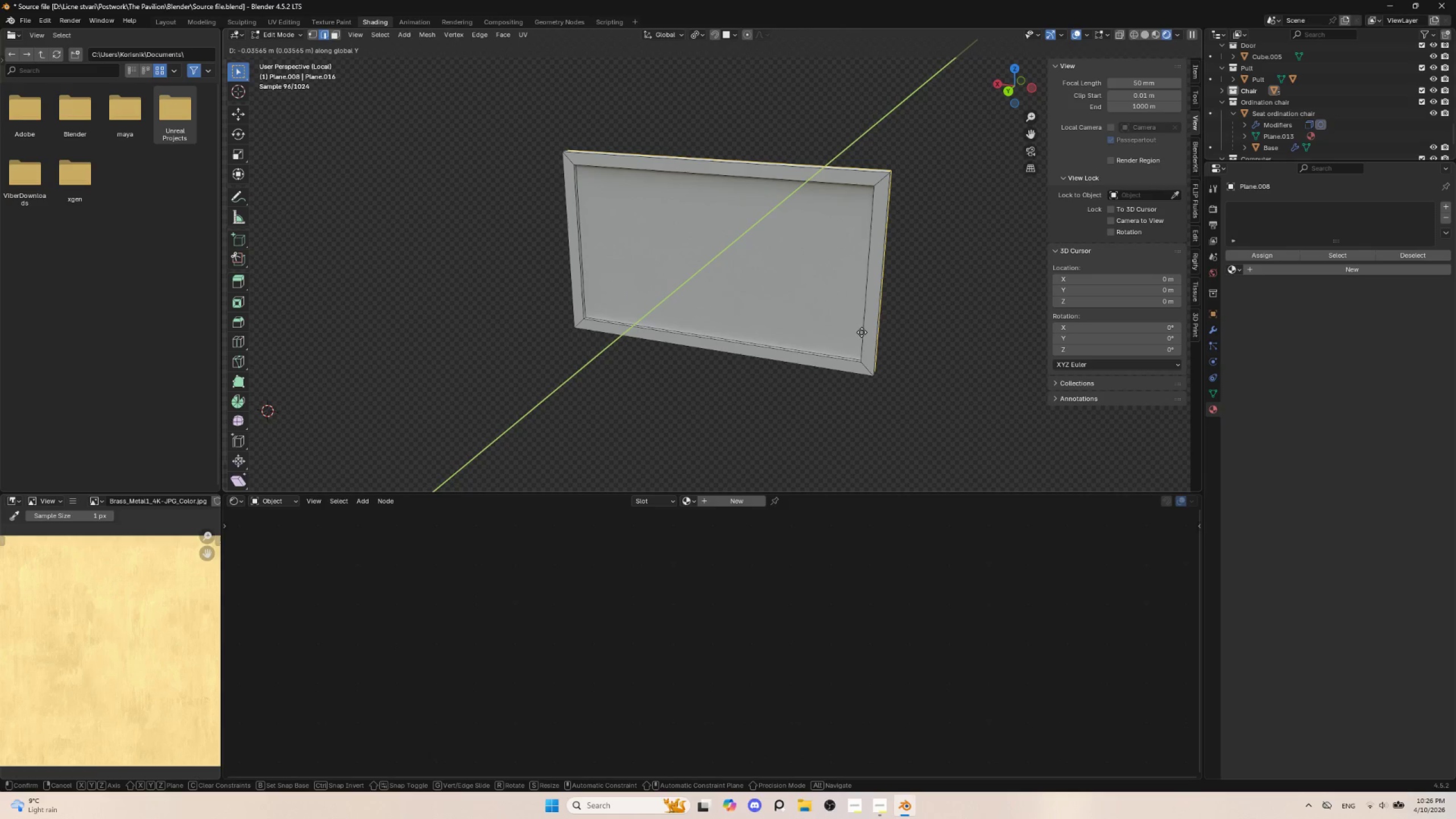 
left_click([862, 332])
 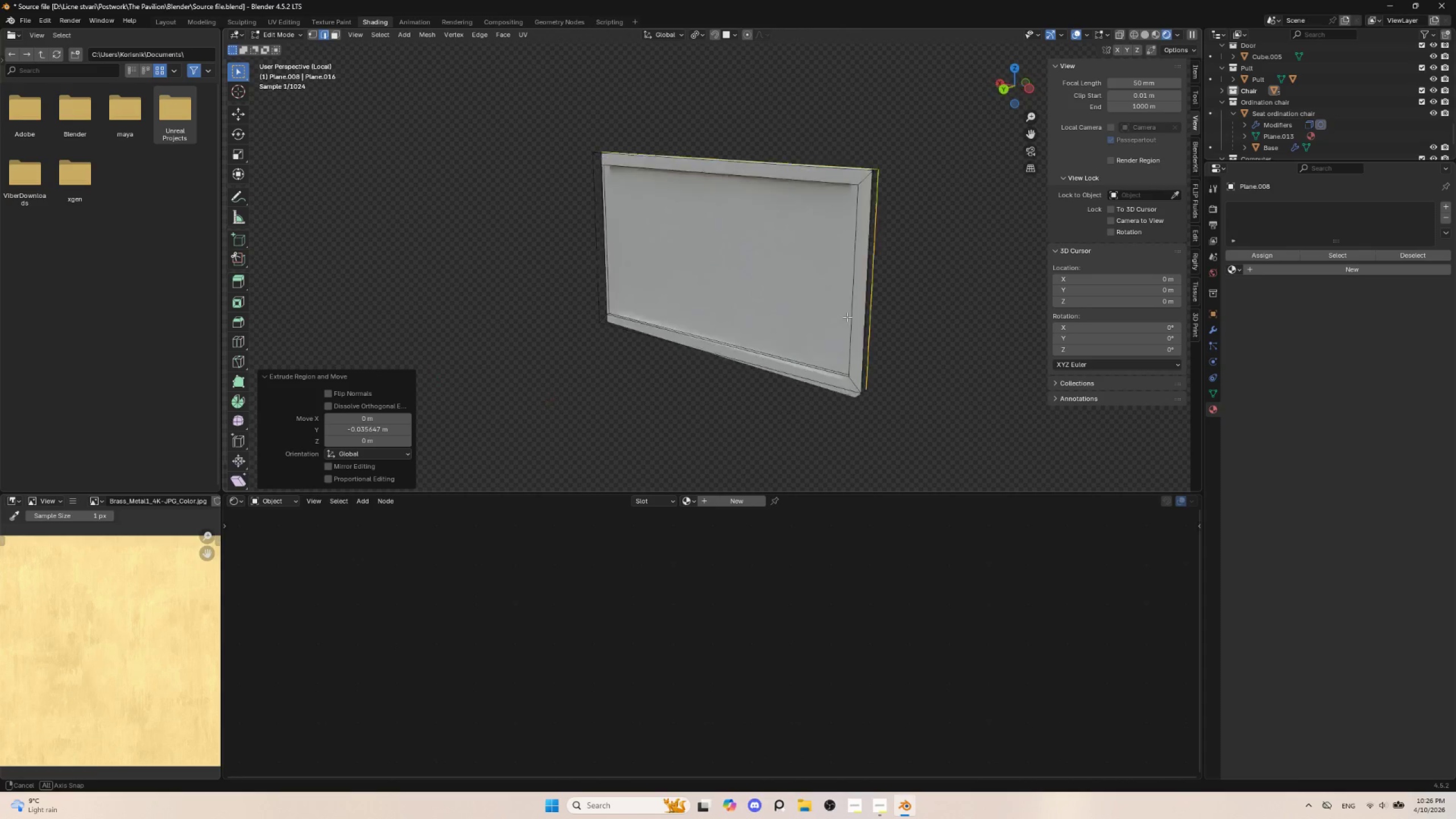 
key(Tab)
 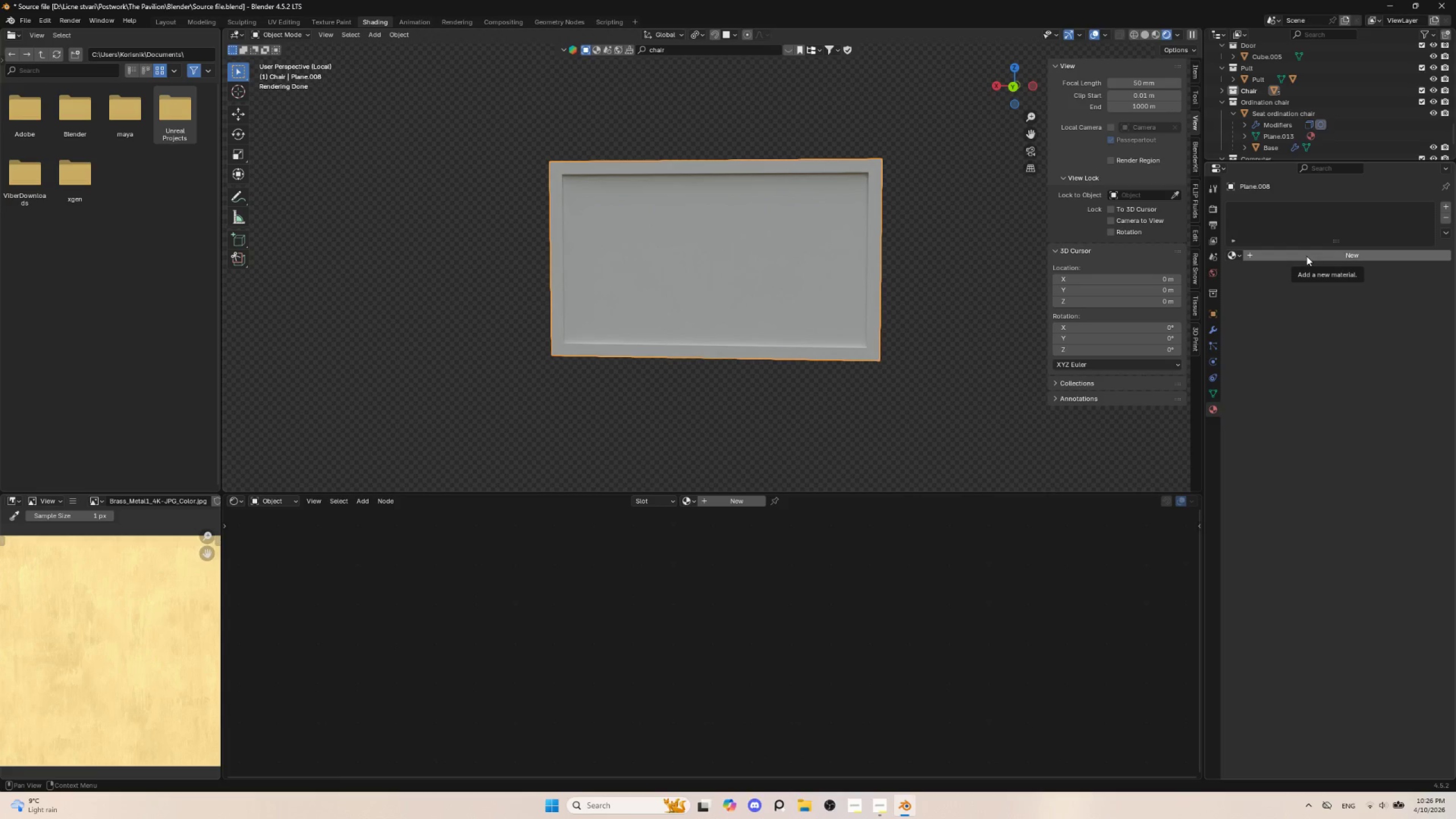 
left_click([1306, 256])
 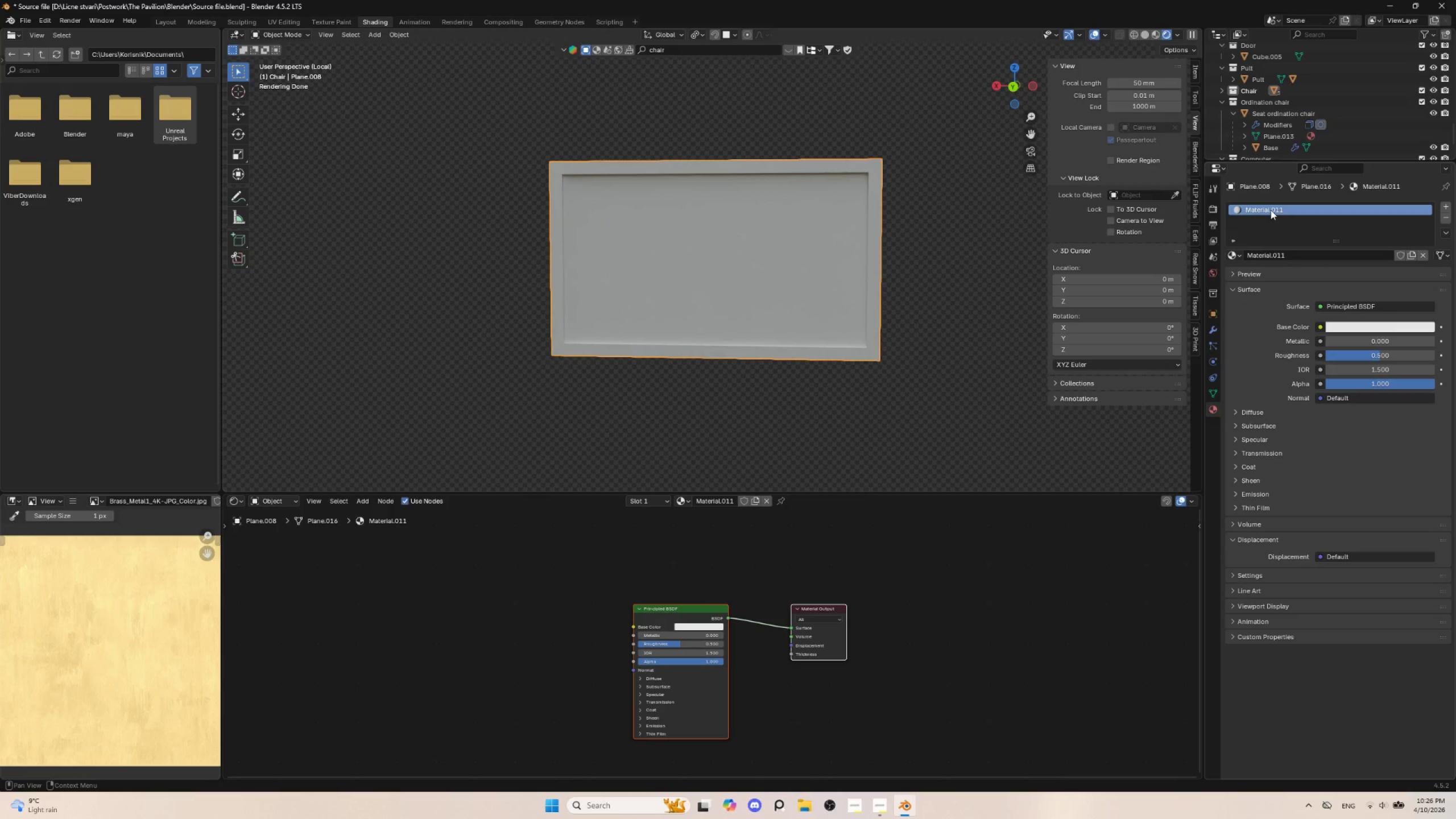 
double_click([1271, 210])
 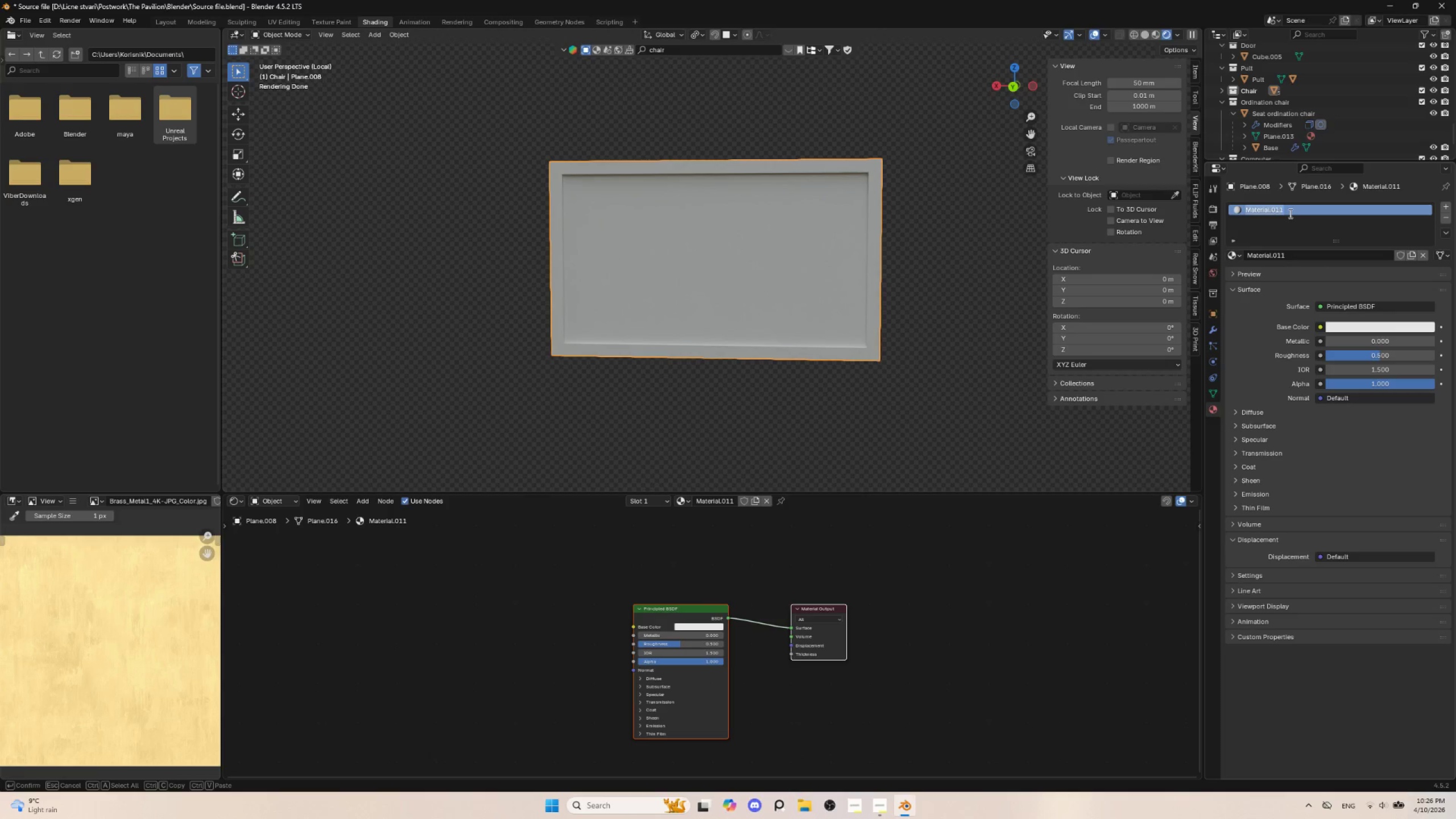 
type(Monitor)
 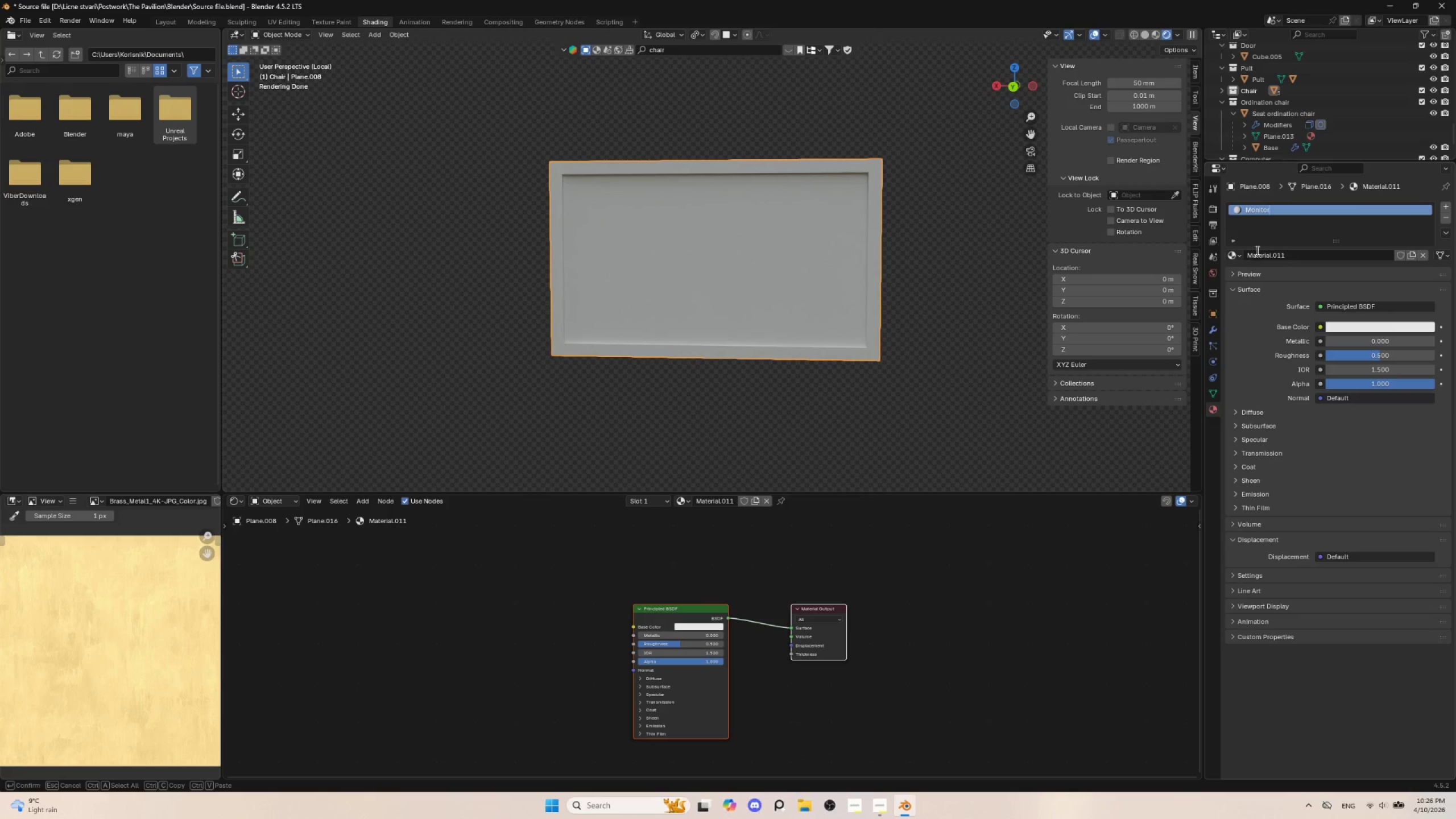 
left_click([1293, 230])
 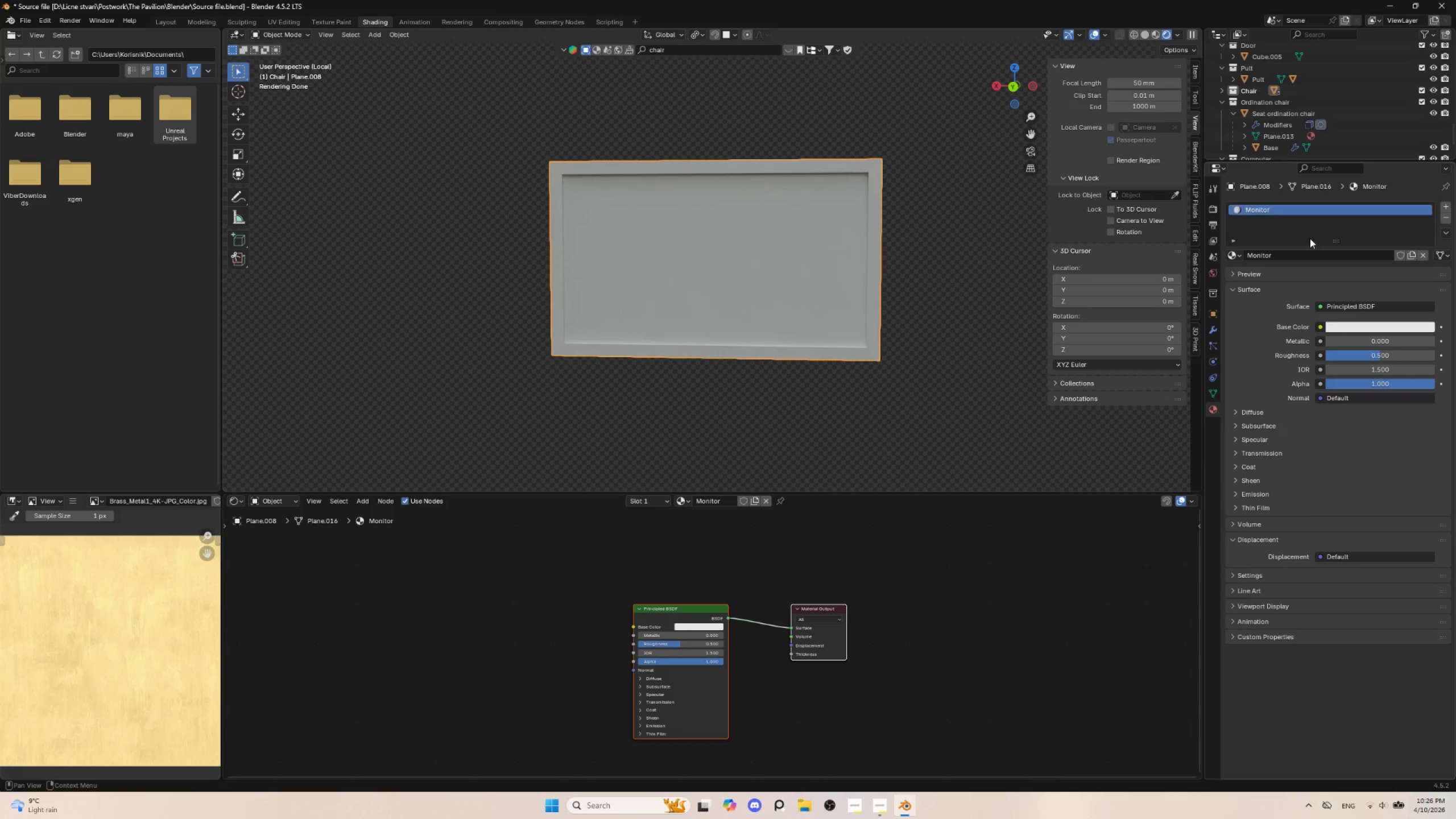 
left_click([1364, 327])
 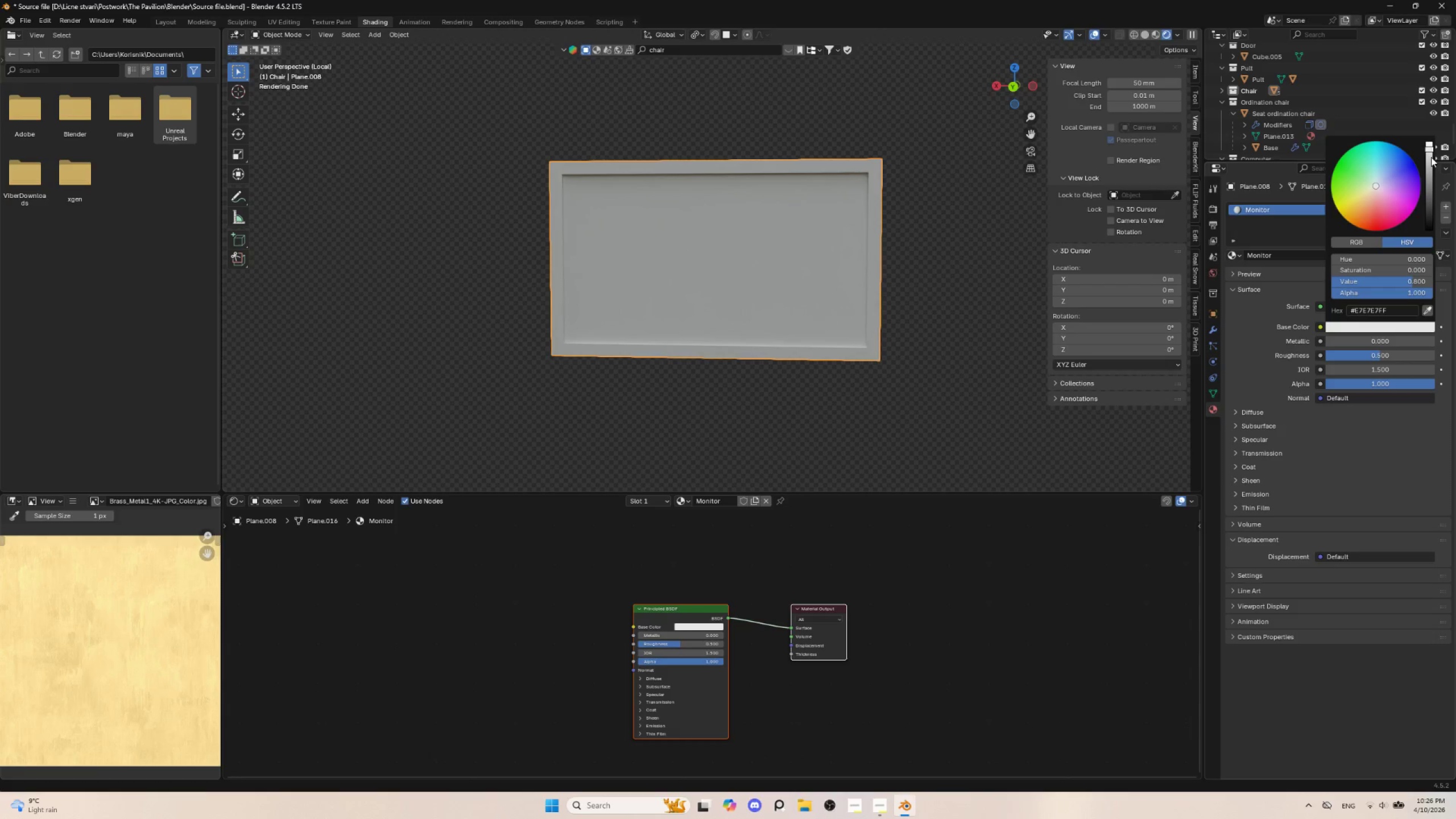 
left_click_drag(start_coordinate=[1428, 151], to_coordinate=[1427, 222])
 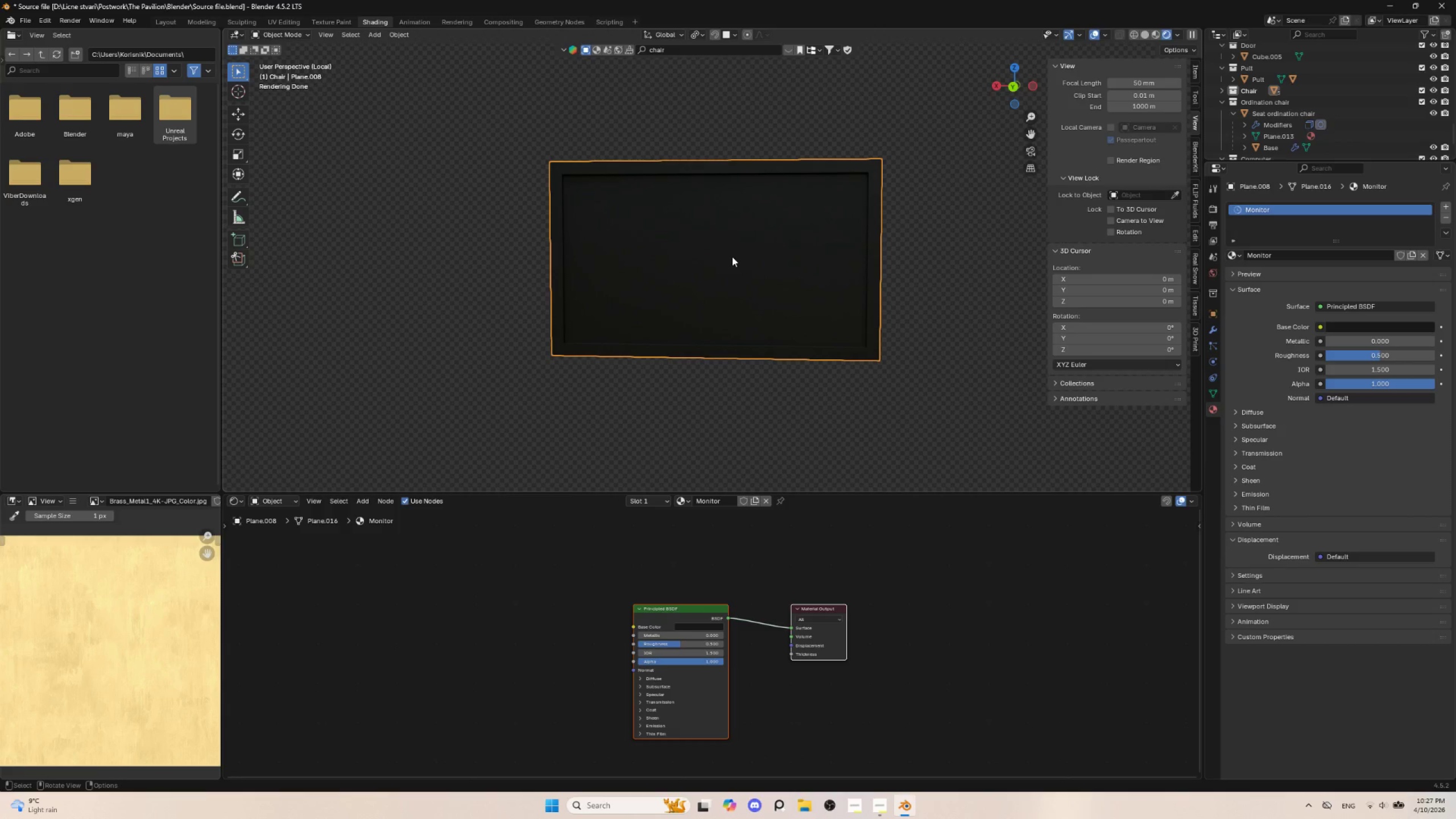 
left_click([732, 257])
 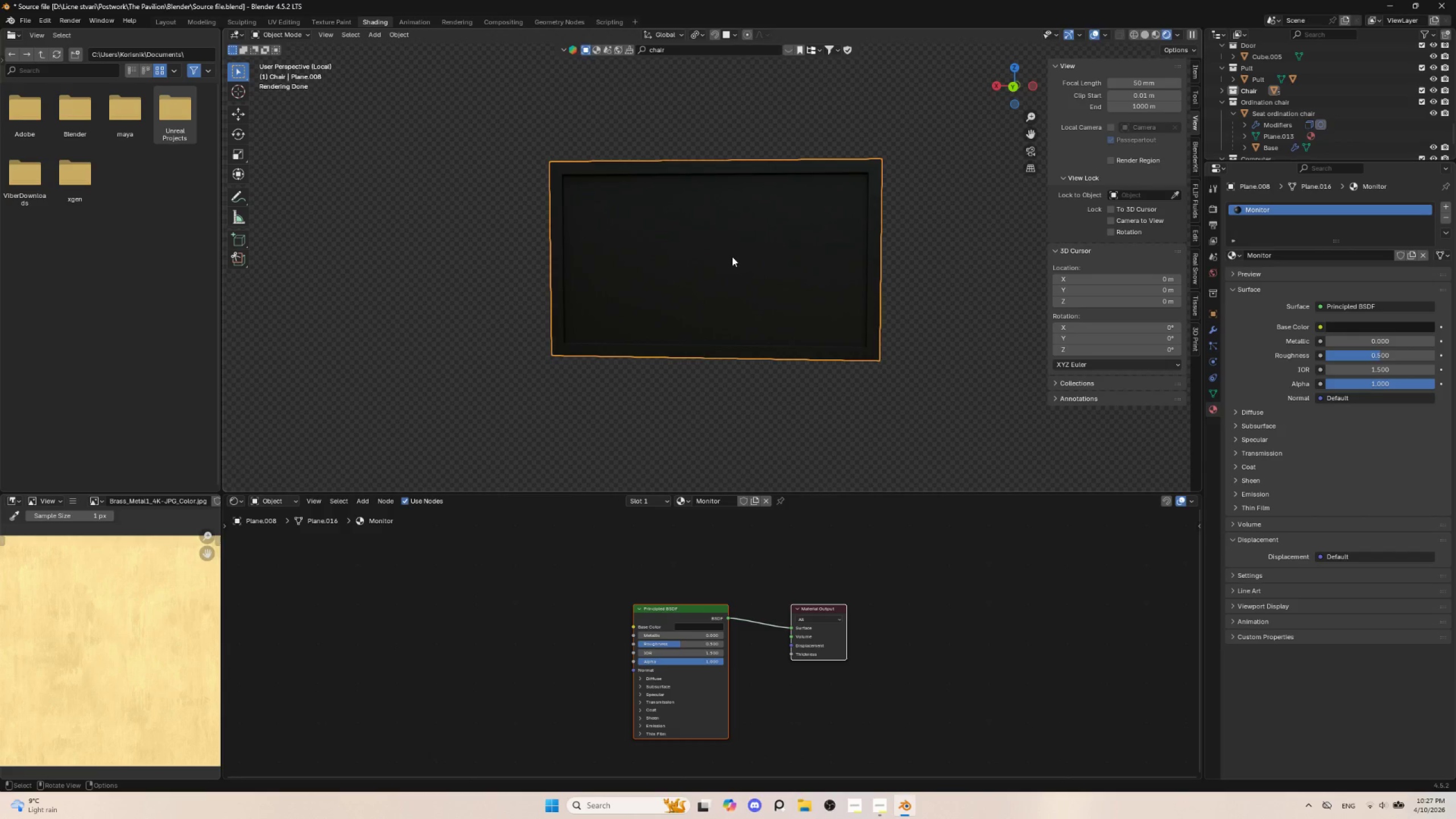 
key(Tab)
 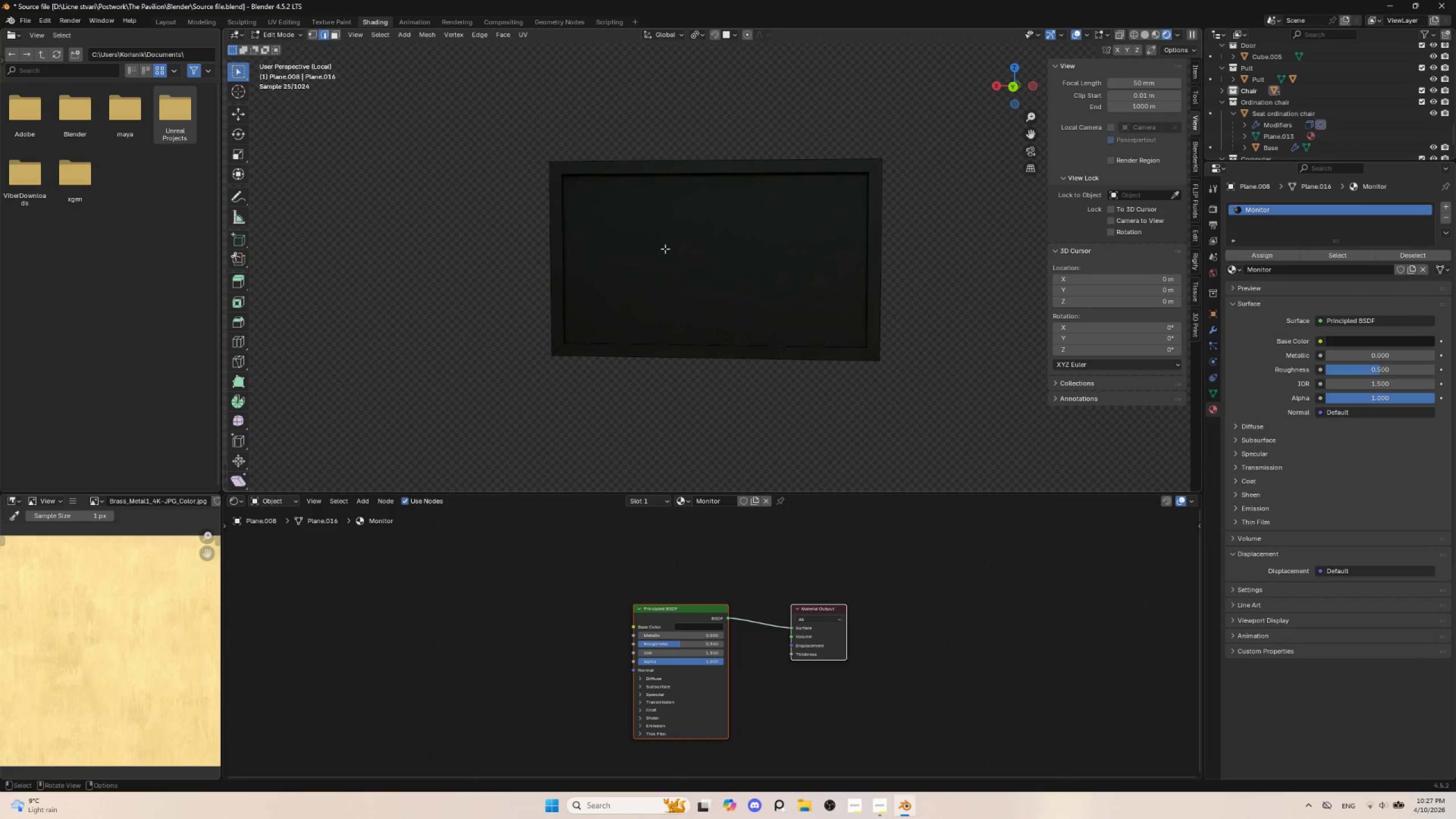 
left_click([665, 249])
 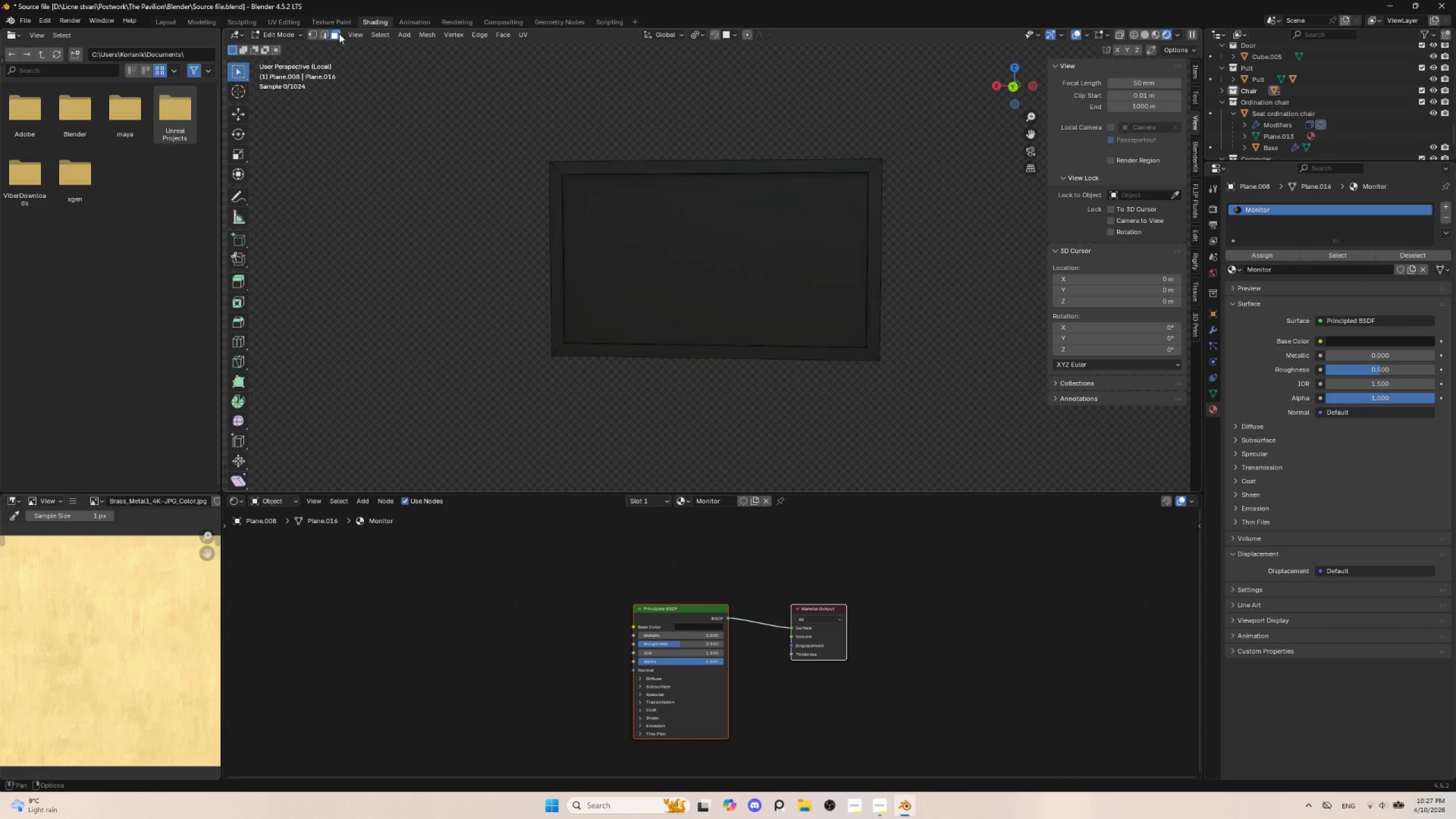 
double_click([631, 237])
 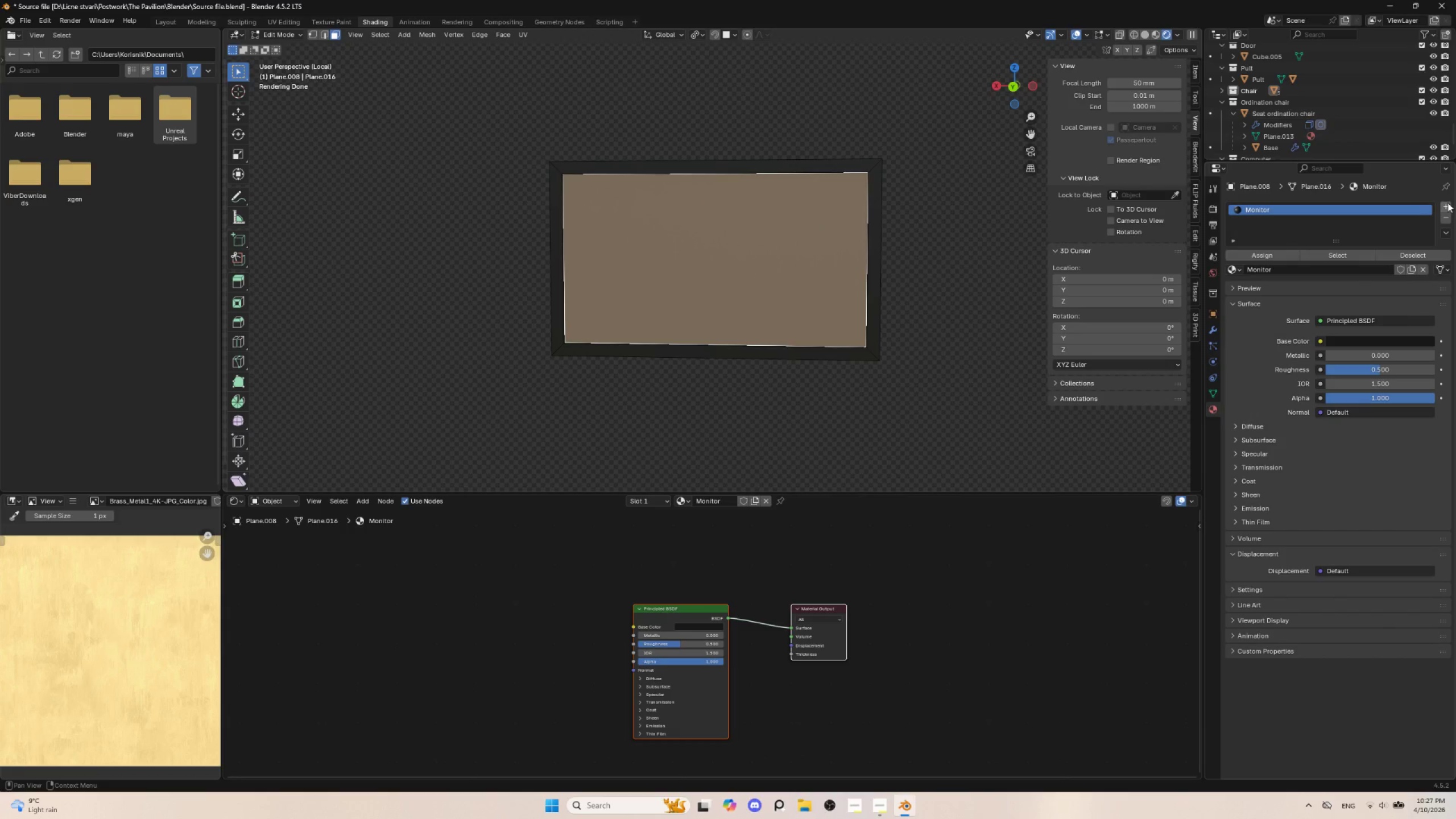 
left_click([1447, 206])
 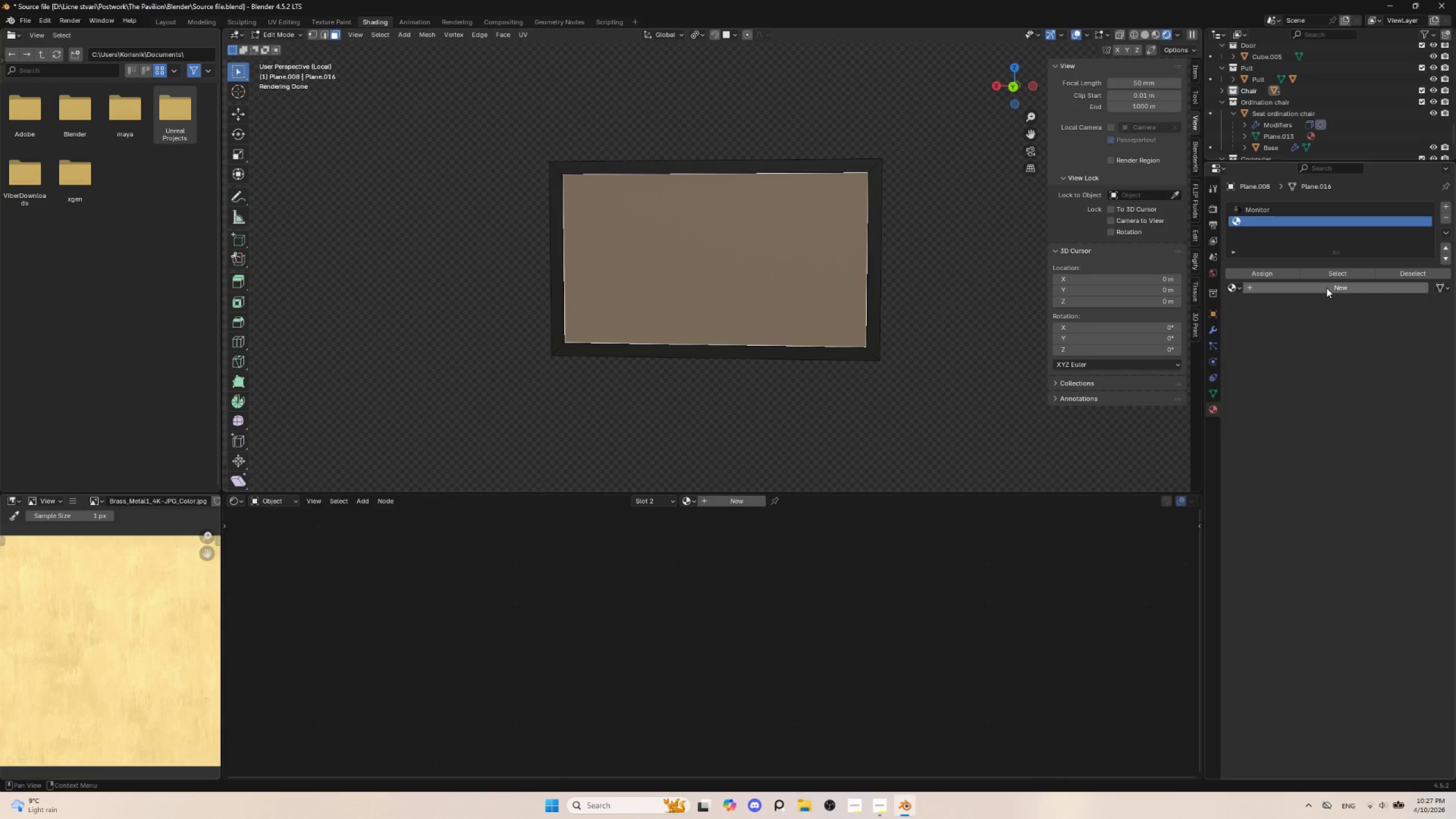 
left_click([1326, 288])
 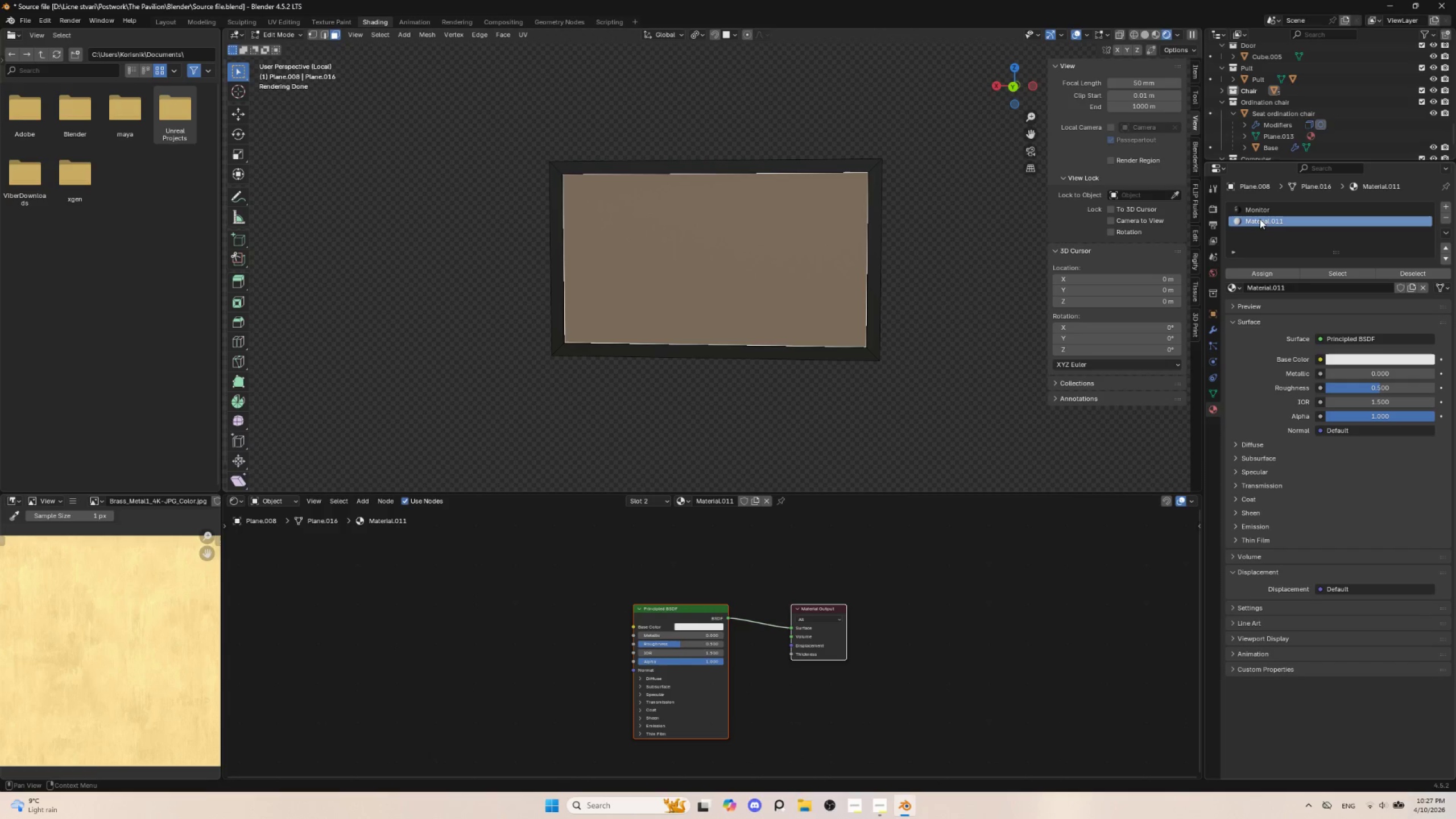 
double_click([1260, 219])
 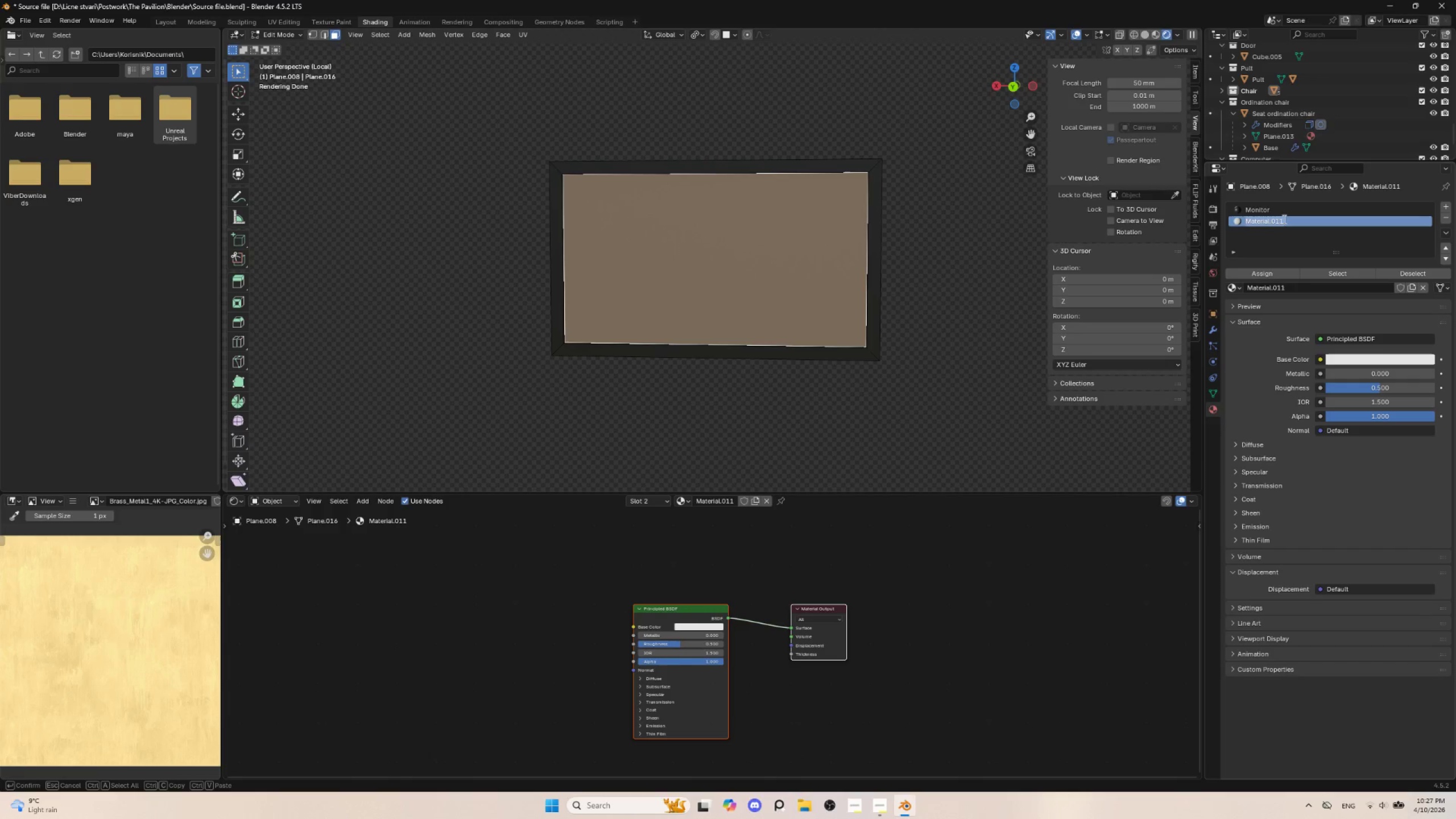 
type(Screen)
 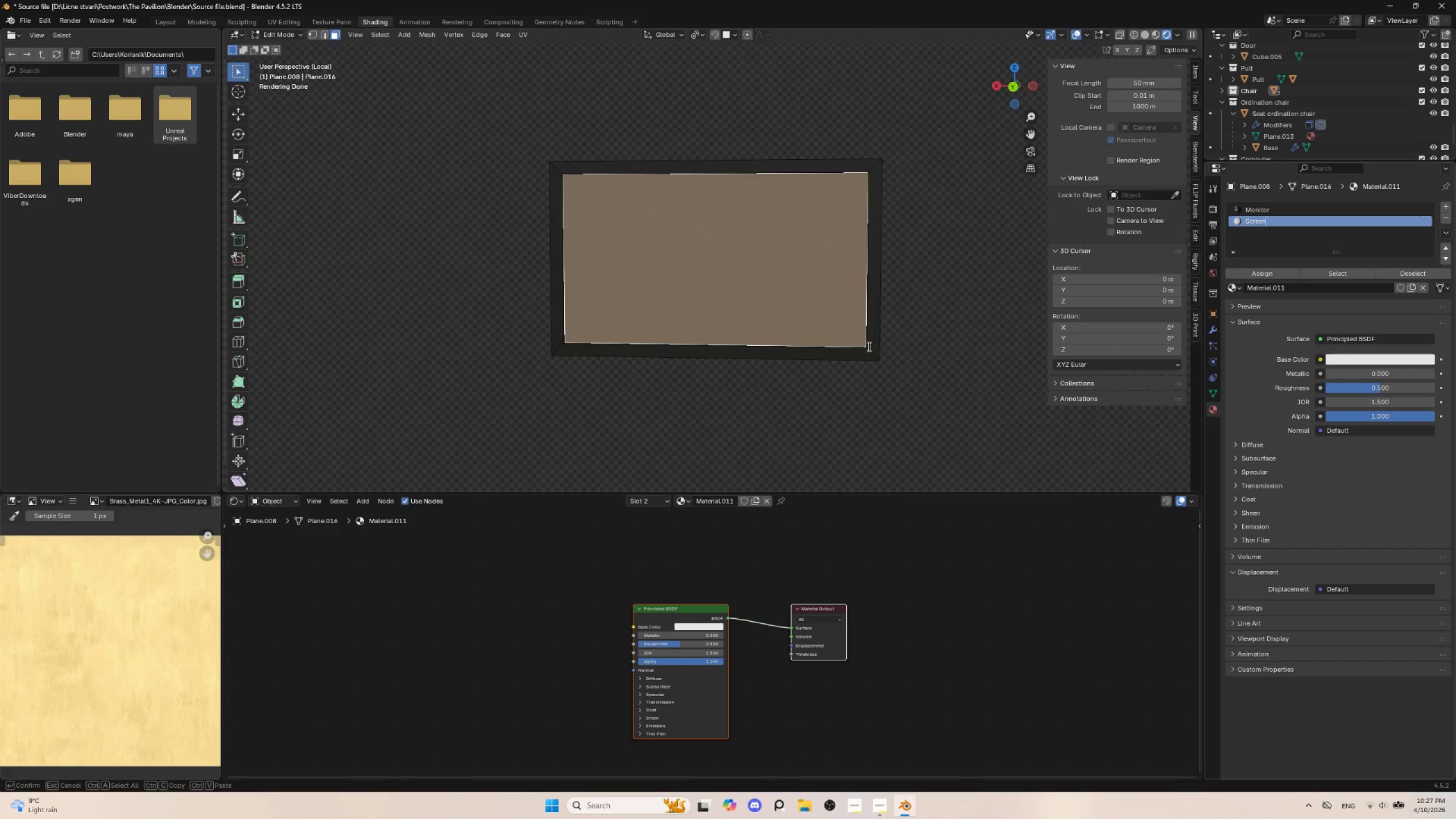 
left_click([860, 321])
 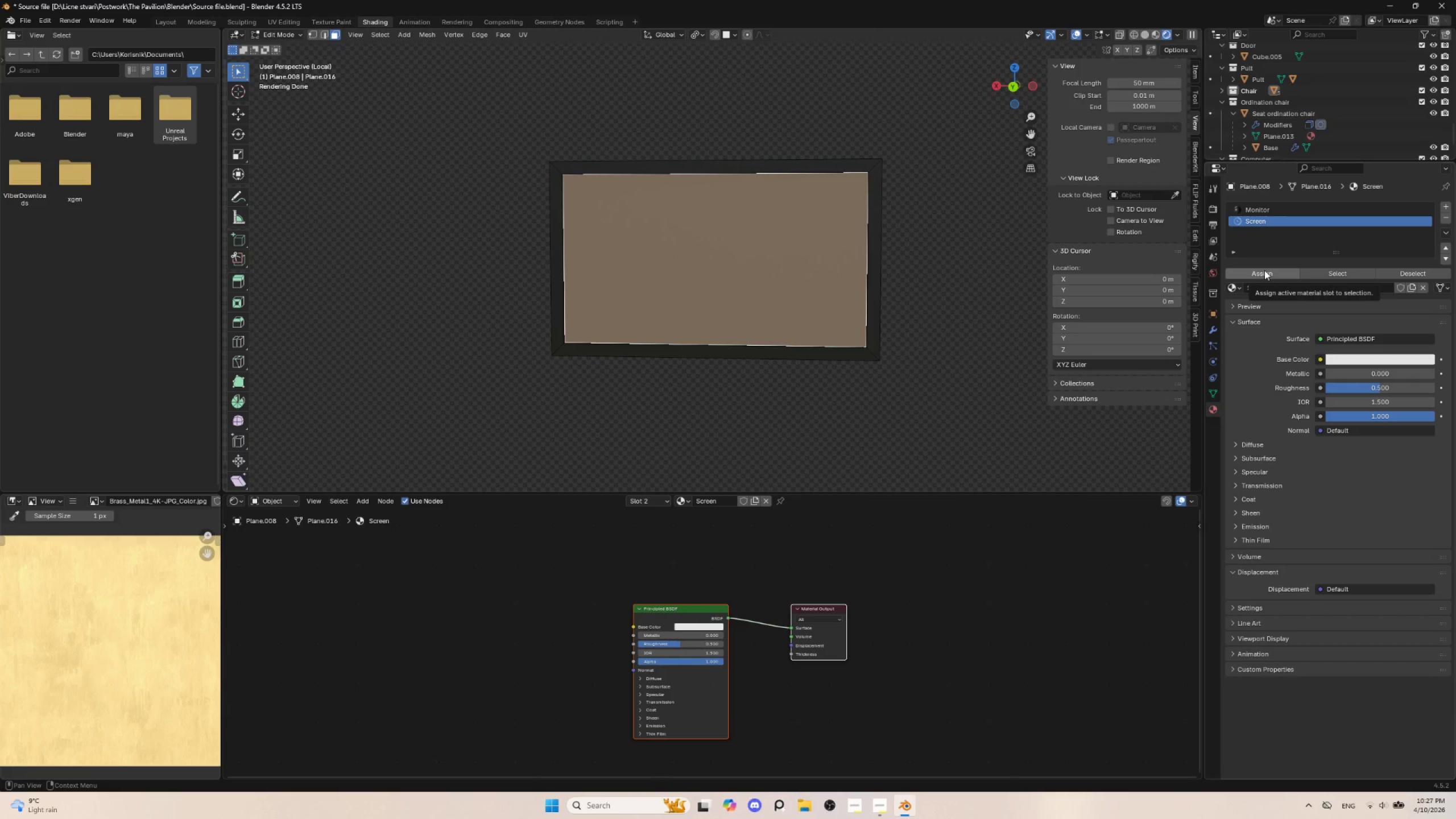 
left_click([1264, 270])
 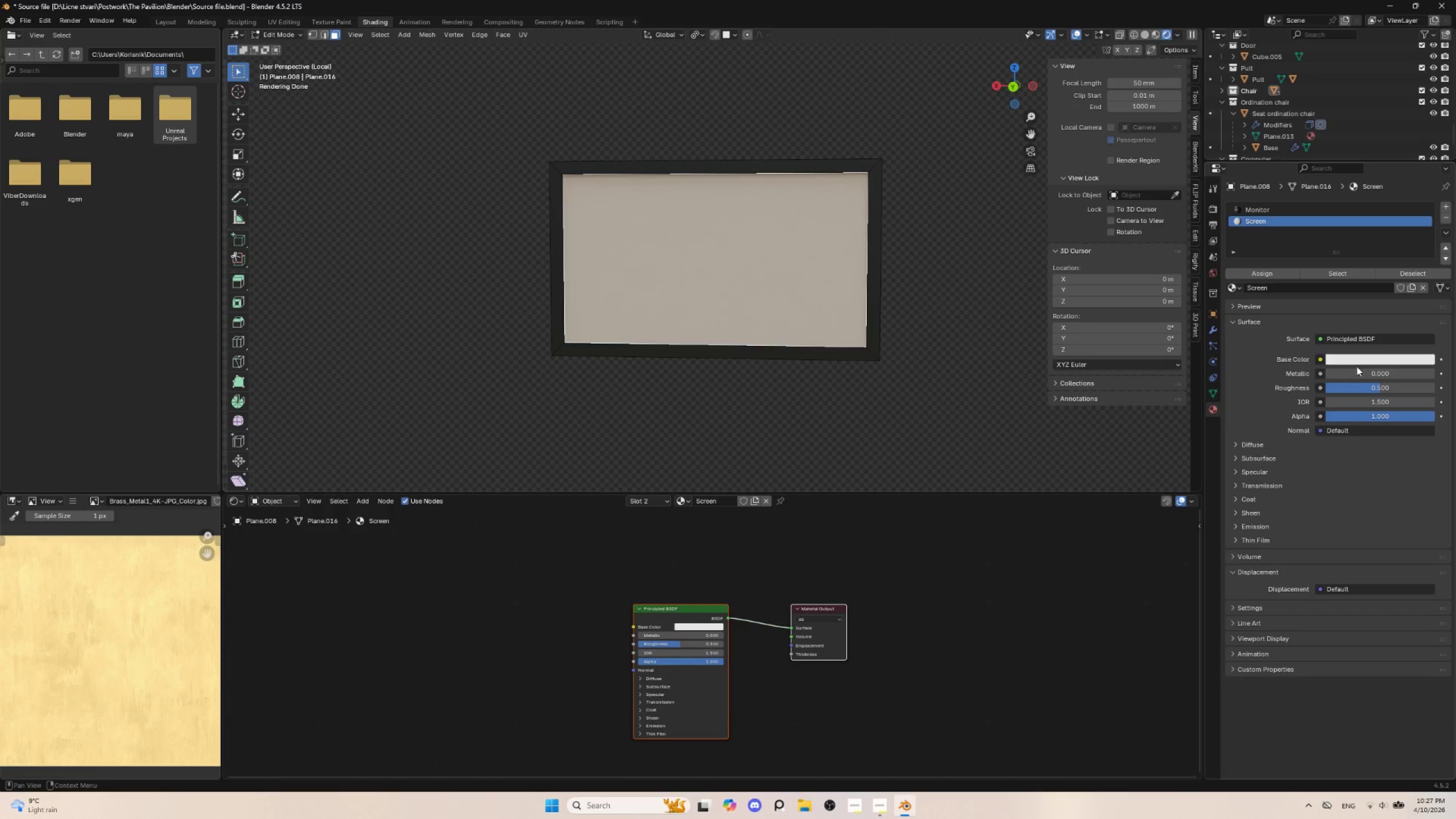 
left_click([1368, 354])
 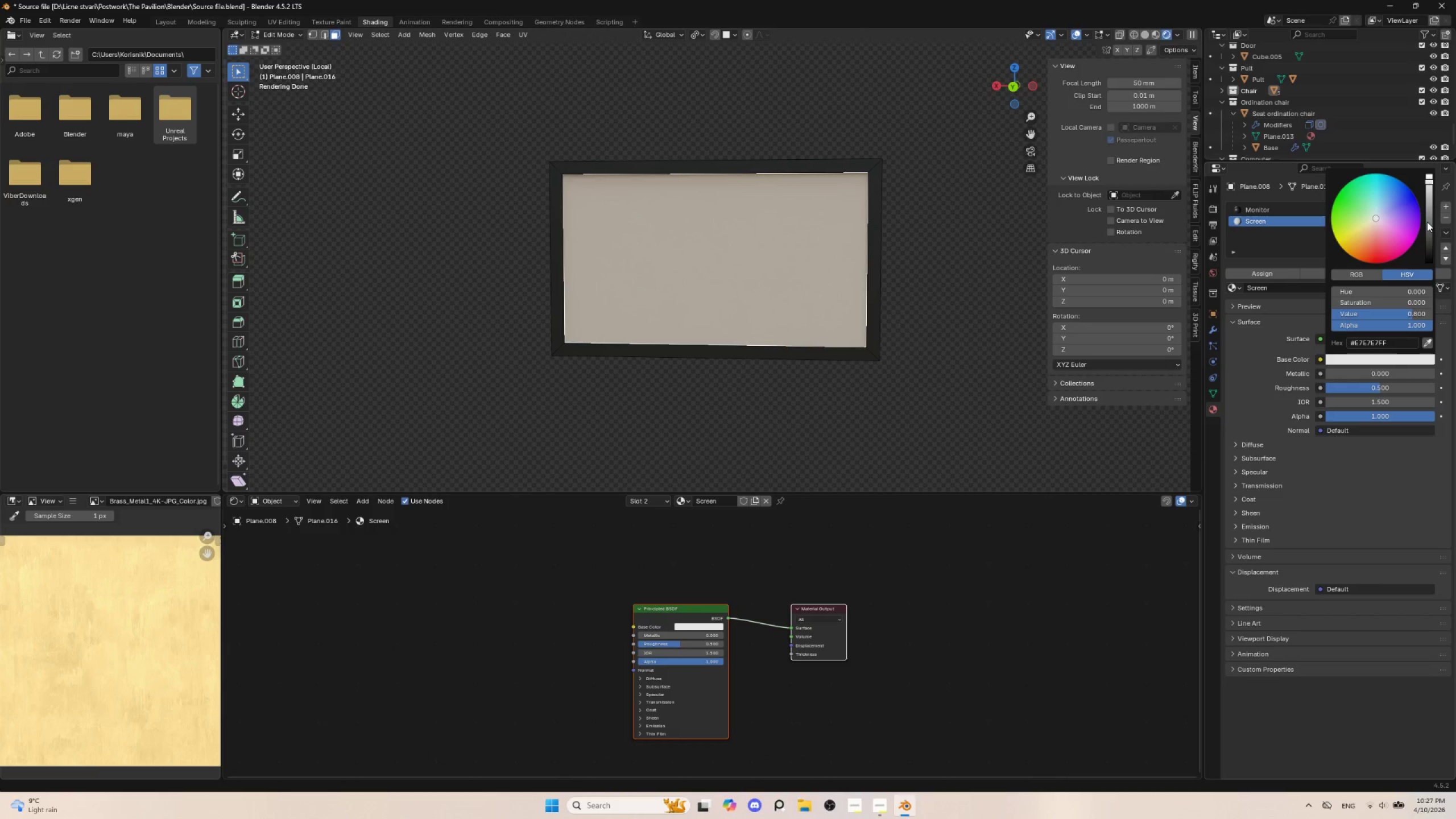 
left_click_drag(start_coordinate=[1430, 206], to_coordinate=[1427, 255])
 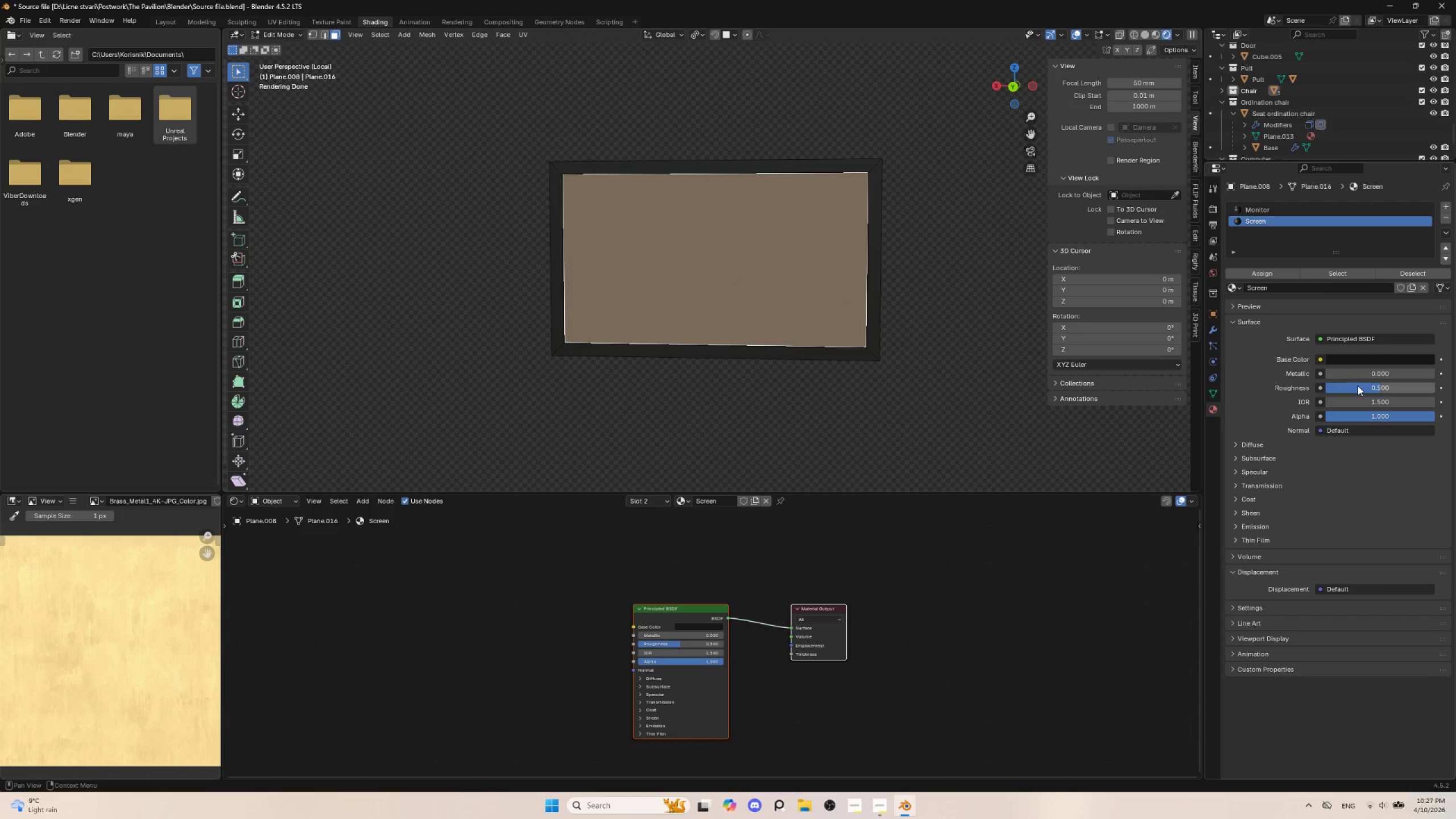 
left_click_drag(start_coordinate=[1365, 386], to_coordinate=[151, 386])
 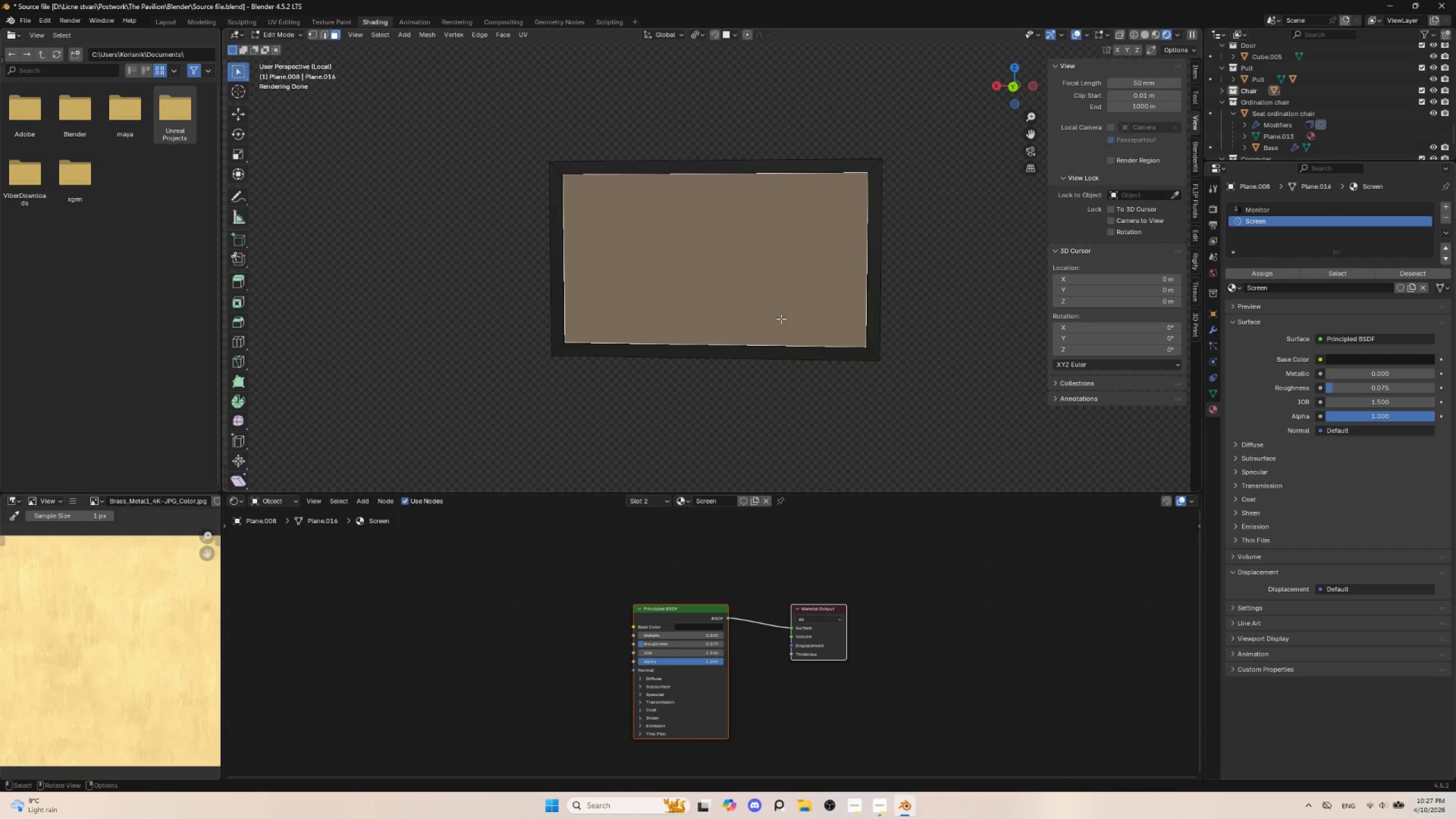 
key(Tab)
 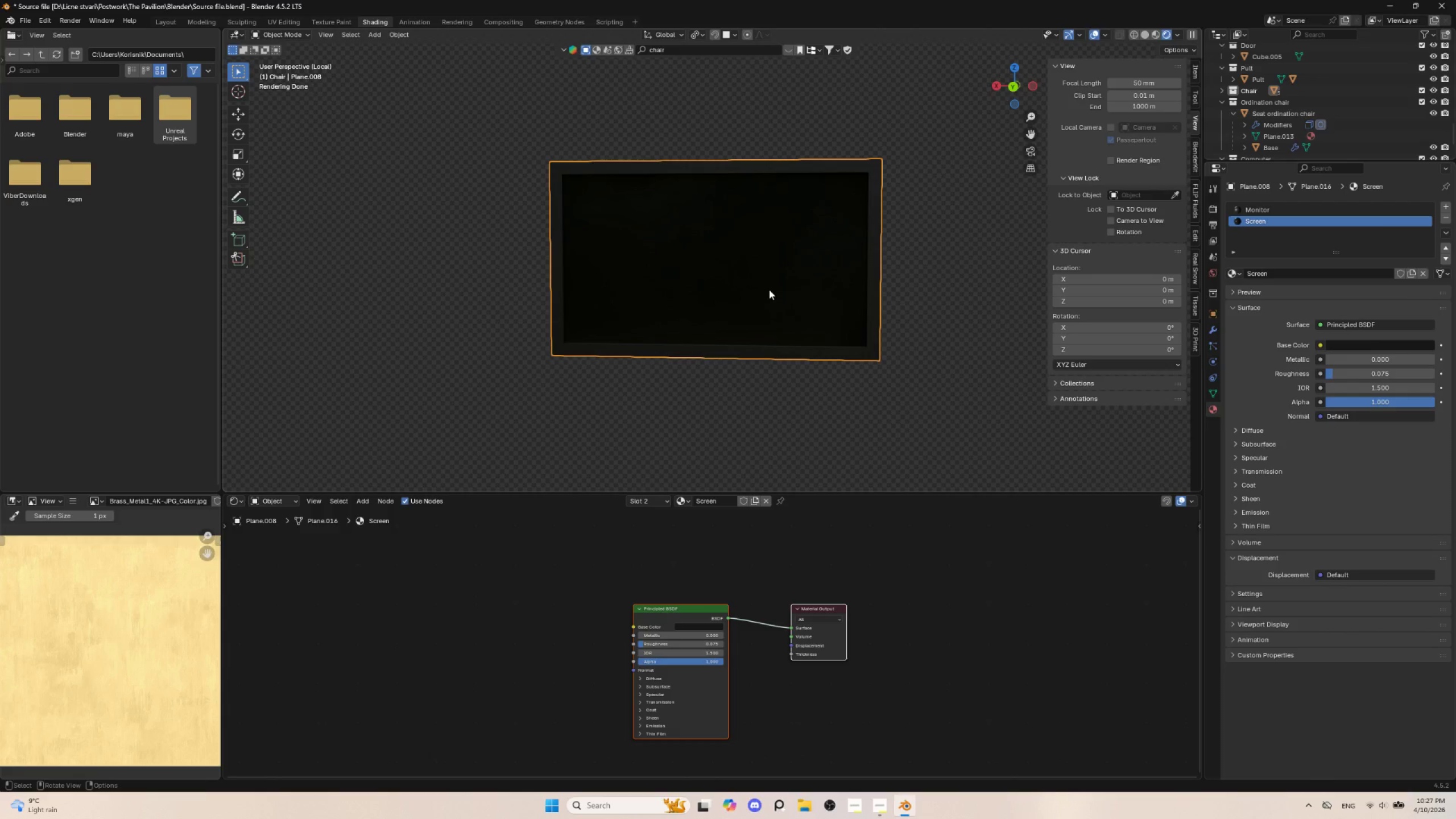 
left_click([769, 289])
 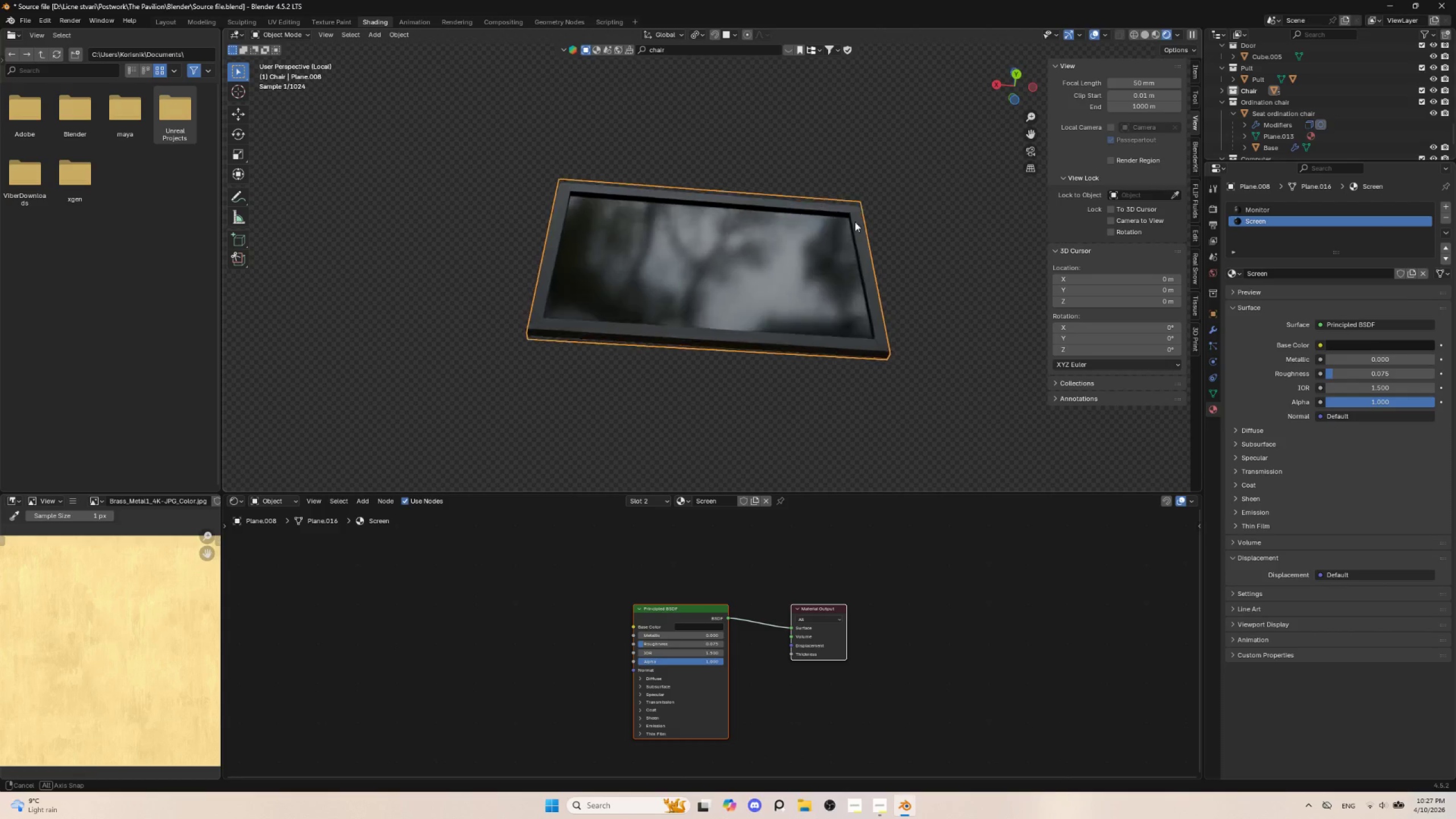 
hold_key(key=AltLeft, duration=0.39)
 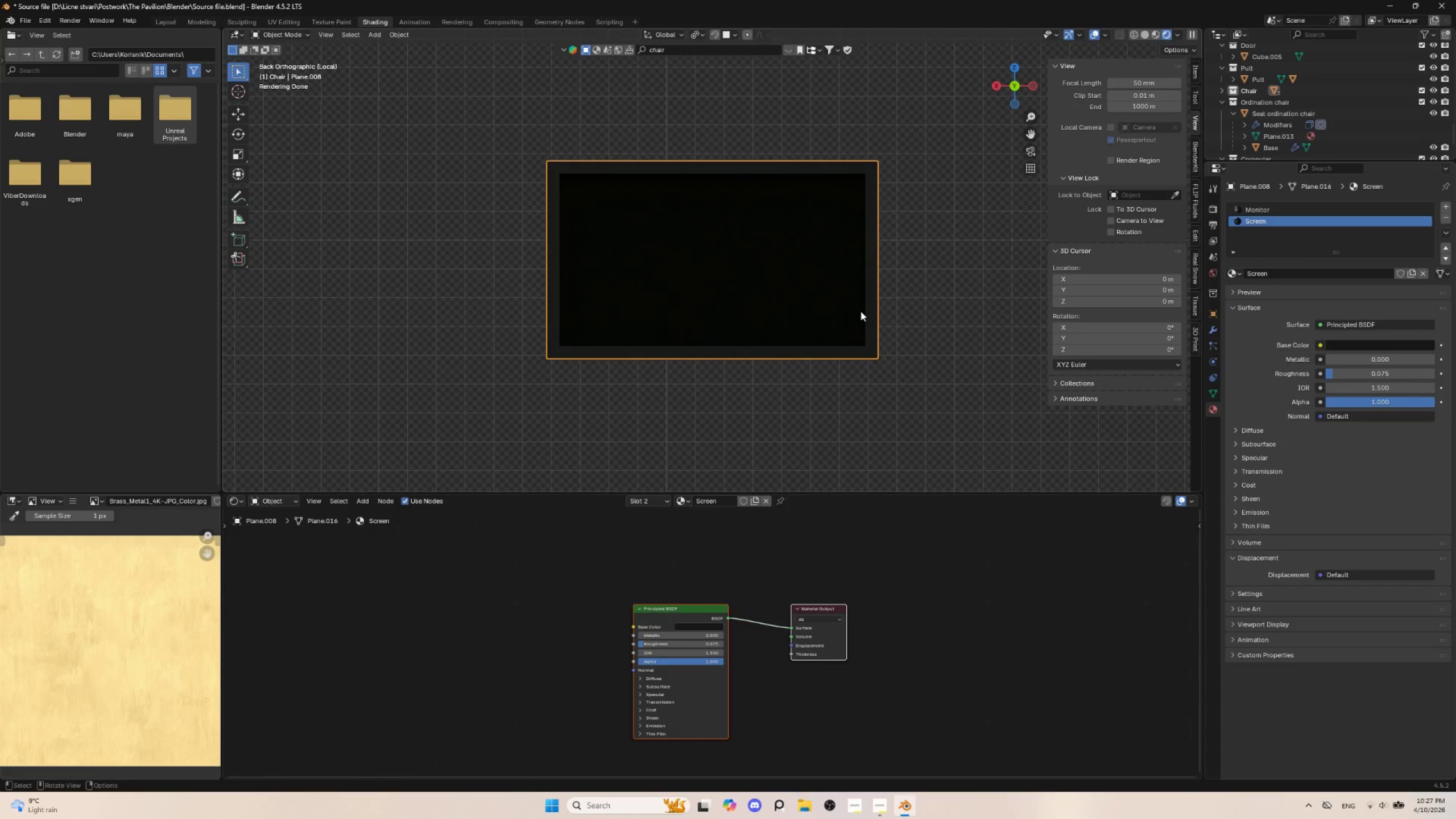 
key(NumpadDivide)
 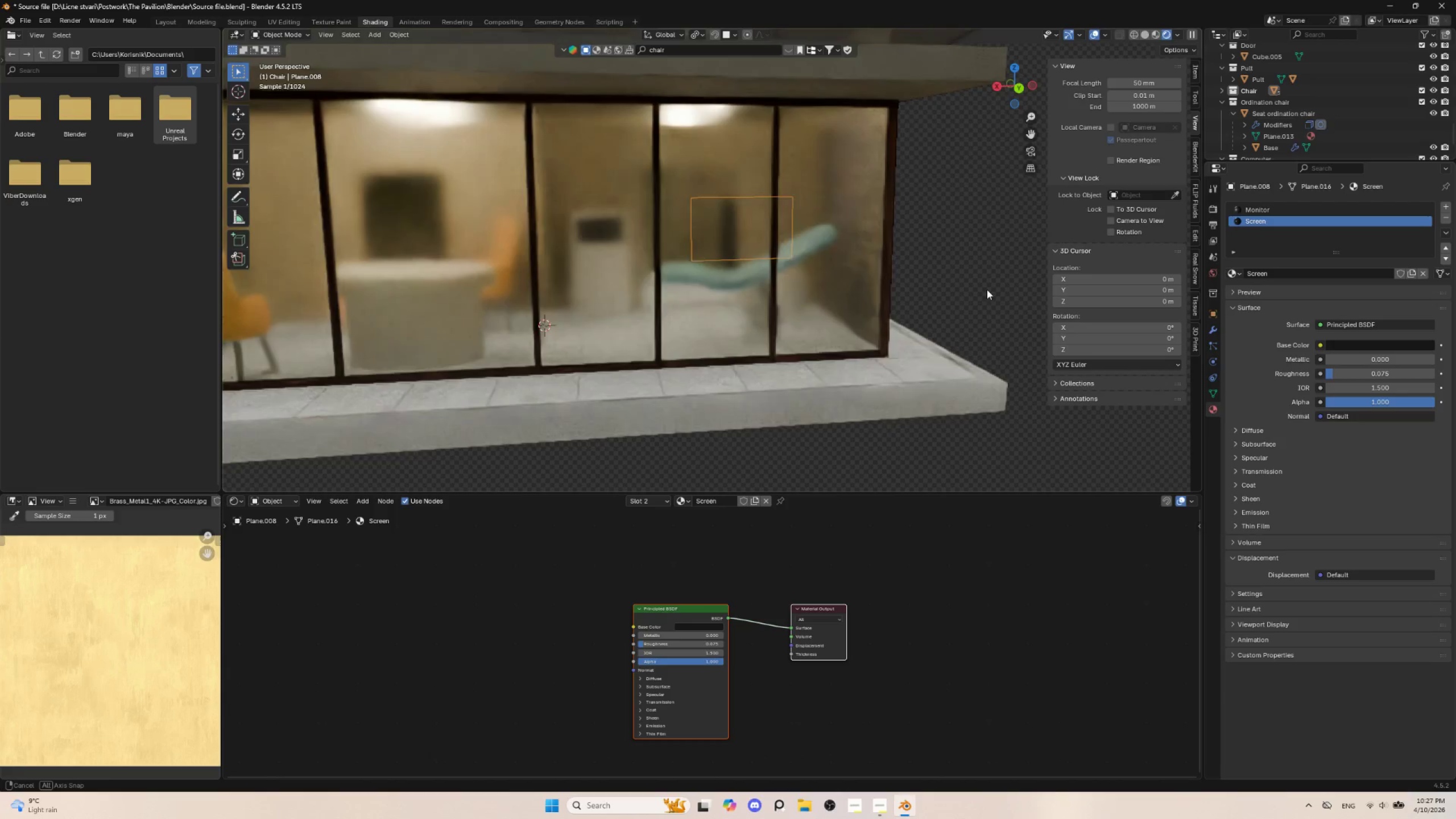 
type(gy)
 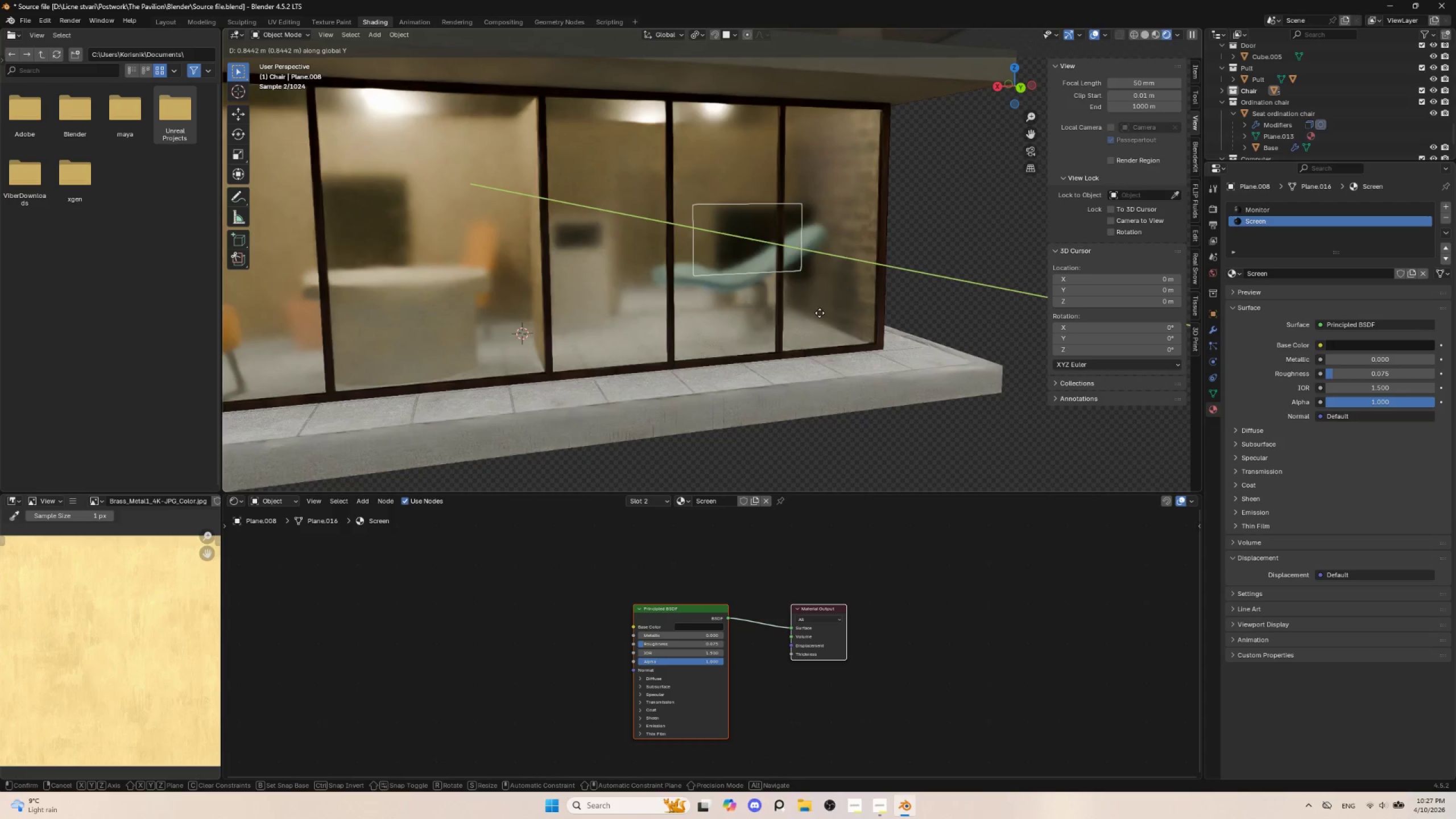 
left_click([820, 313])
 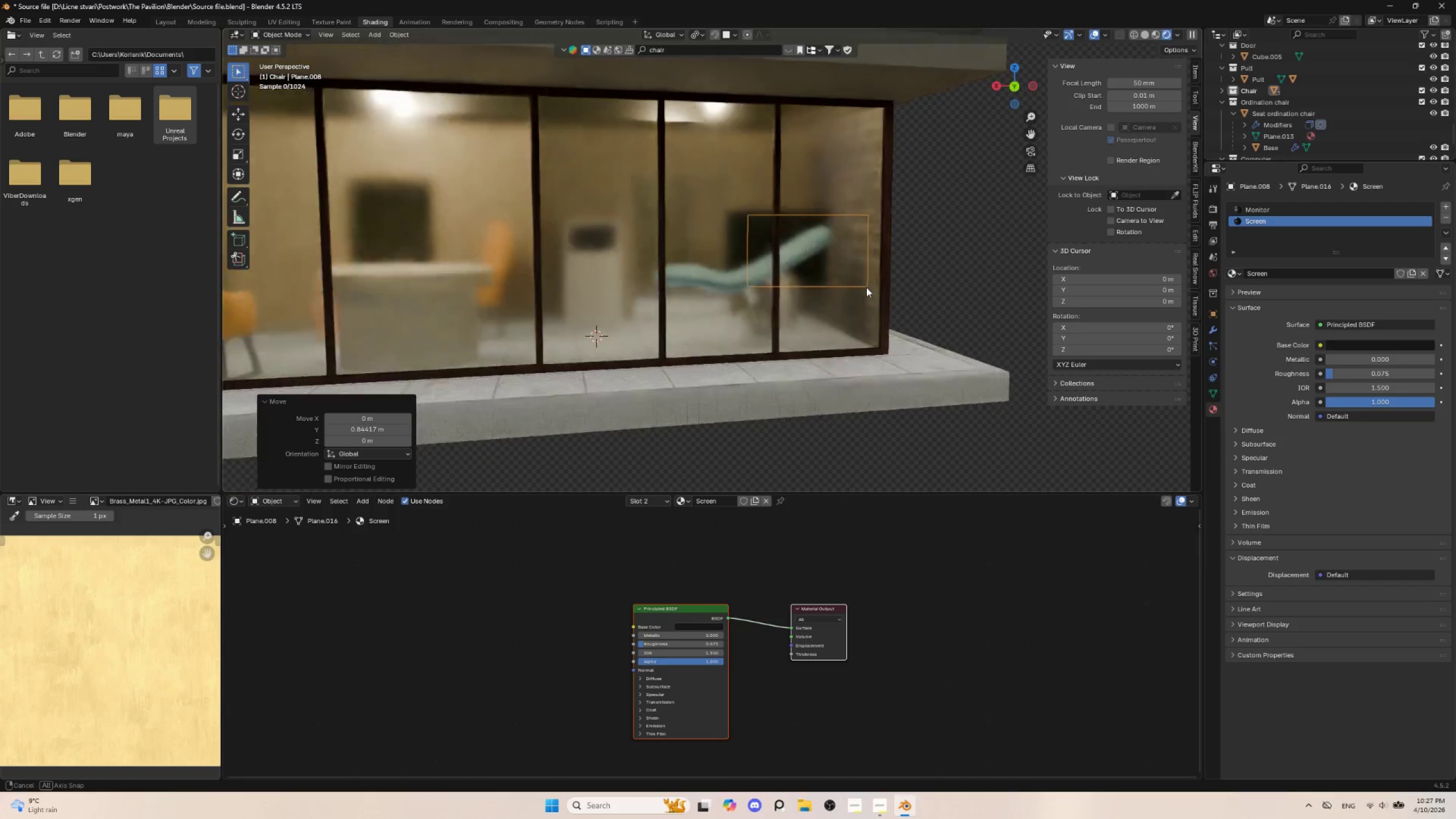 
hold_key(key=AltLeft, duration=0.44)
 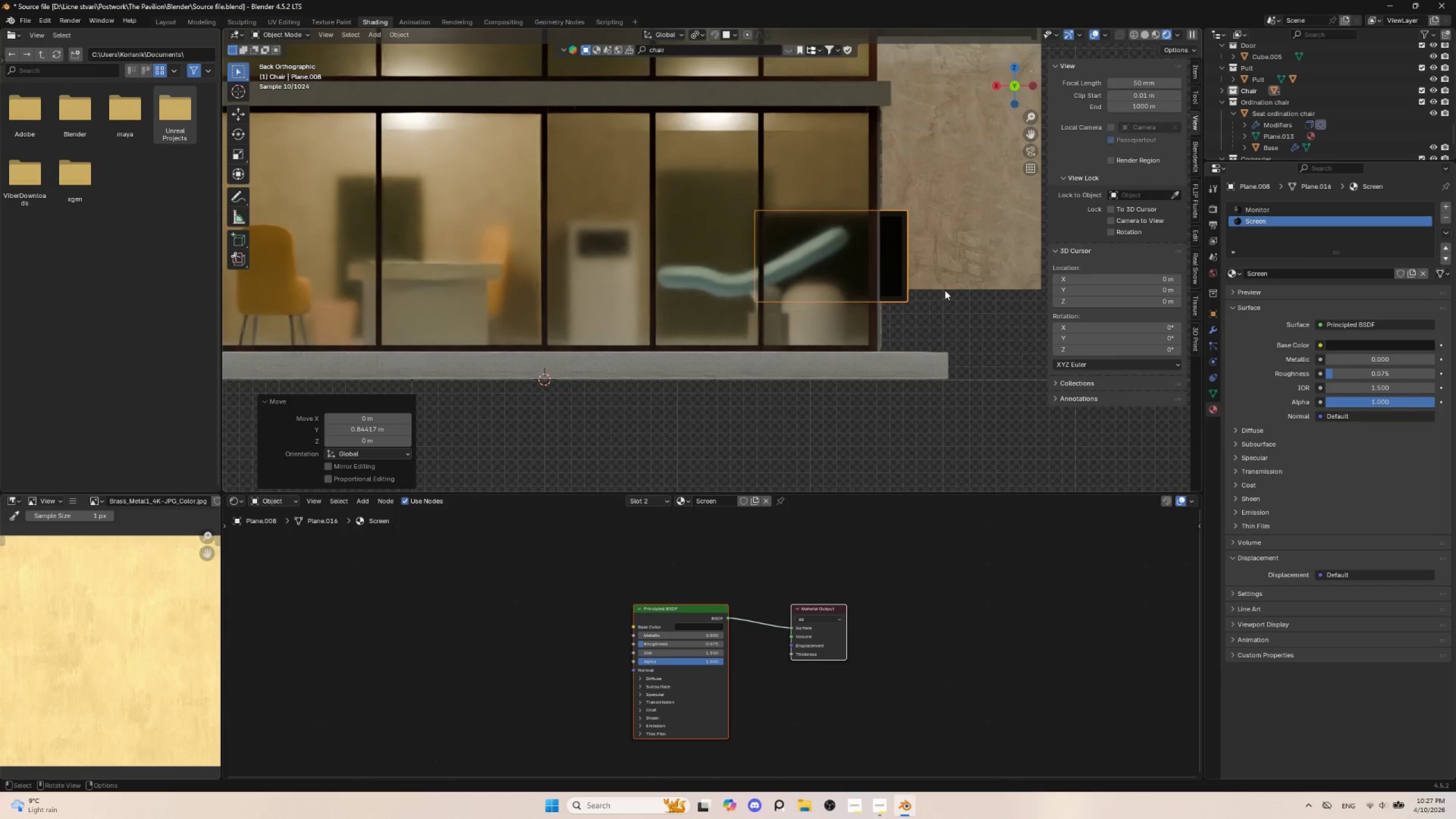 
key(S)
 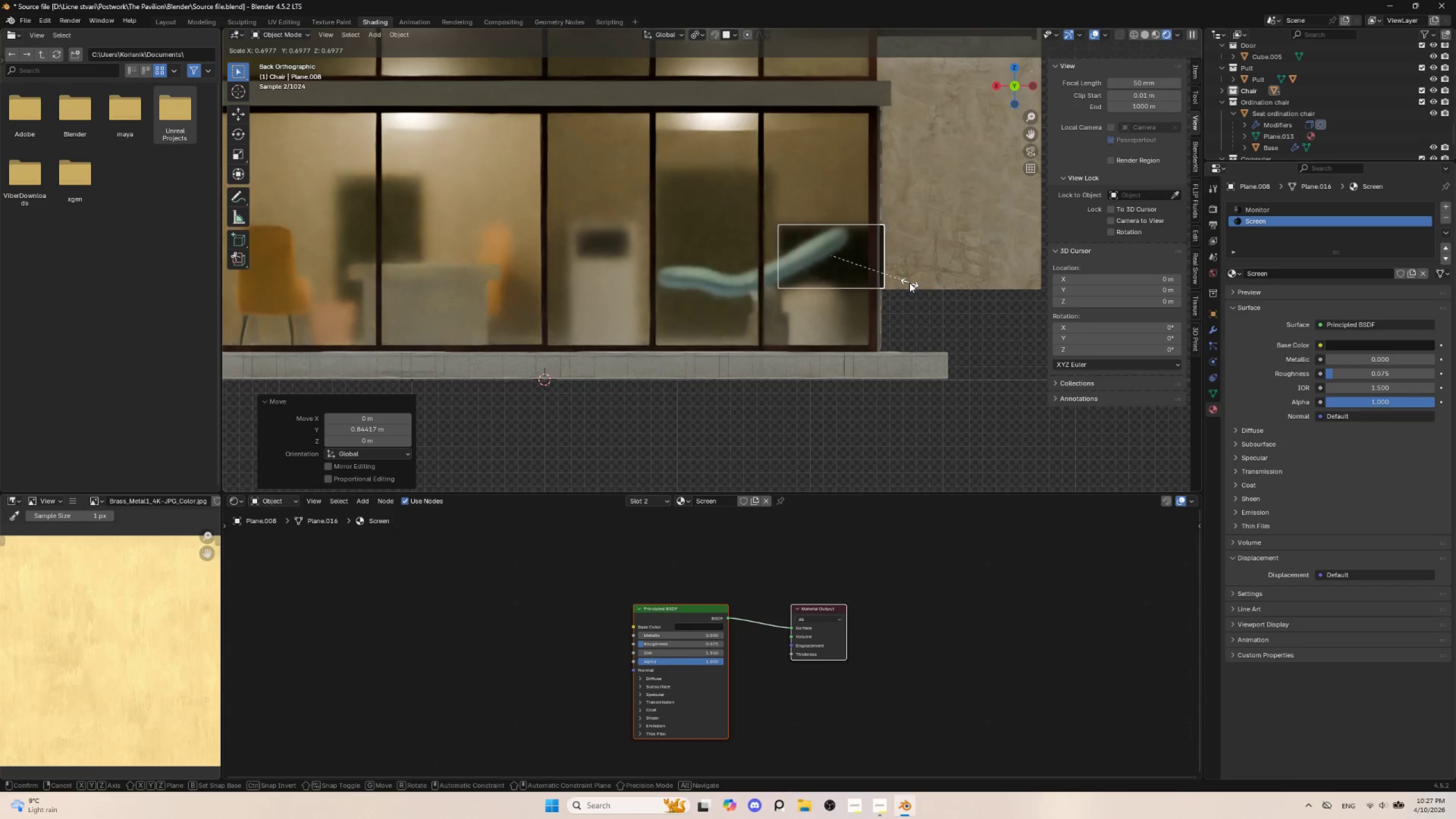 
left_click([909, 283])
 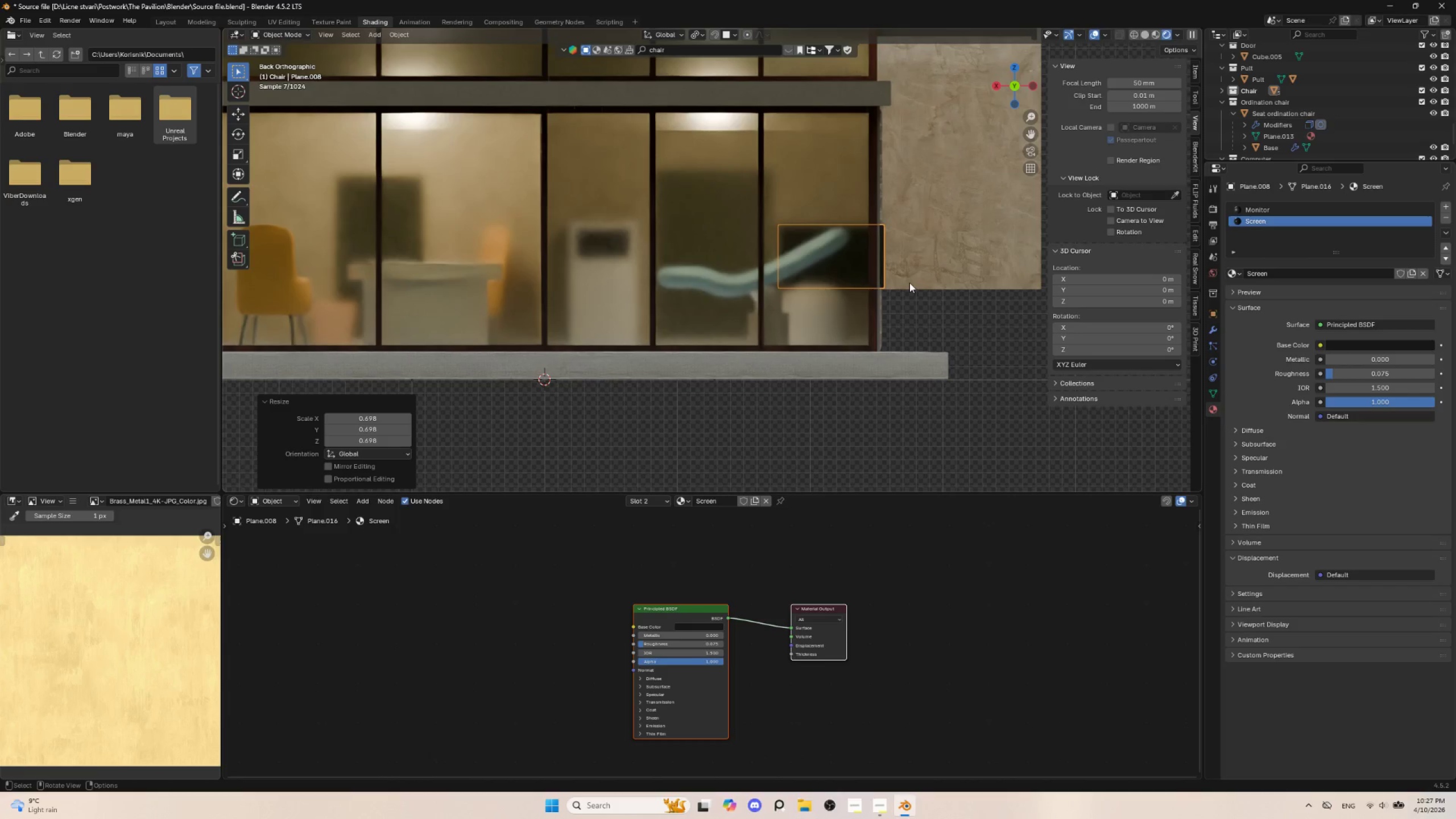 
key(G)
 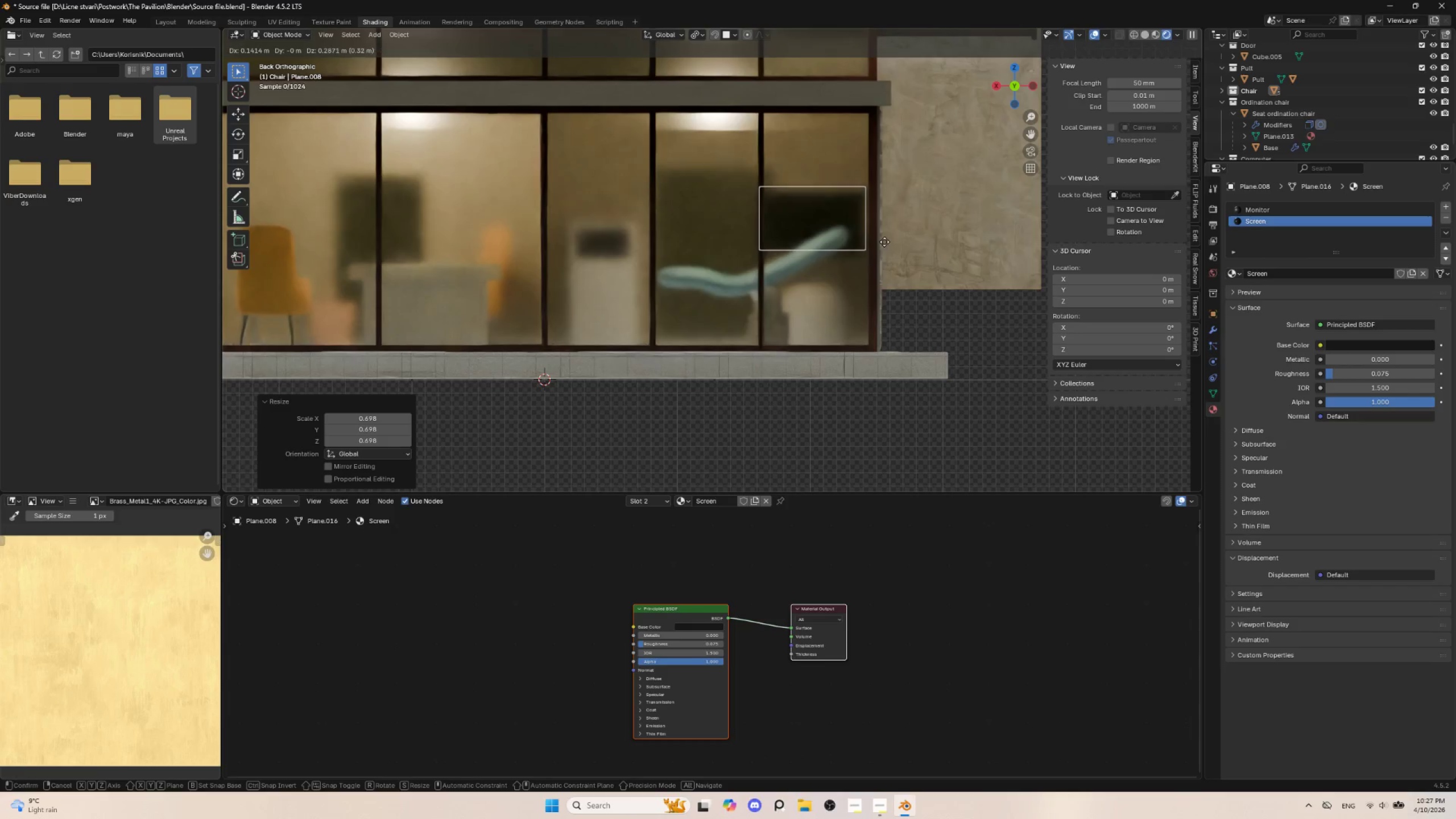 
left_click([884, 242])
 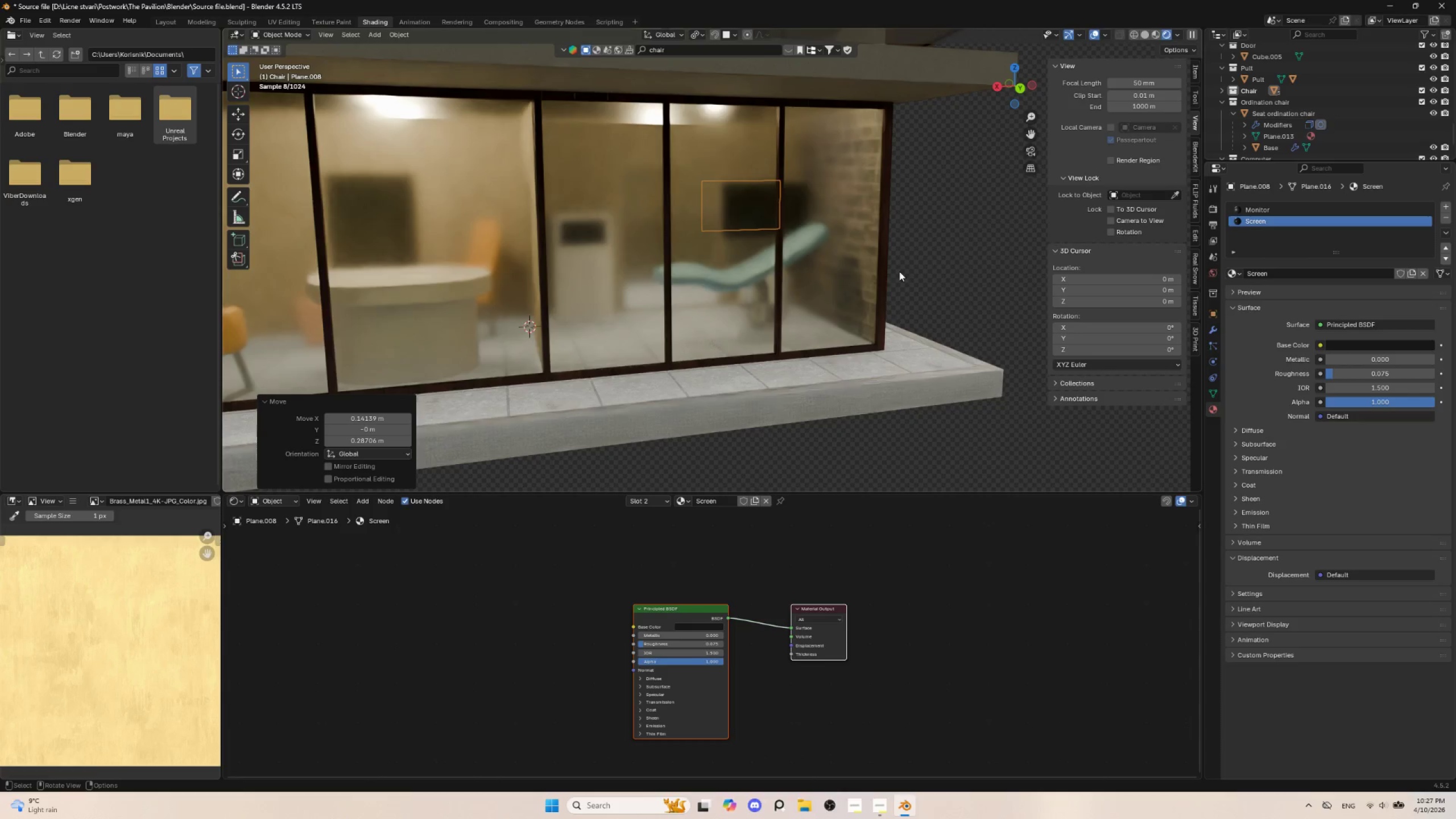 
key(S)
 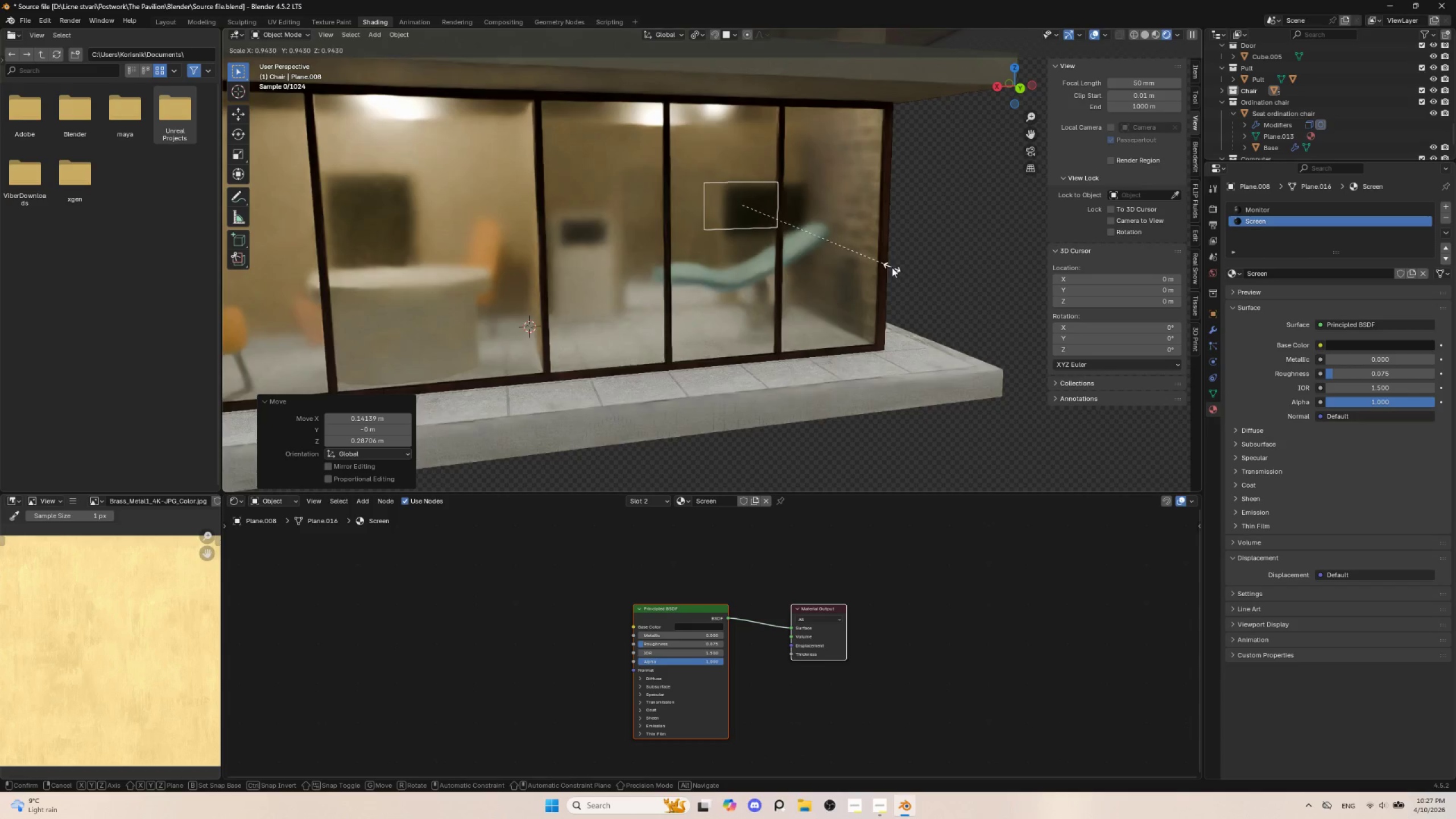 
left_click([892, 267])
 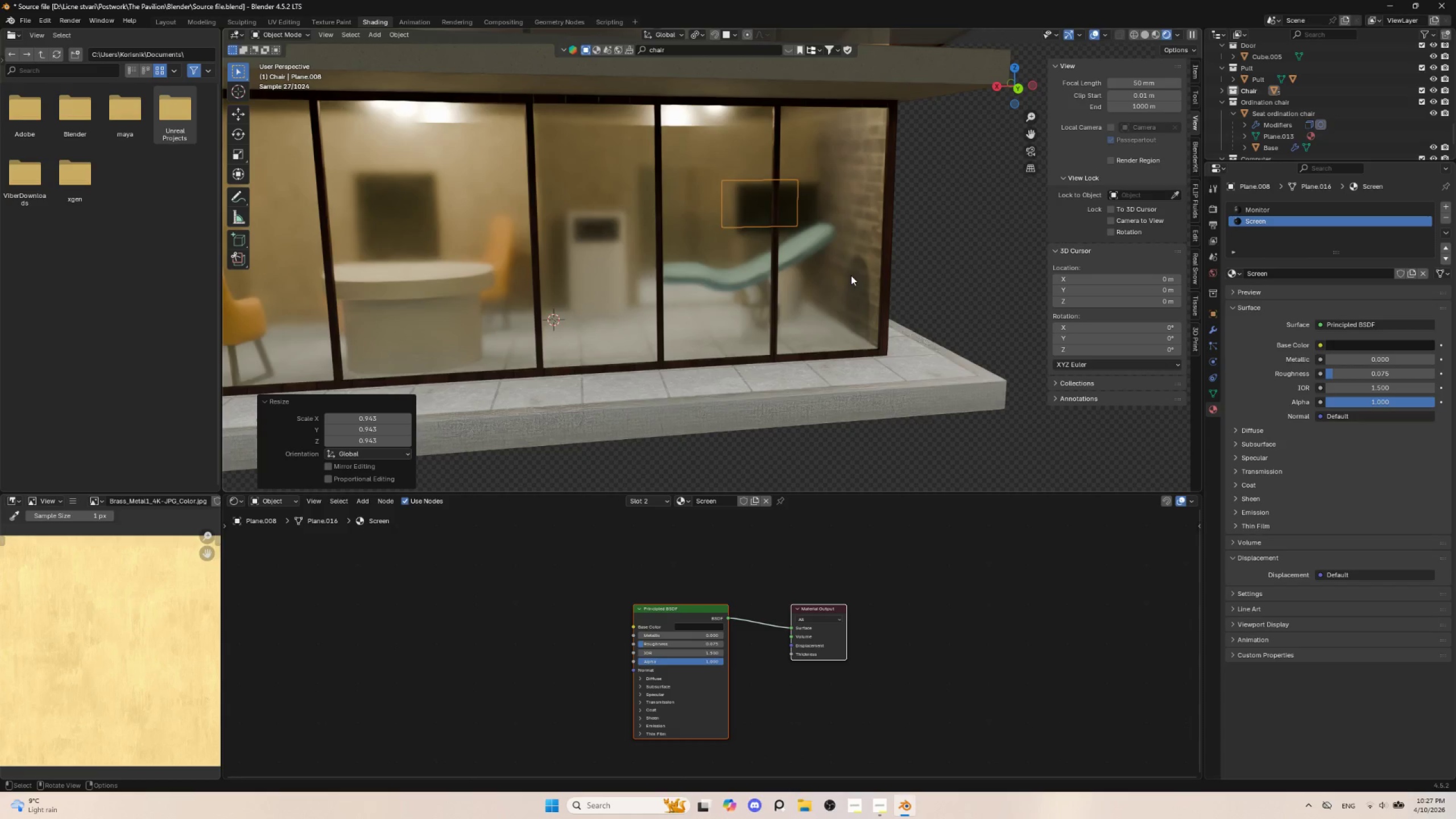 
wait(6.09)
 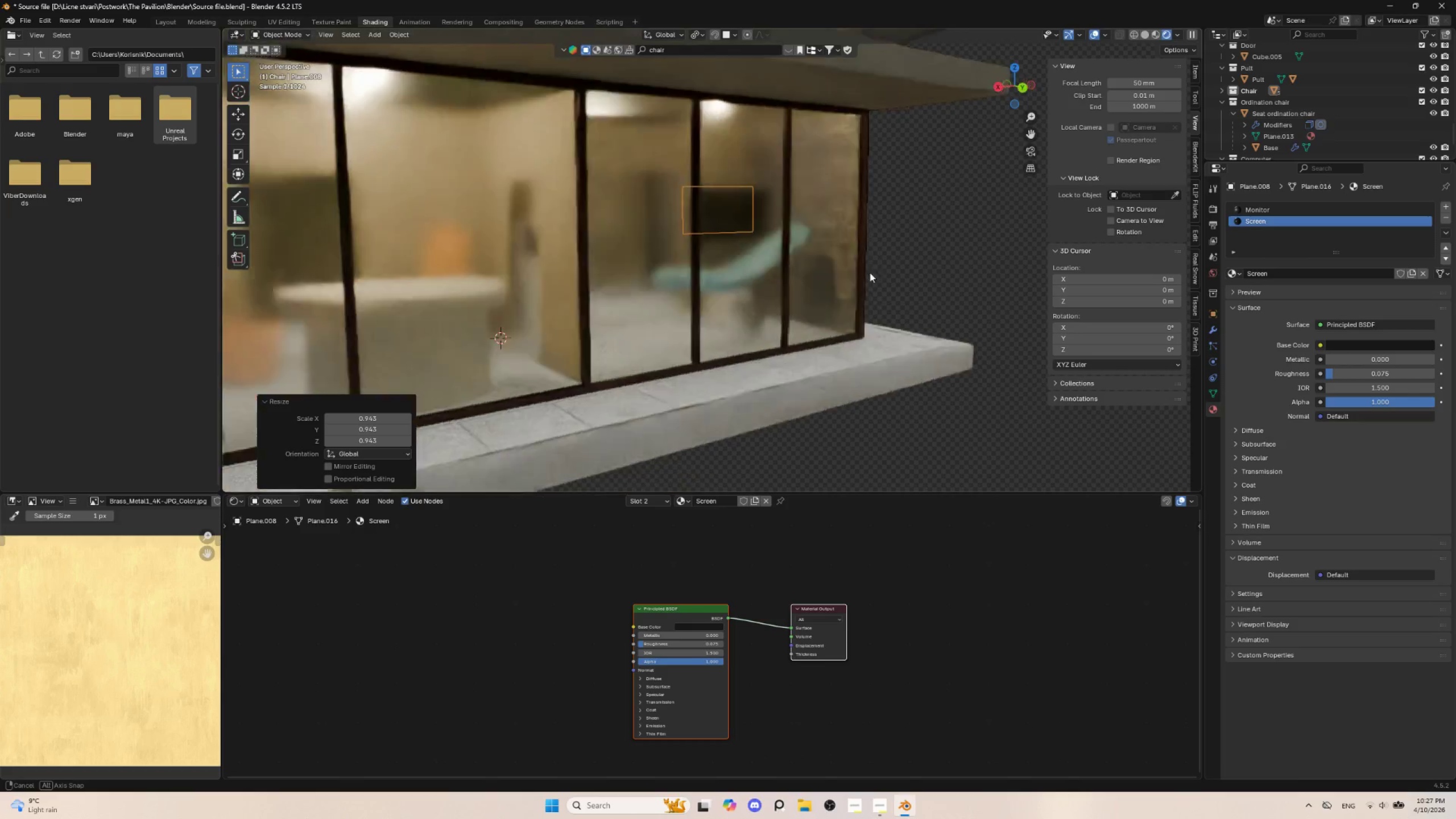 
scroll: coordinate [850, 290], scroll_direction: down, amount: 2.0
 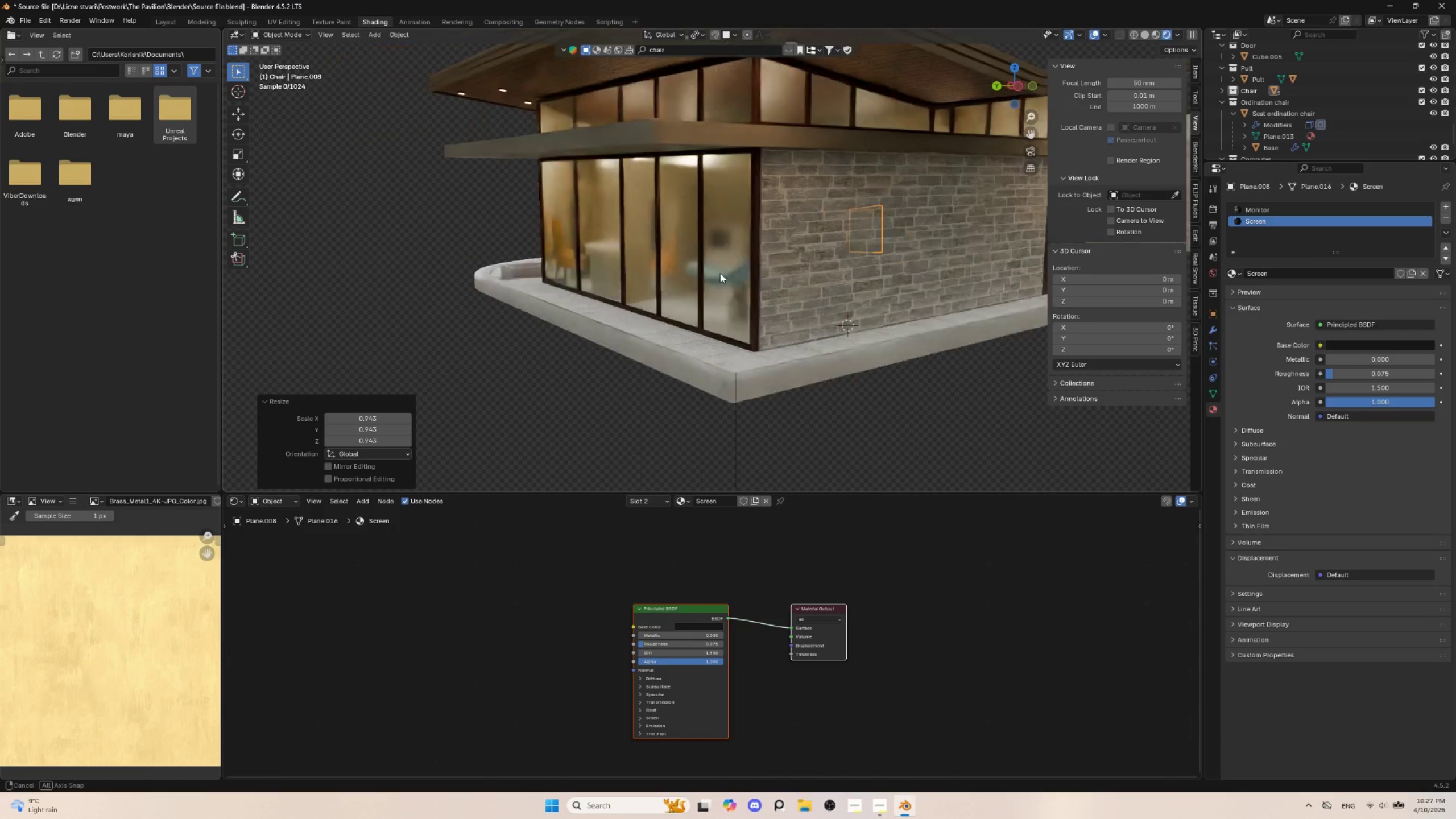 
hold_key(key=AltLeft, duration=0.41)
 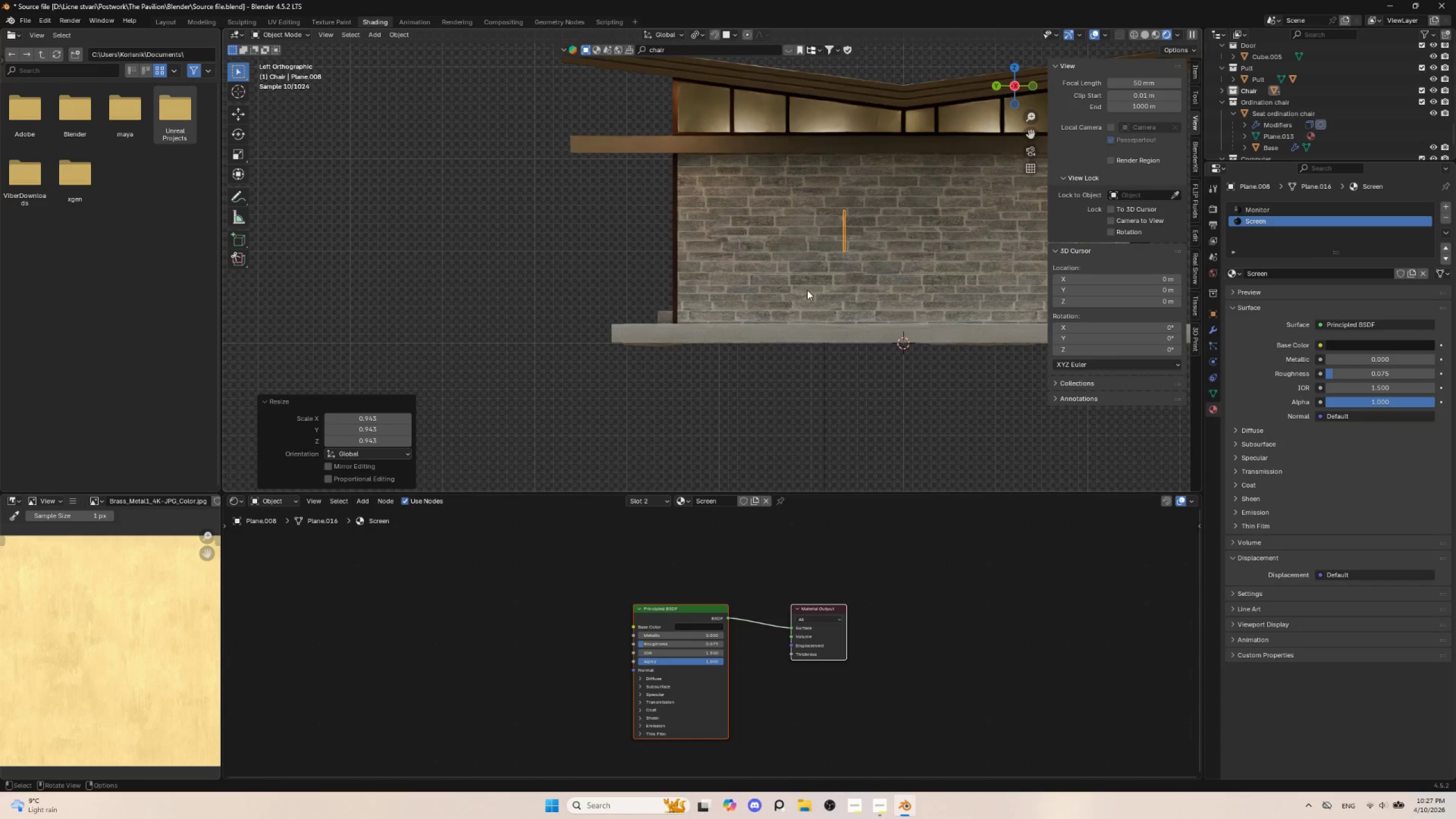 
hold_key(key=ShiftLeft, duration=0.64)
 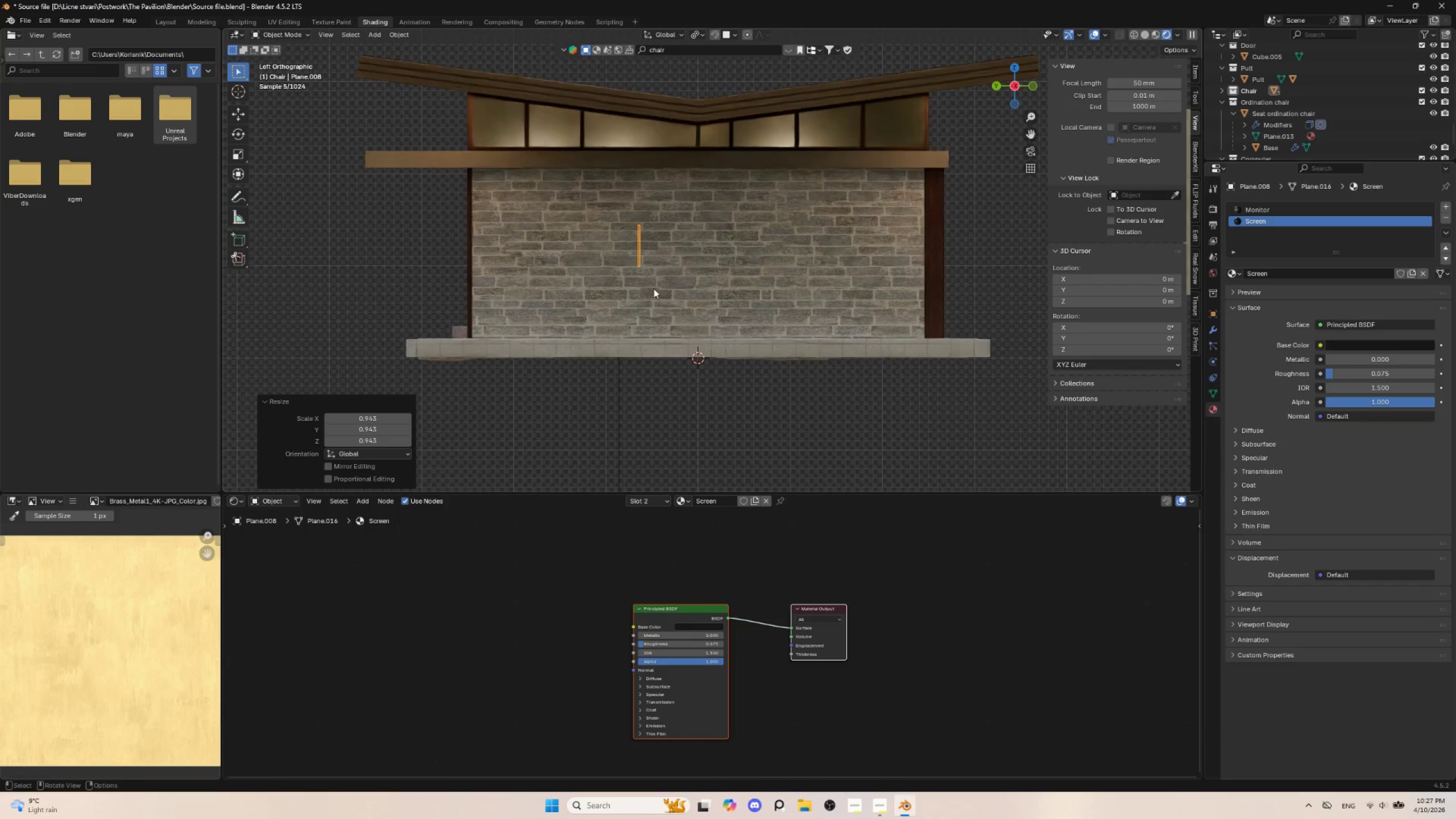 
key(Shift+D)
 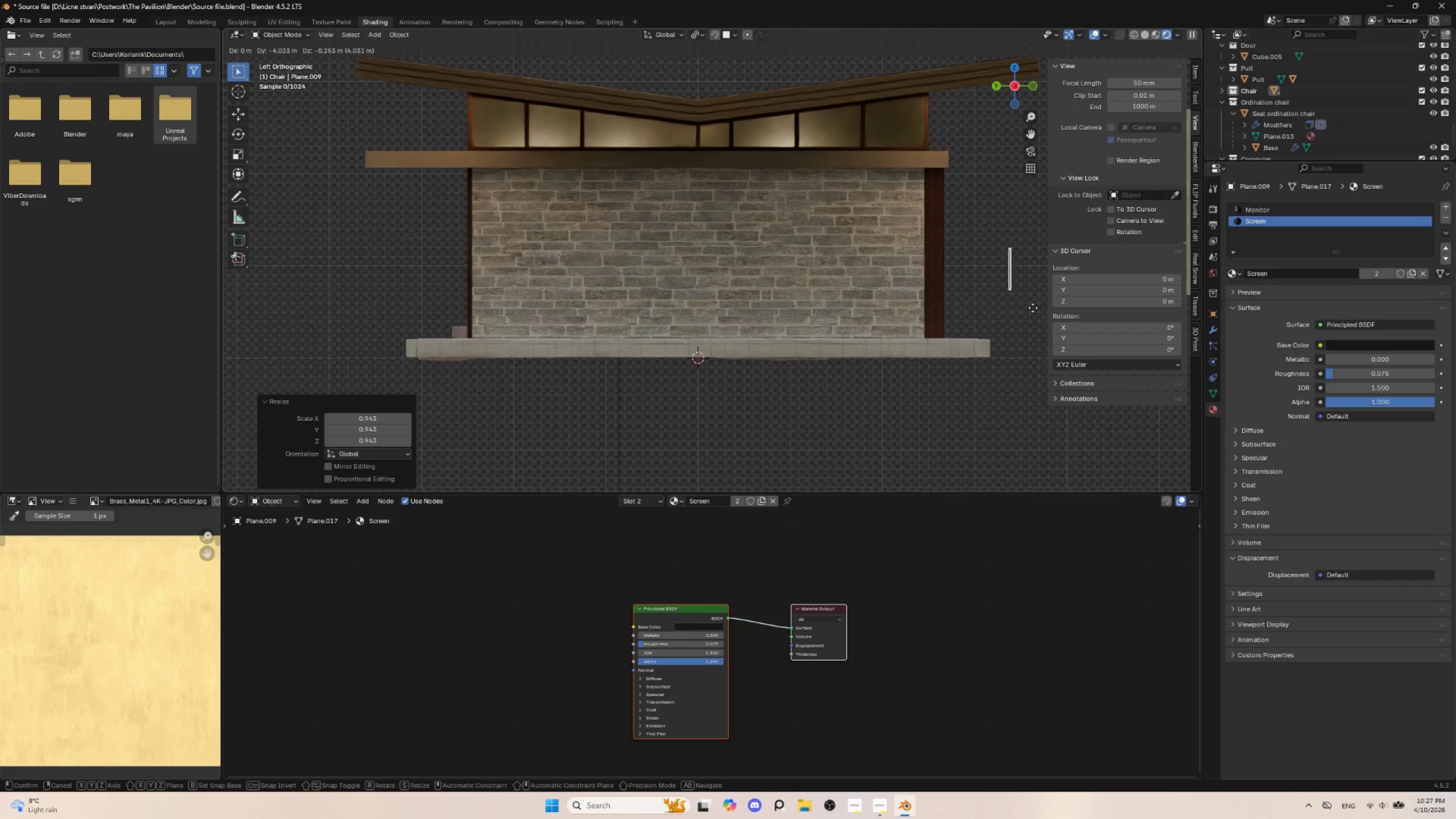 
left_click([1027, 308])
 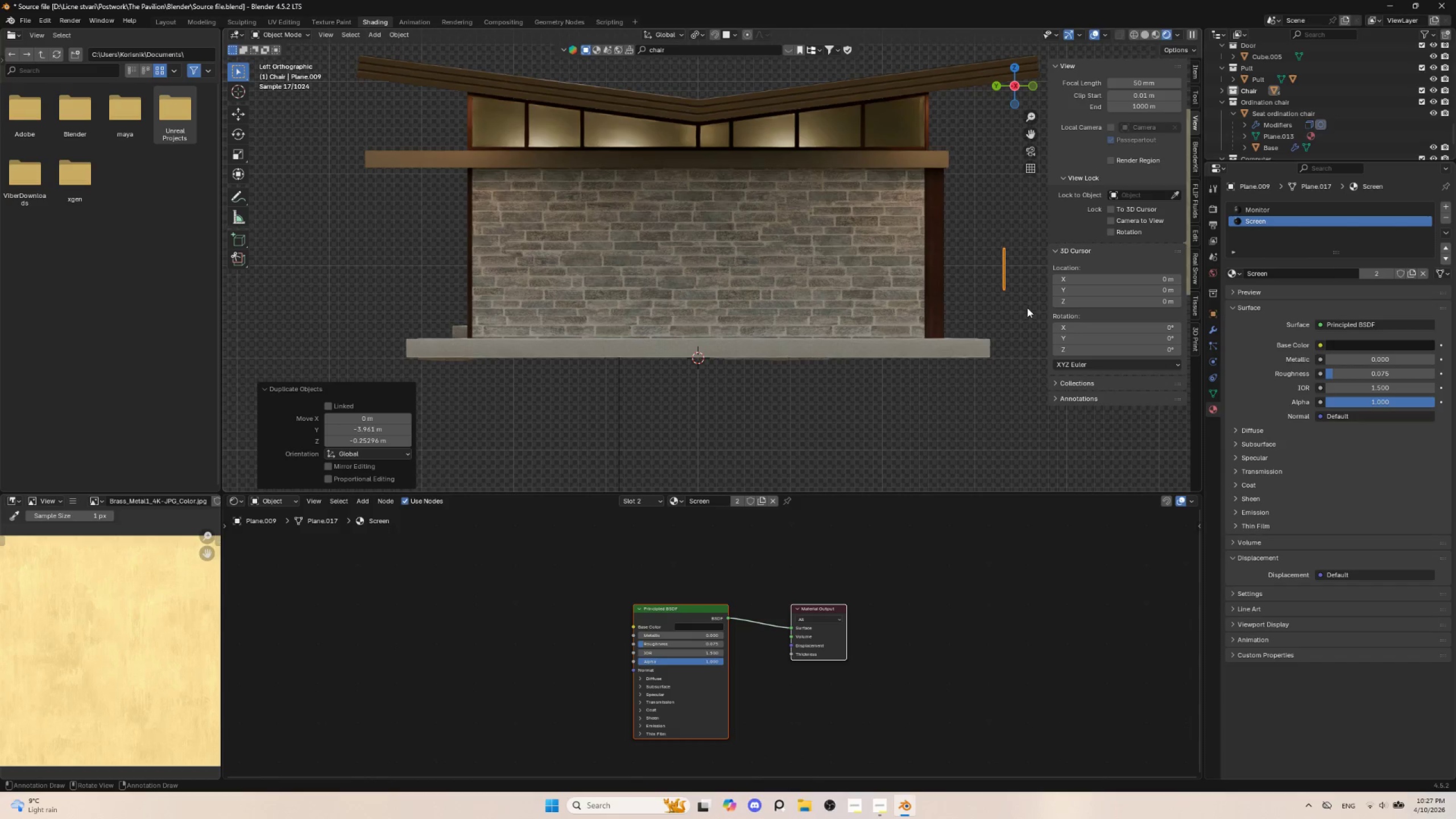 
type(rz180)
 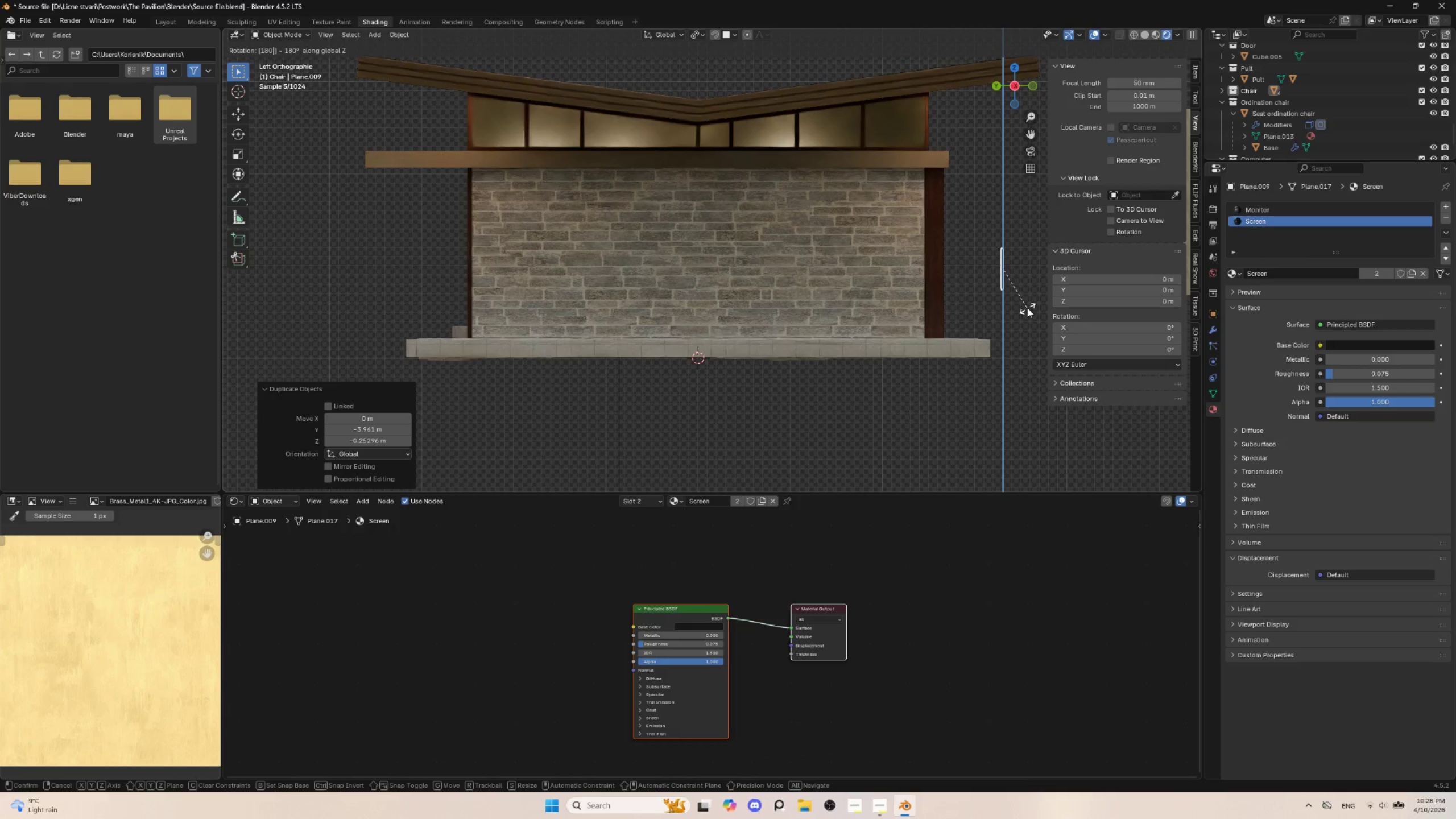 
left_click([1027, 308])
 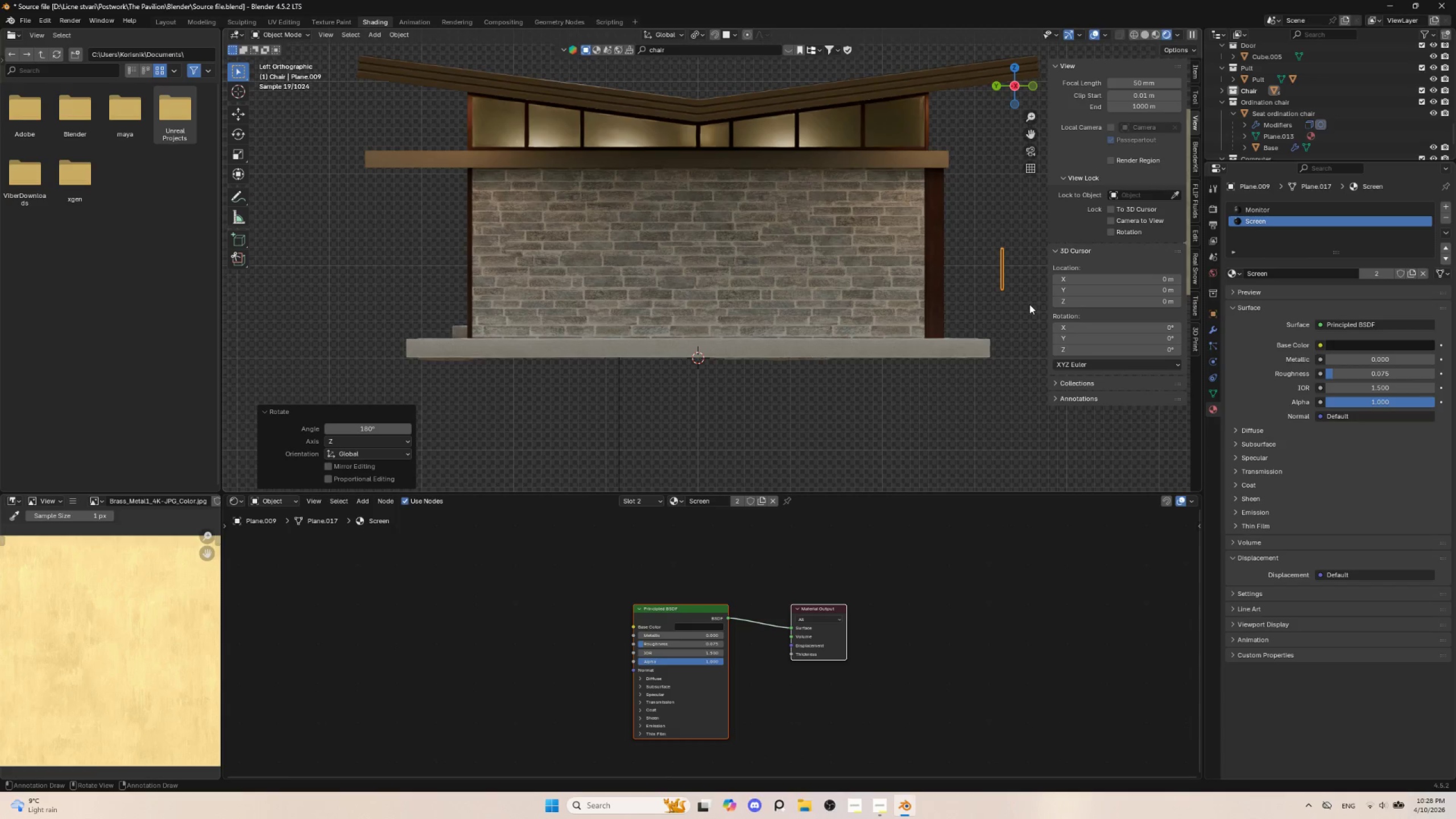 
key(G)
 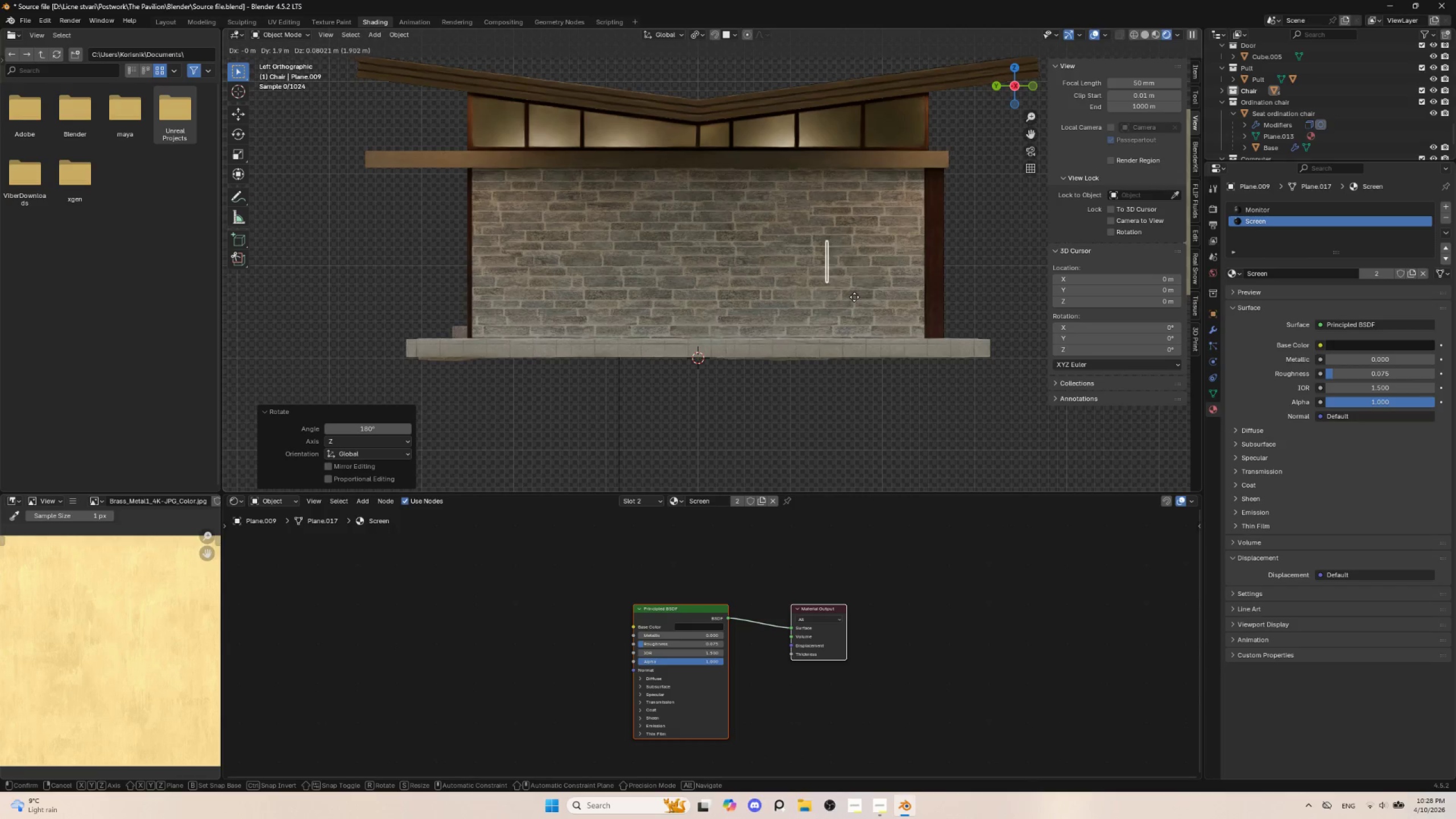 
left_click([854, 297])
 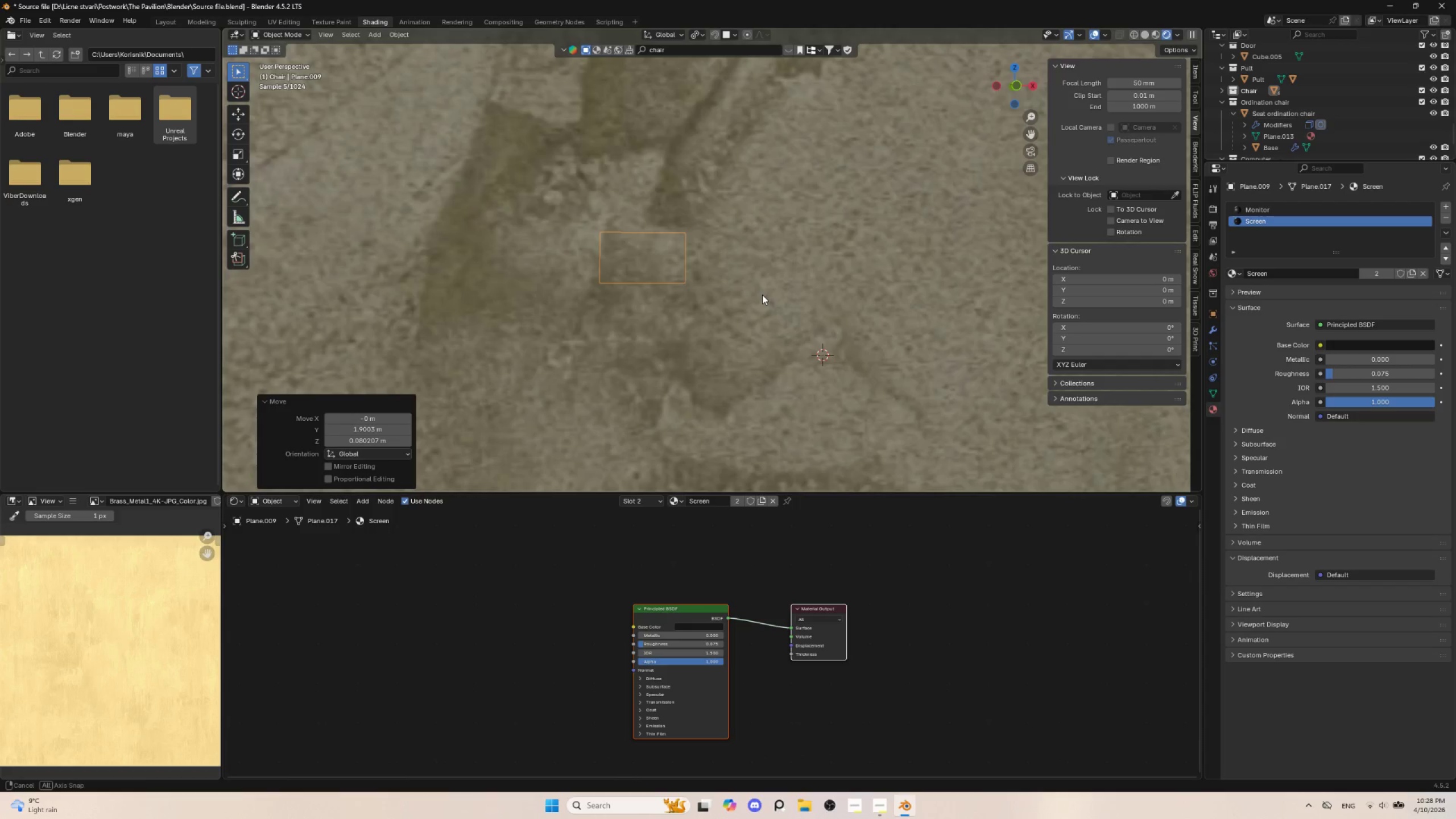 
hold_key(key=AltLeft, duration=0.45)
 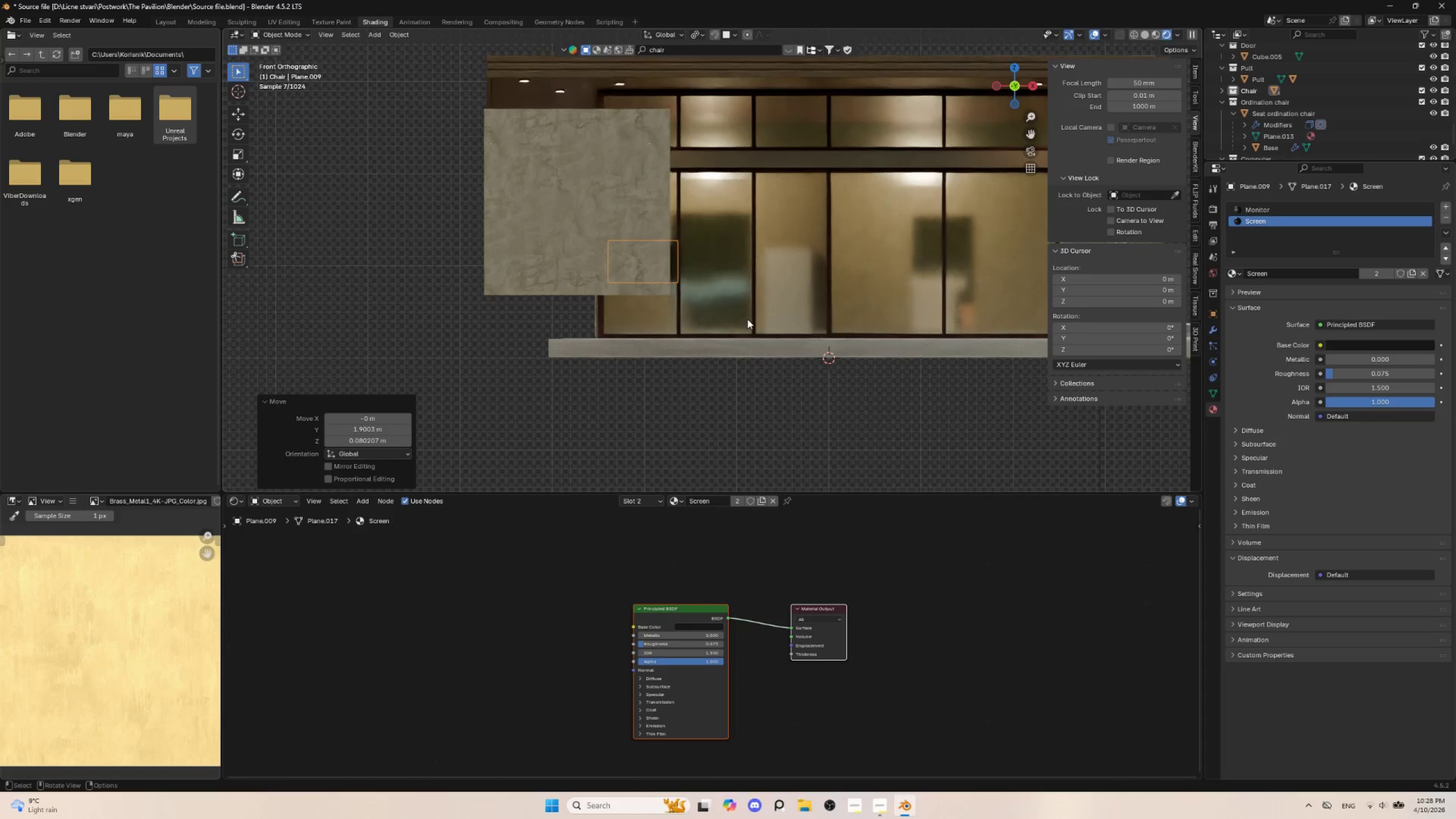 
scroll: coordinate [747, 320], scroll_direction: up, amount: 1.0
 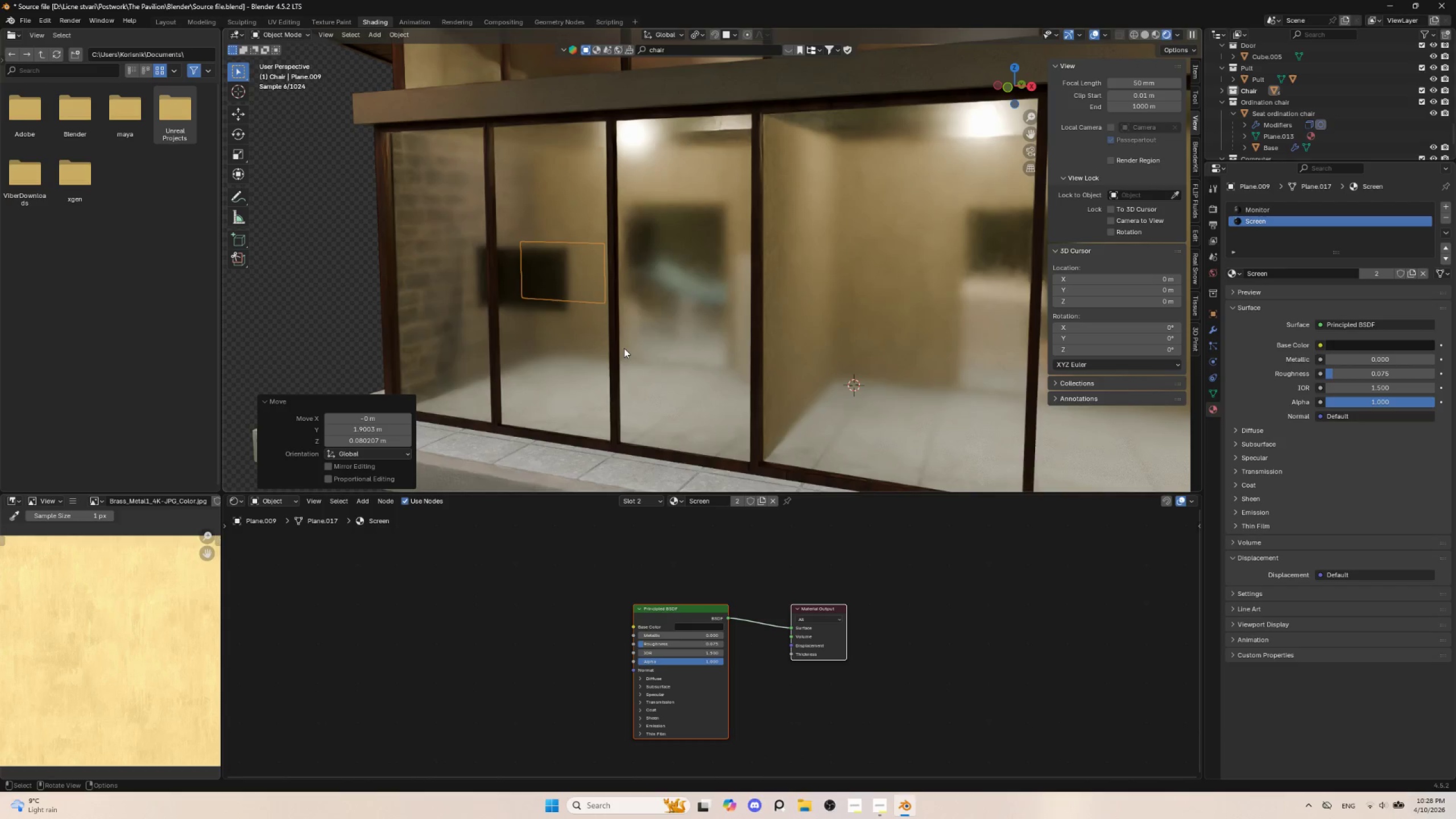 
type(gy)
 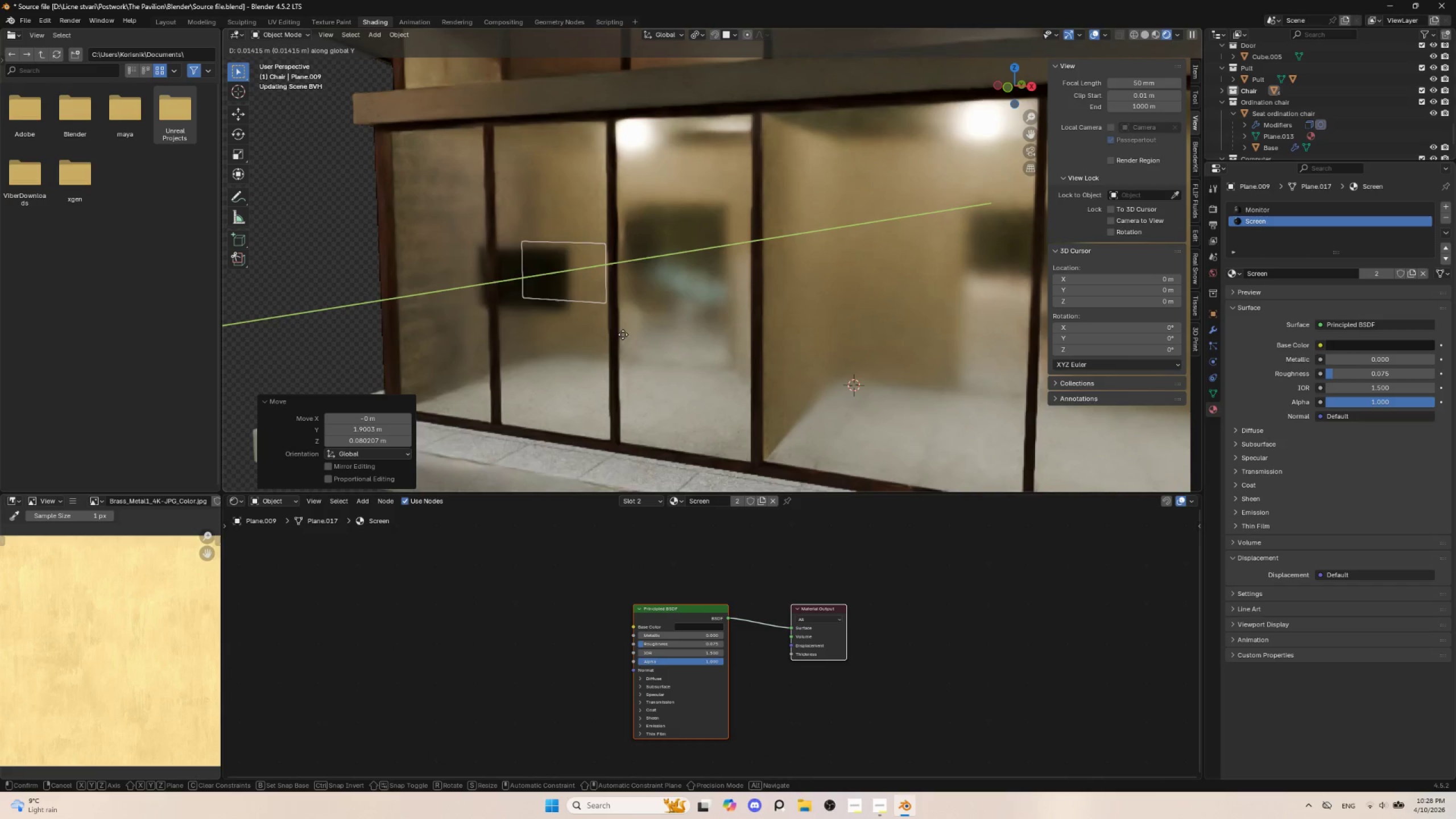 
key(Escape)
type(rz90)
 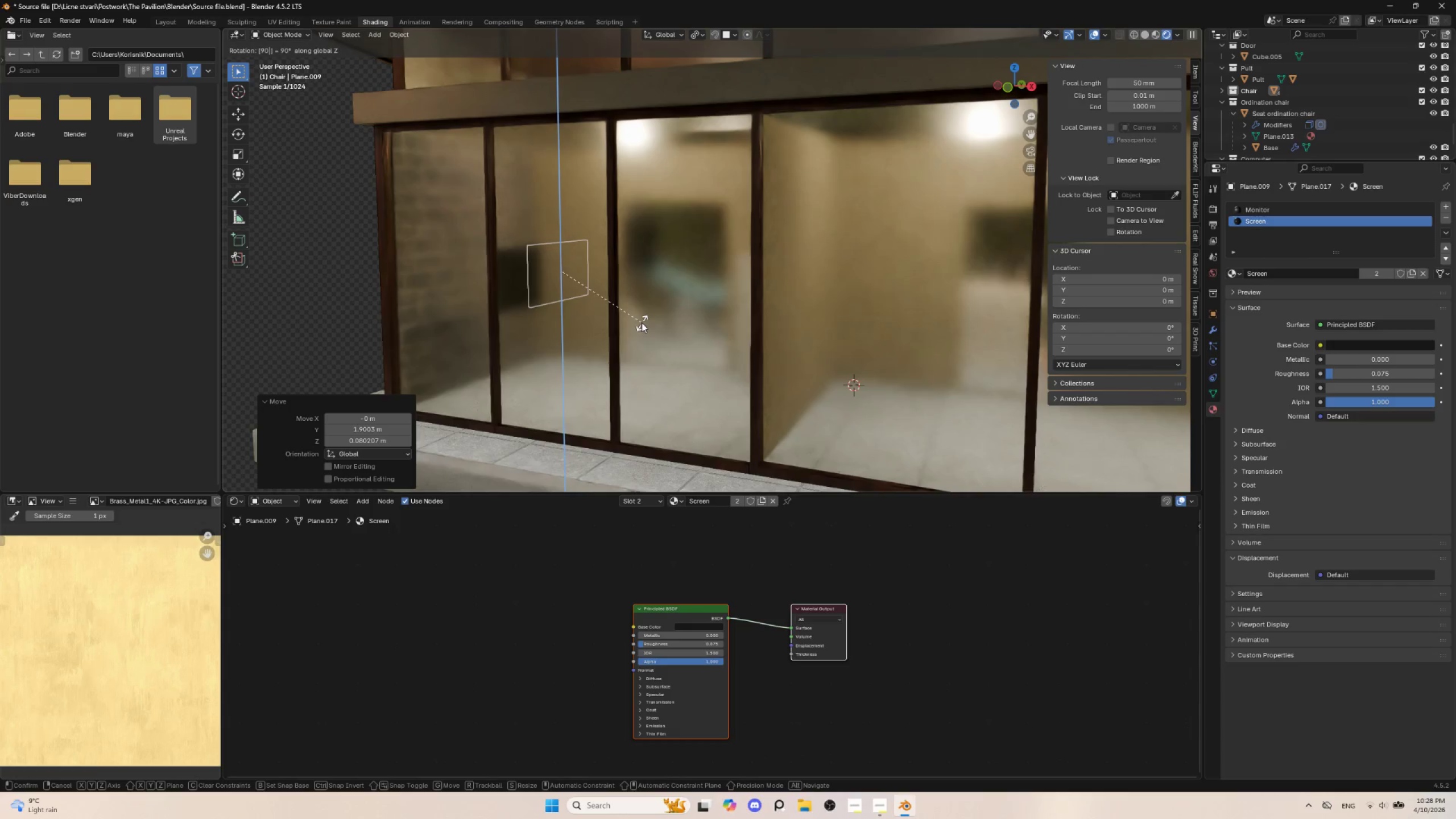 
left_click([642, 322])
 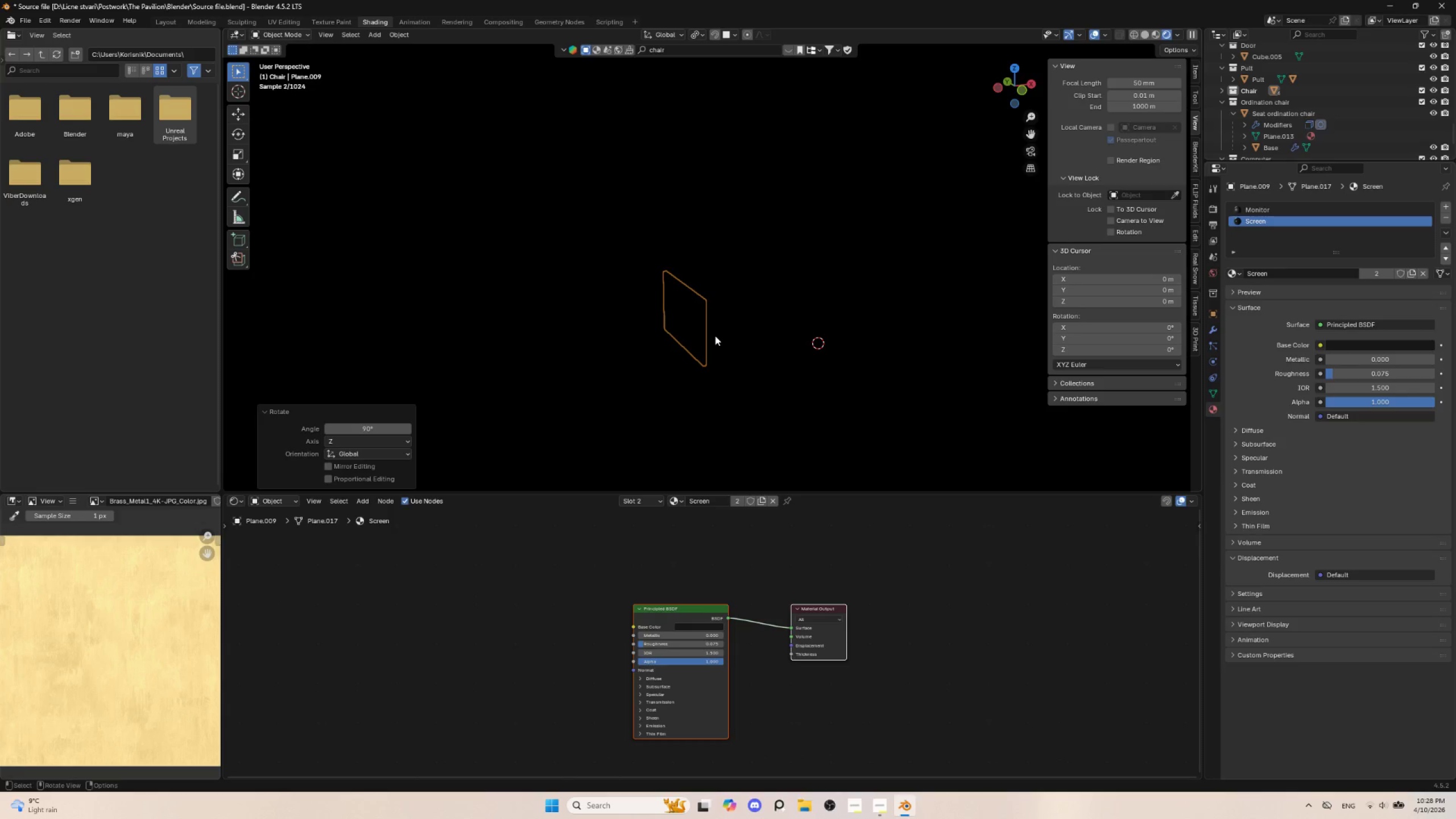 
type(gy)
key(Escape)
 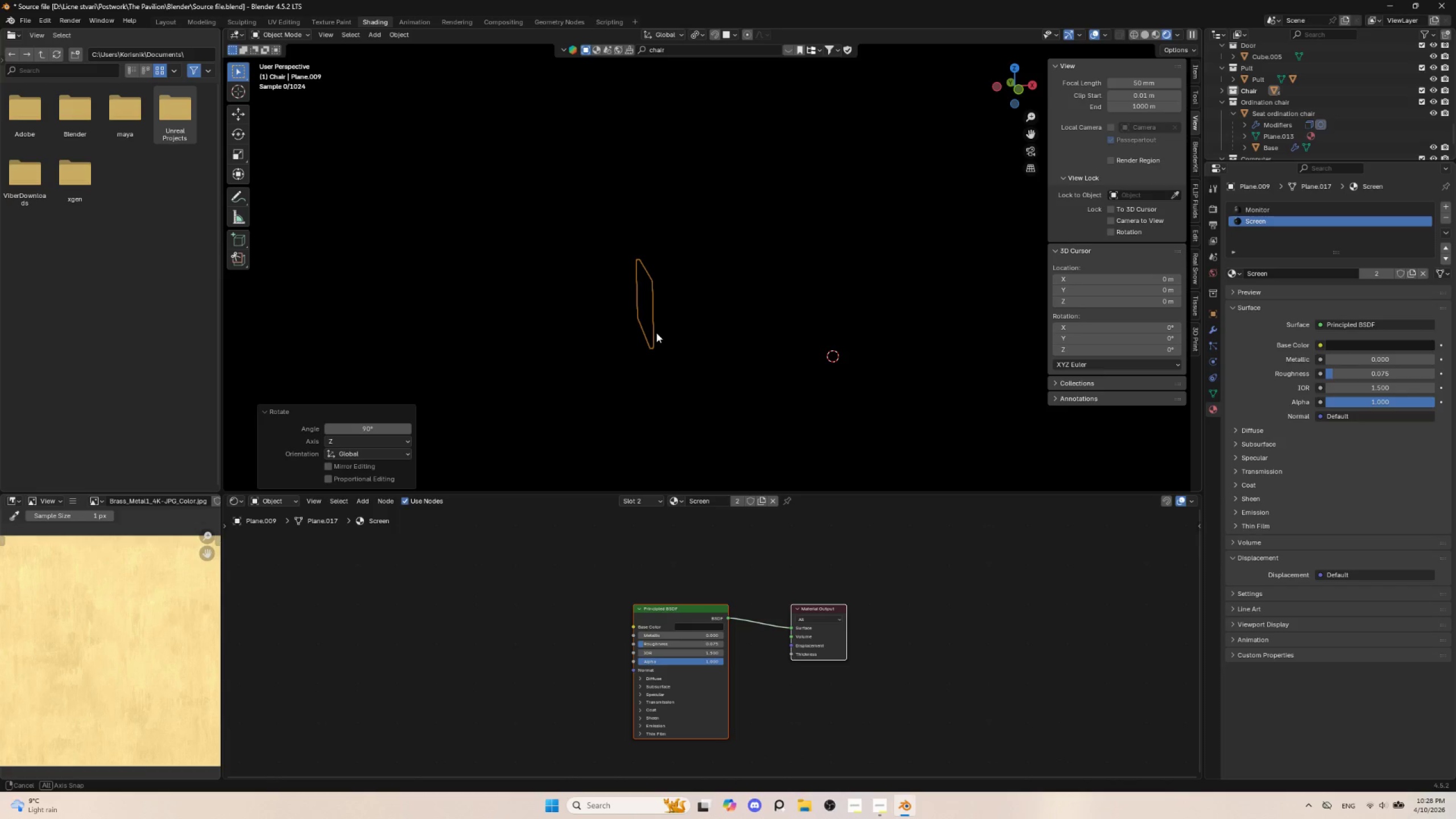 
scroll: coordinate [656, 333], scroll_direction: down, amount: 2.0
 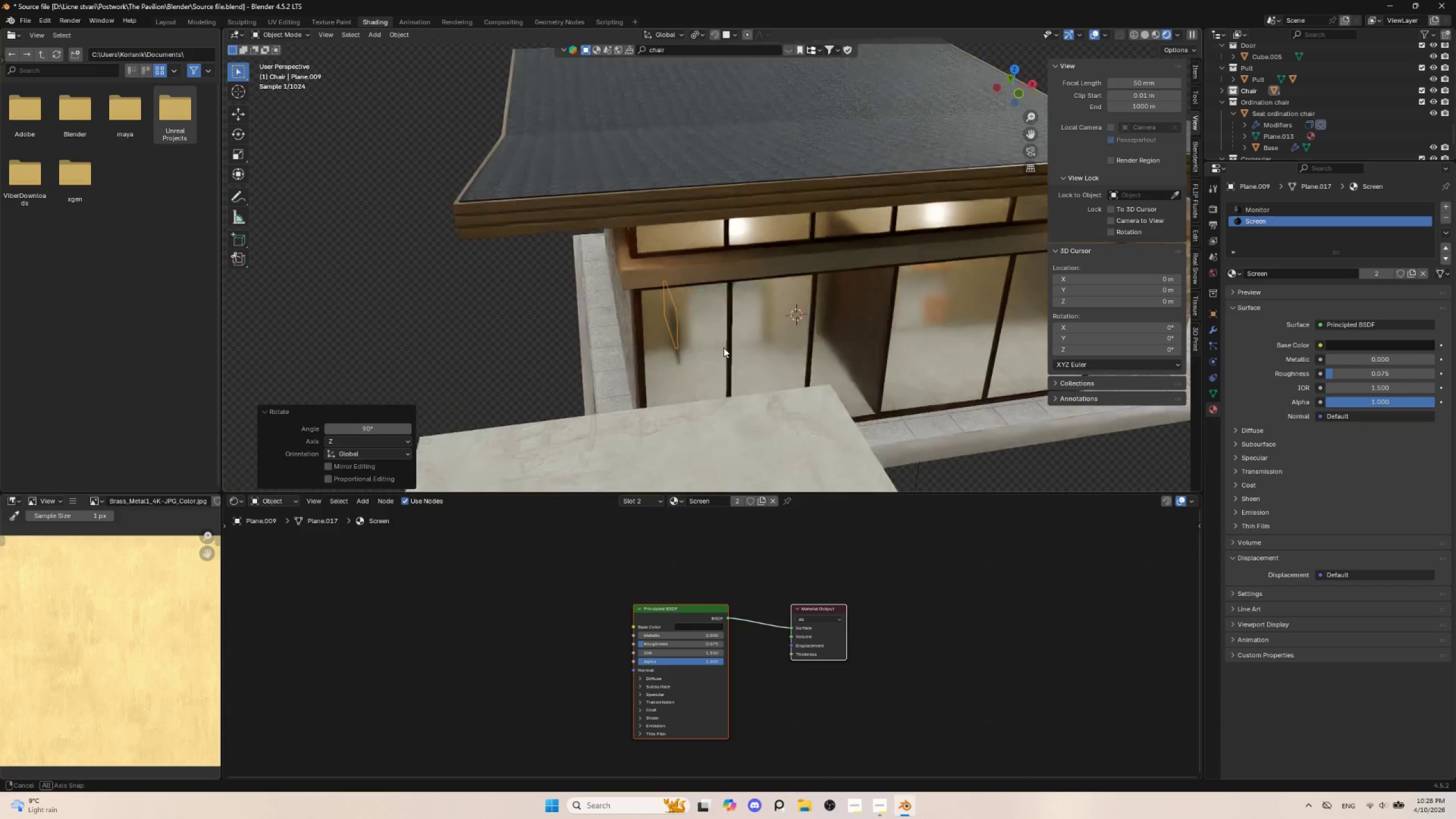 
scroll: coordinate [724, 351], scroll_direction: up, amount: 2.0
 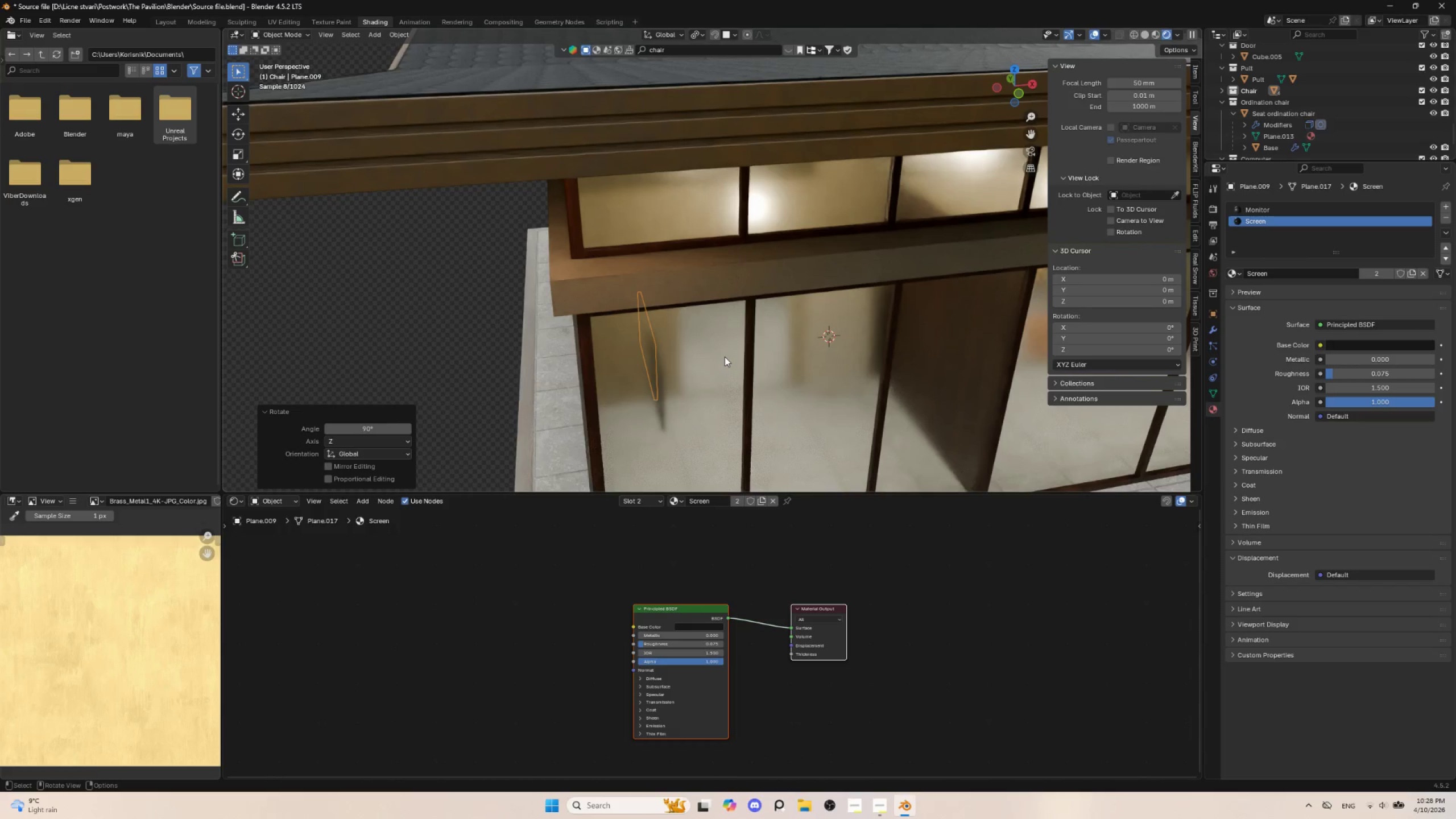 
type(gx)
 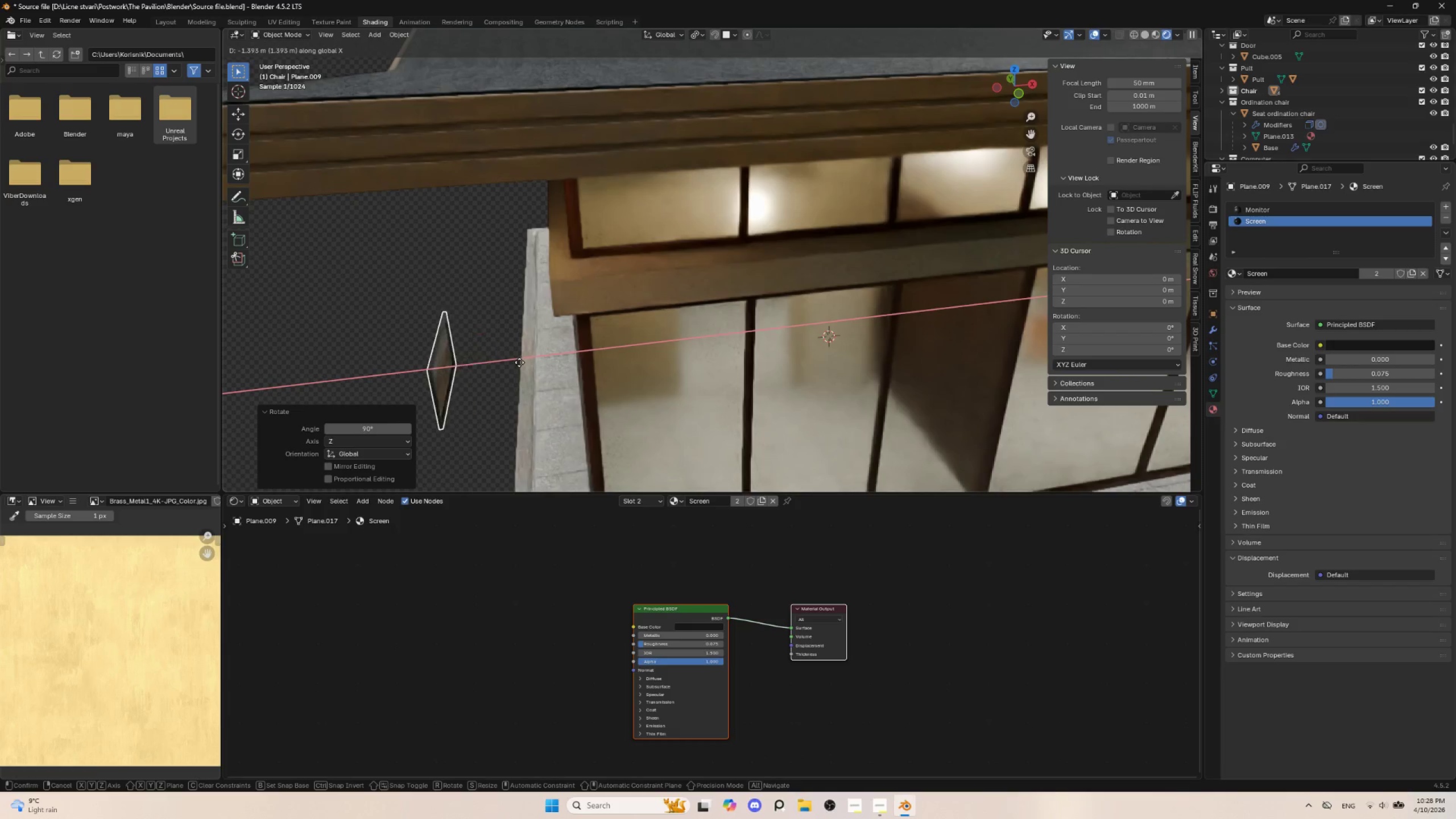 
left_click([519, 362])
 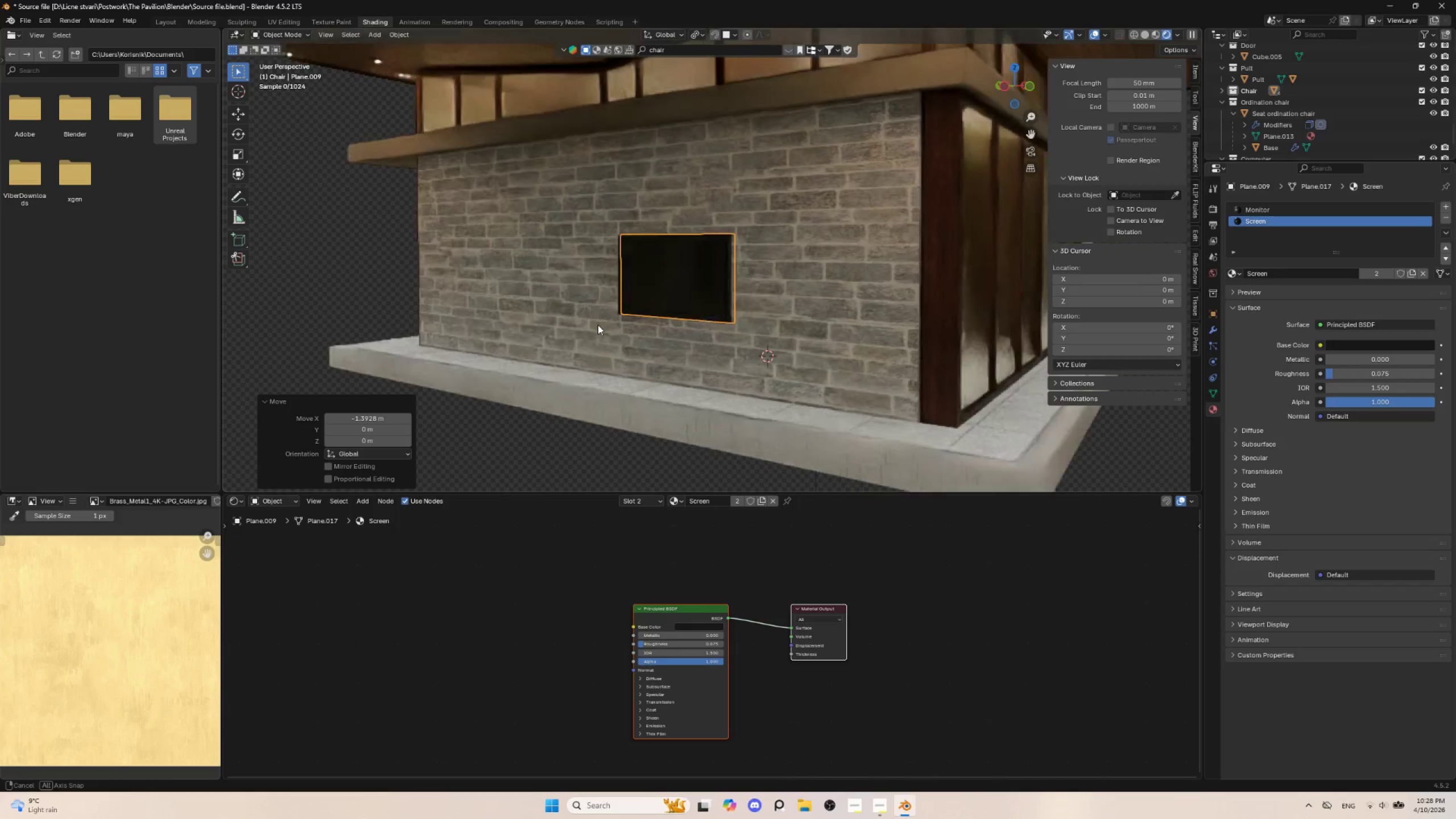 
scroll: coordinate [673, 347], scroll_direction: up, amount: 3.0
 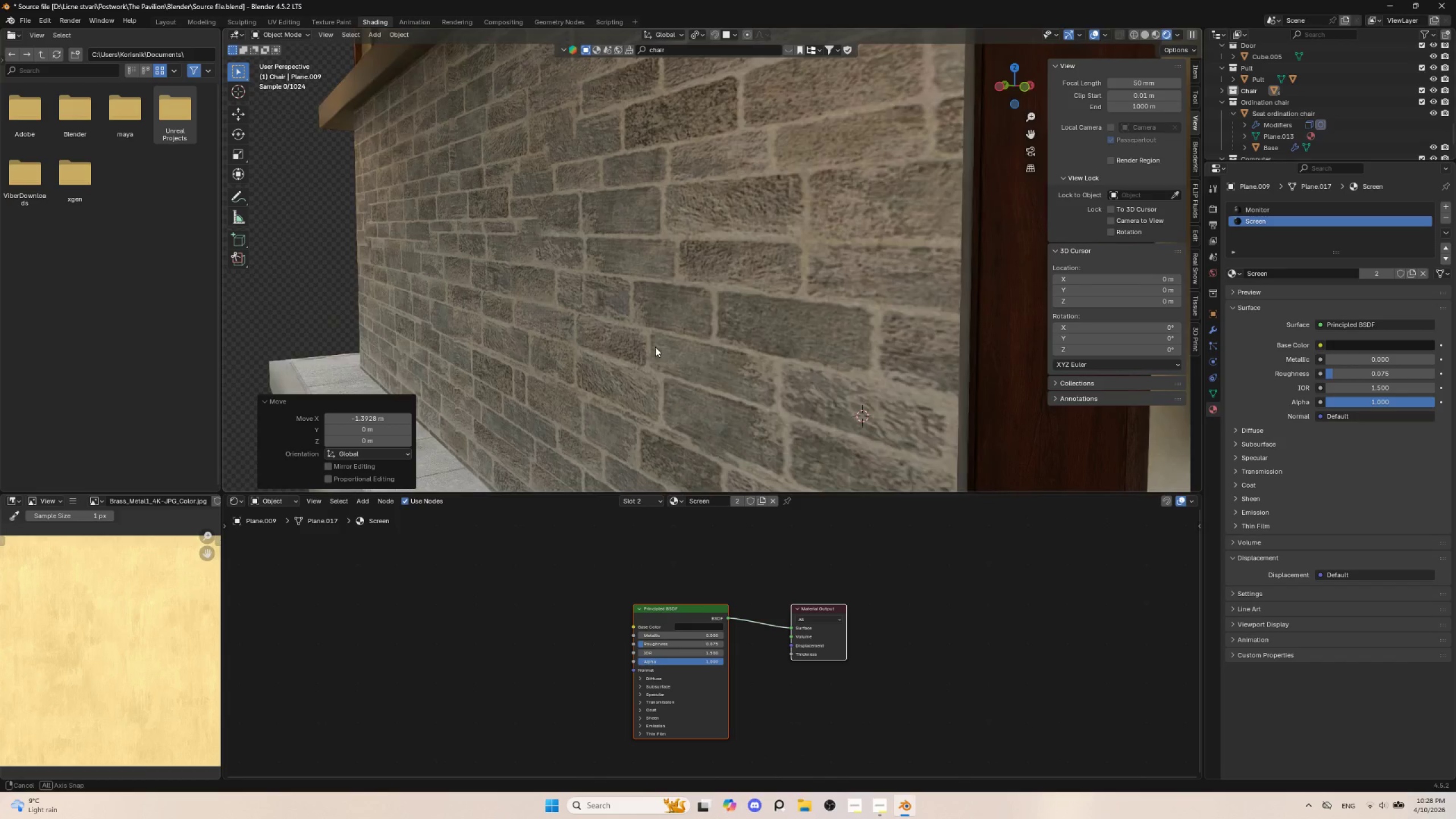 
scroll: coordinate [655, 347], scroll_direction: down, amount: 3.0
 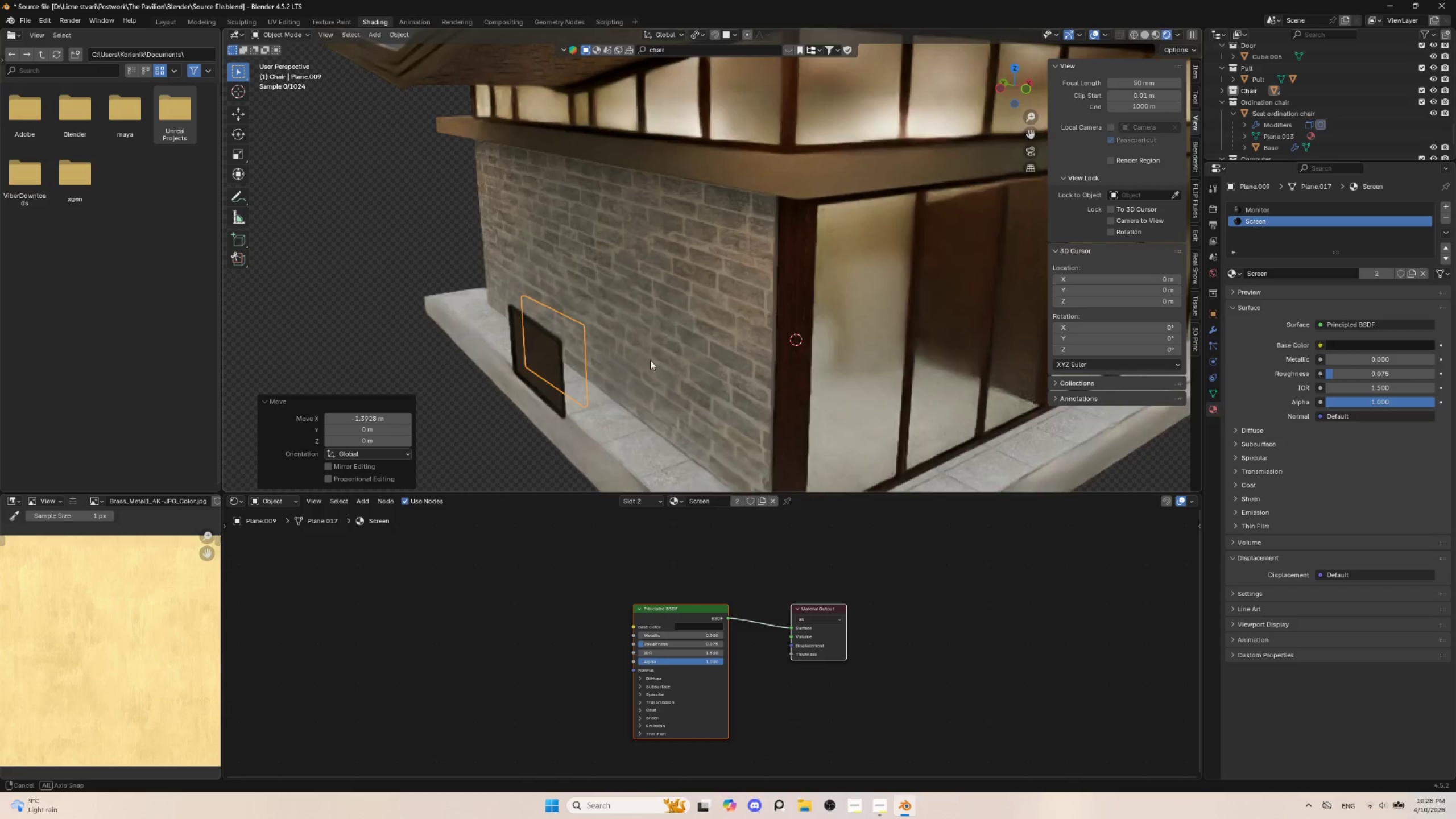 
scroll: coordinate [651, 361], scroll_direction: up, amount: 2.0
 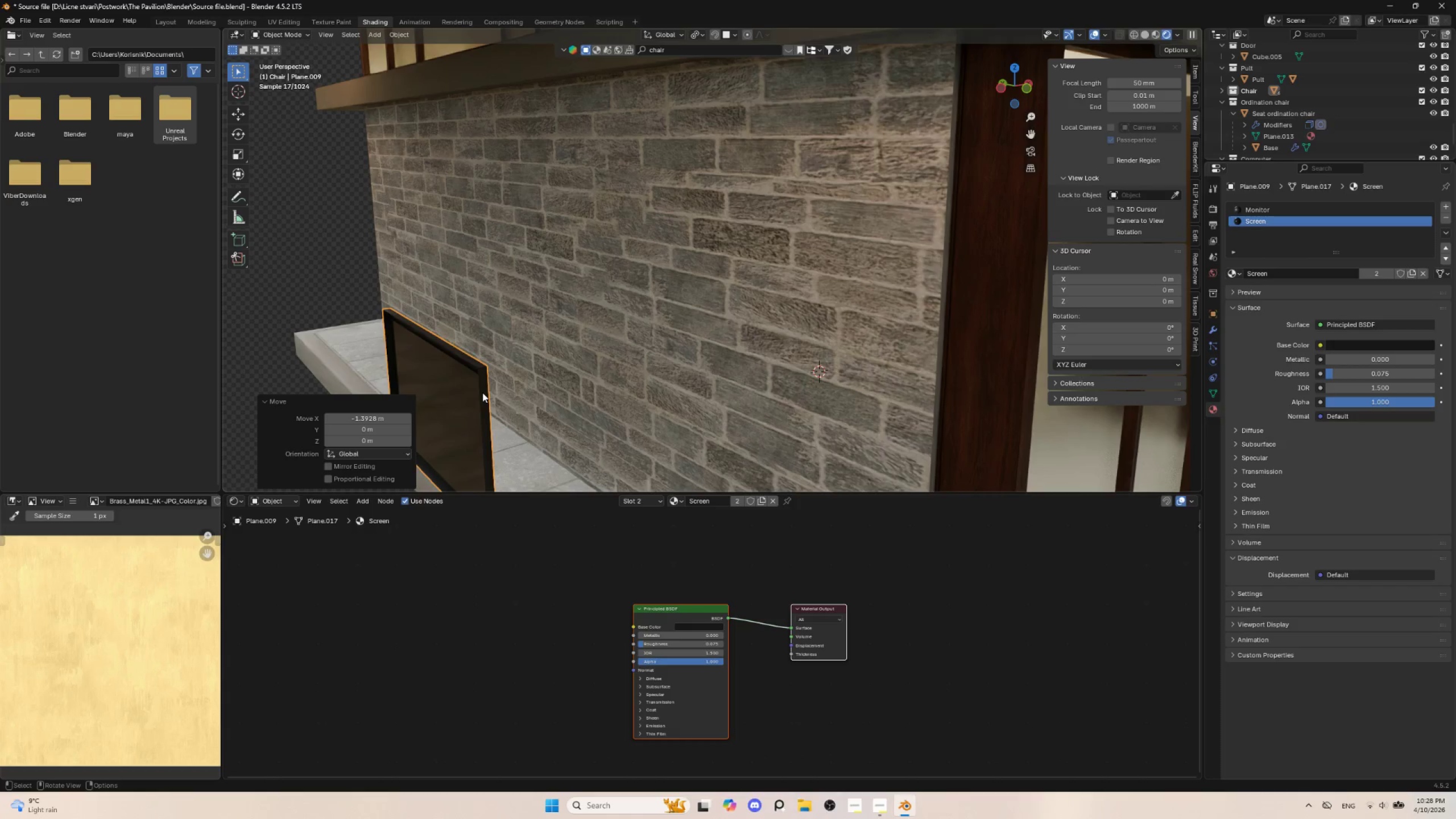 
left_click([479, 379])
 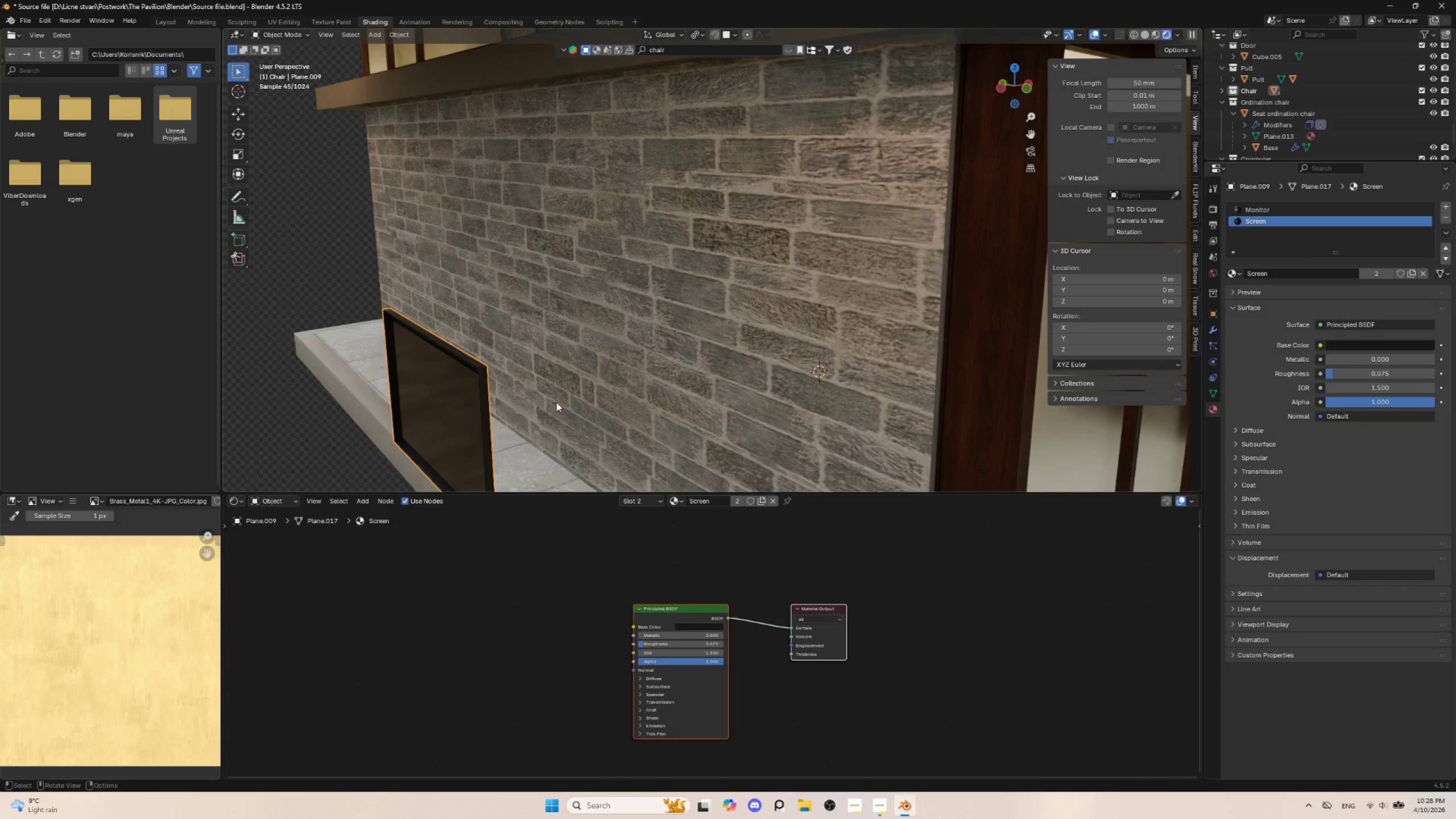 
type(rz)
 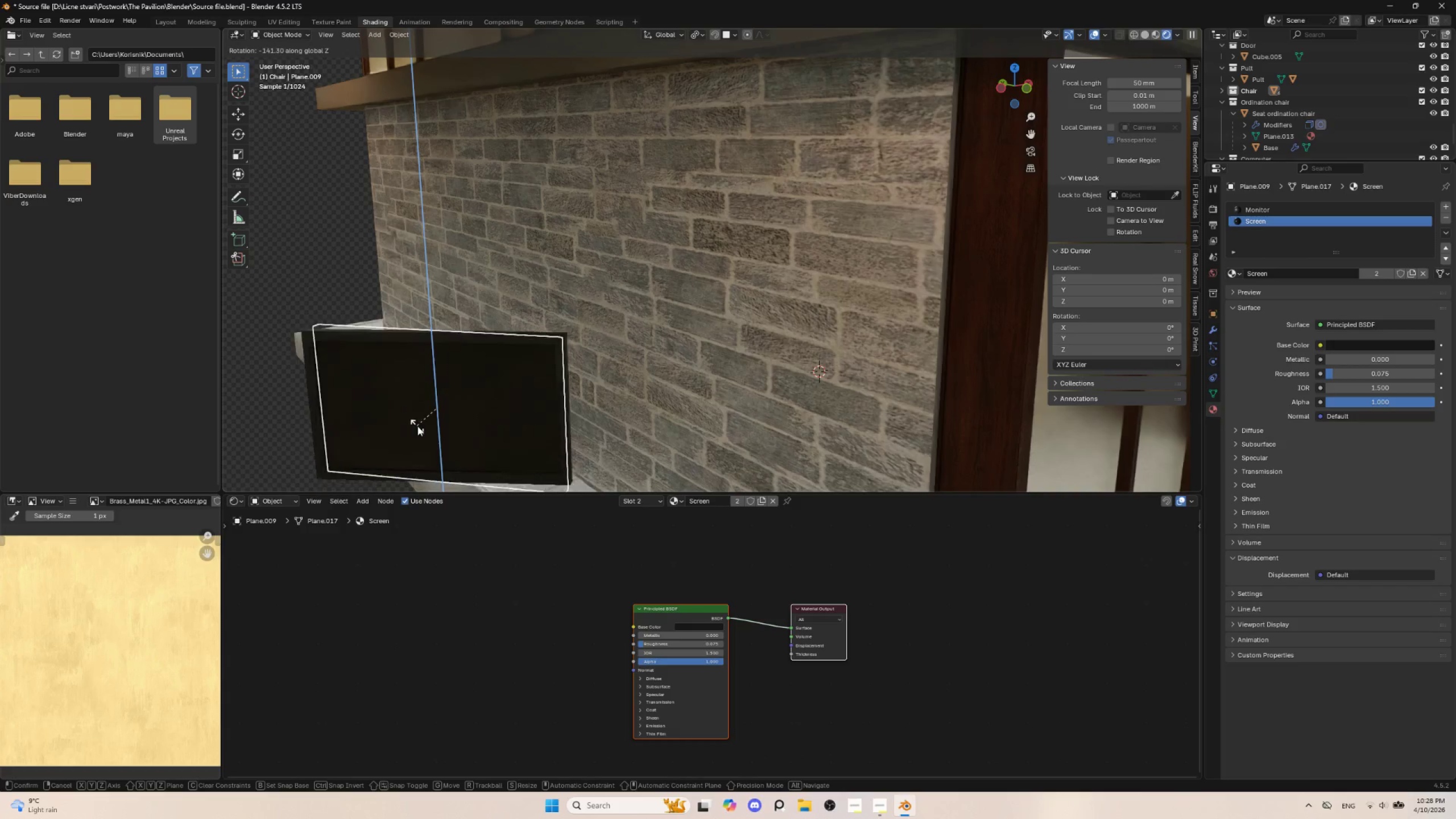 
key(Escape)
 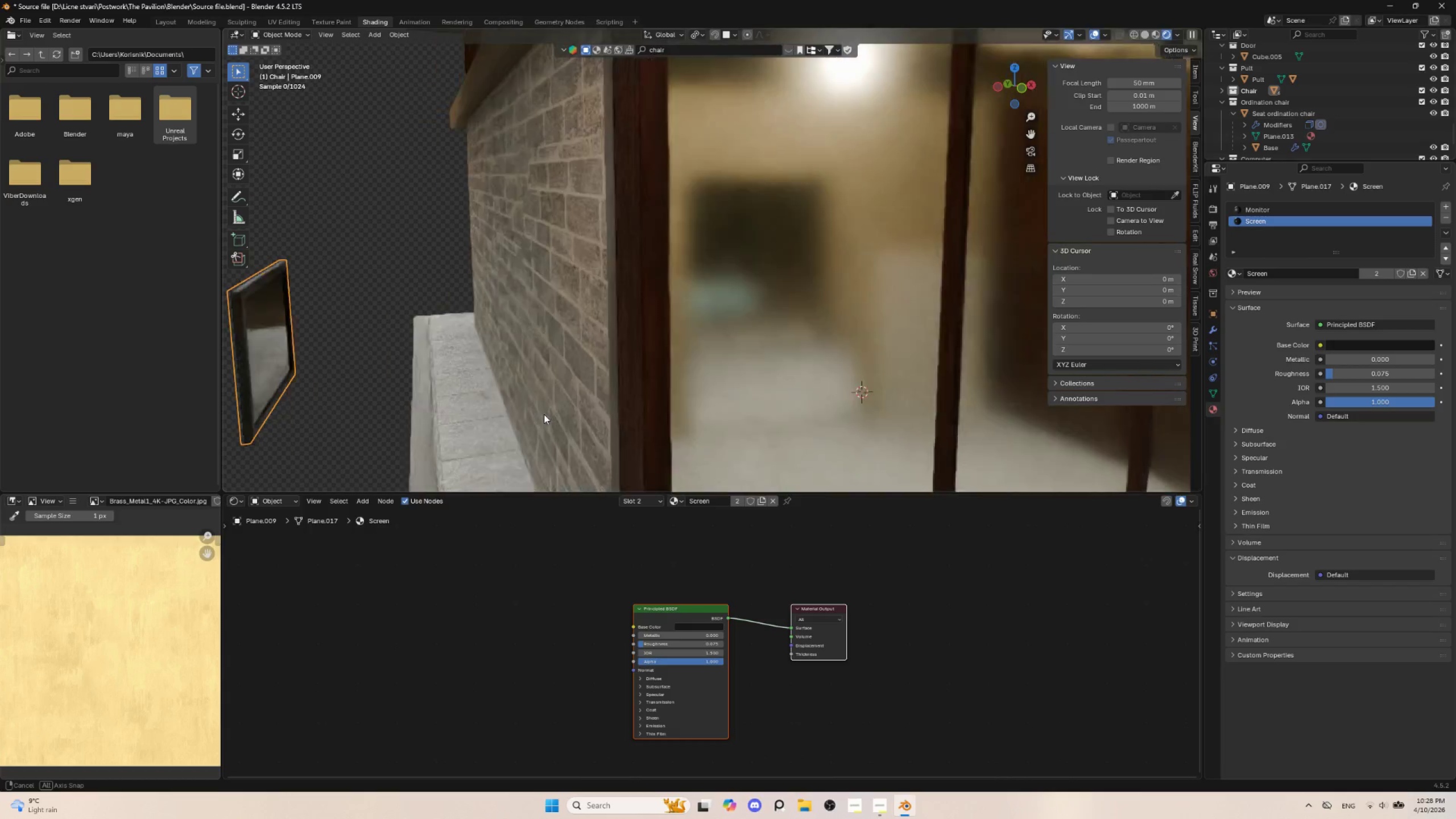 
scroll: coordinate [540, 413], scroll_direction: down, amount: 2.0
 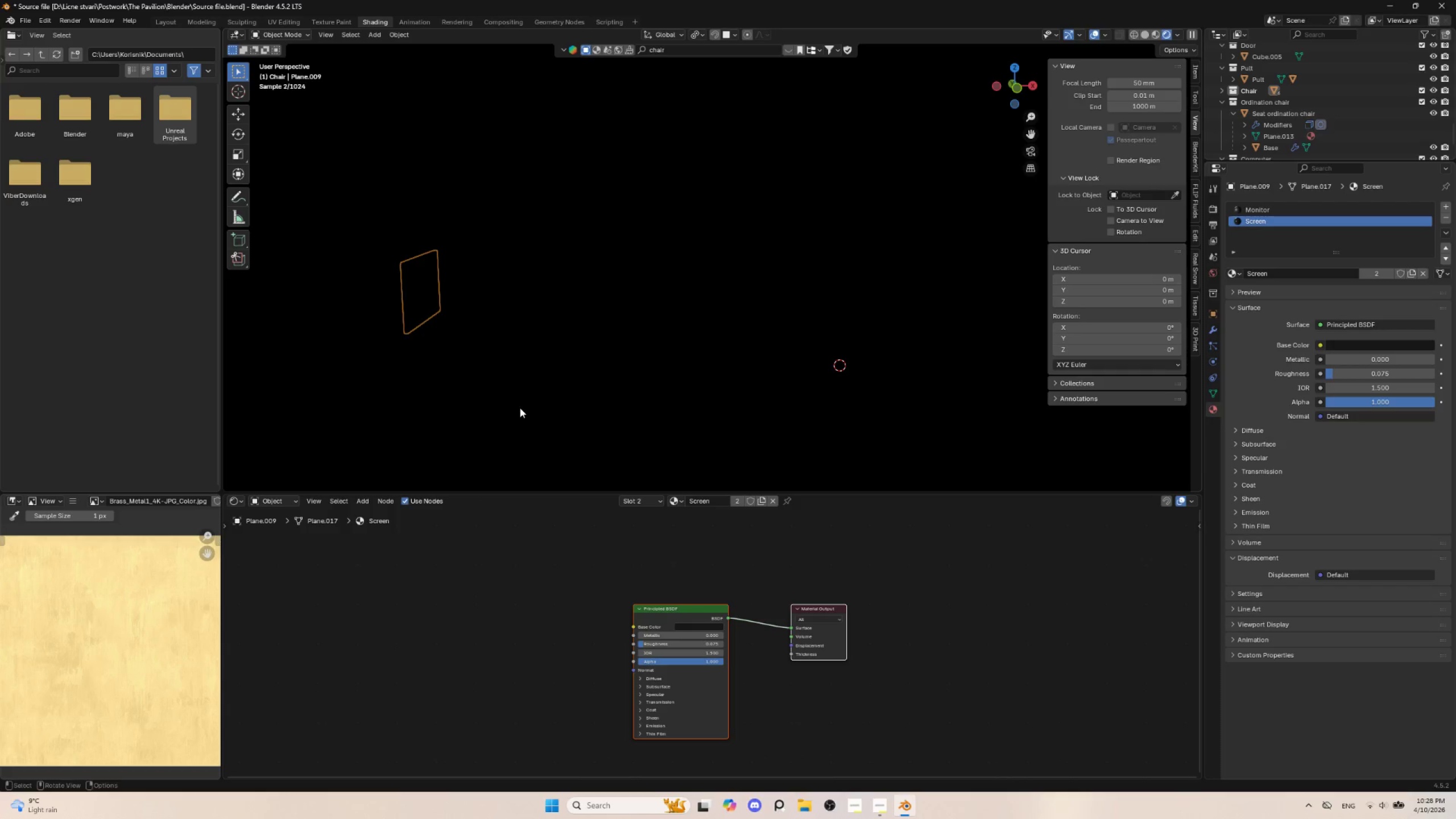 
scroll: coordinate [520, 408], scroll_direction: up, amount: 2.0
 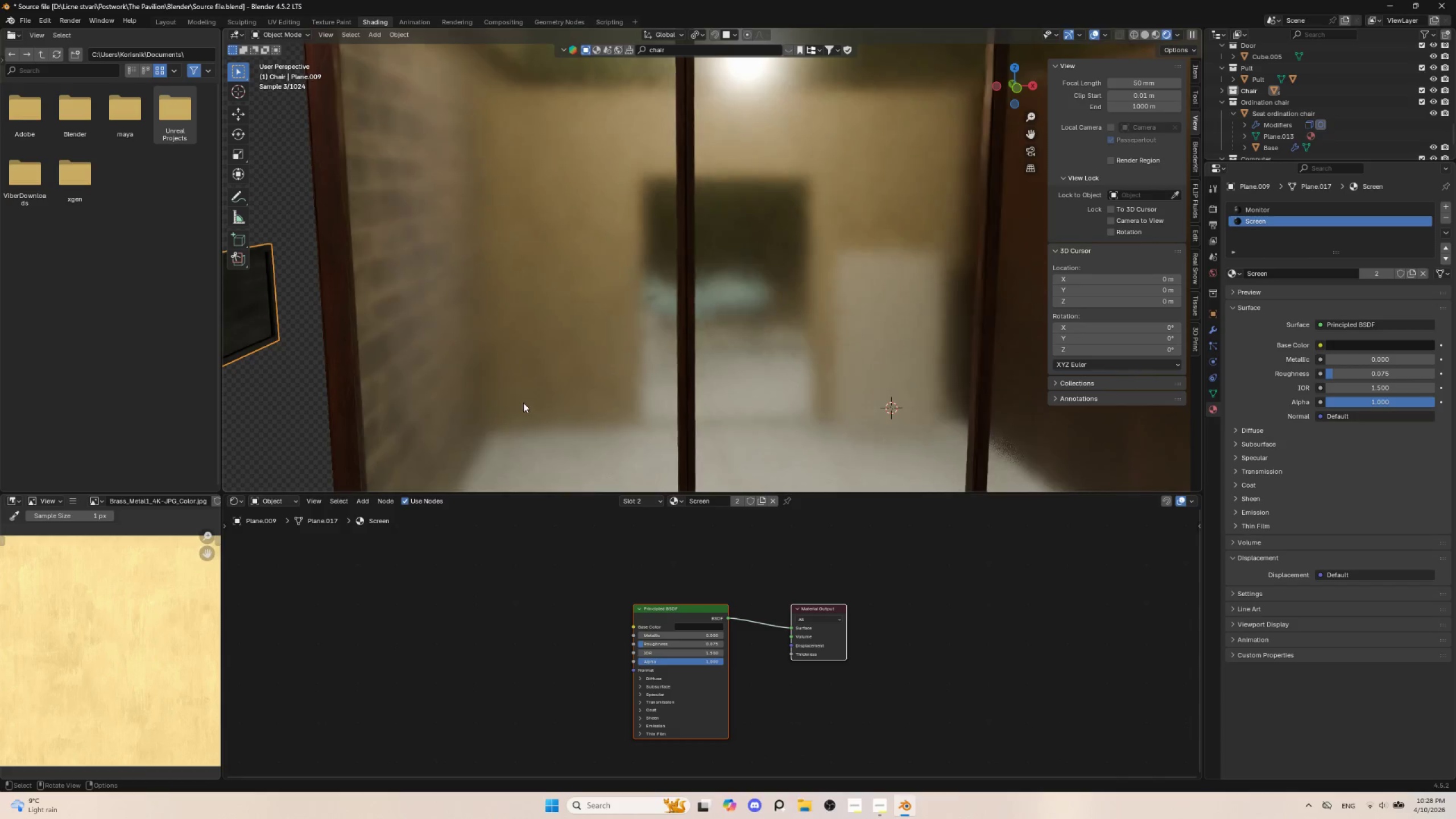 
type(gy)
 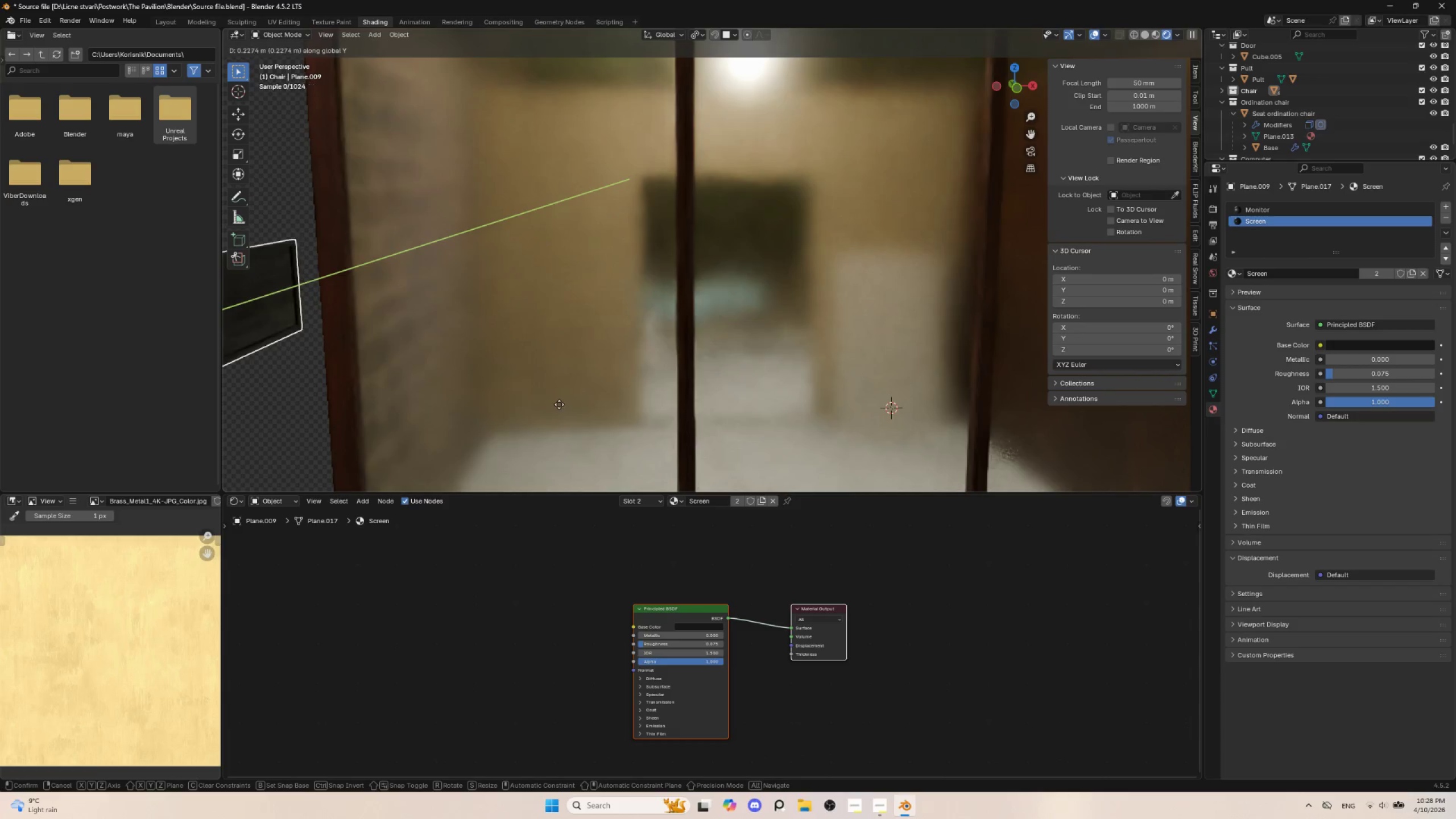 
key(X)
 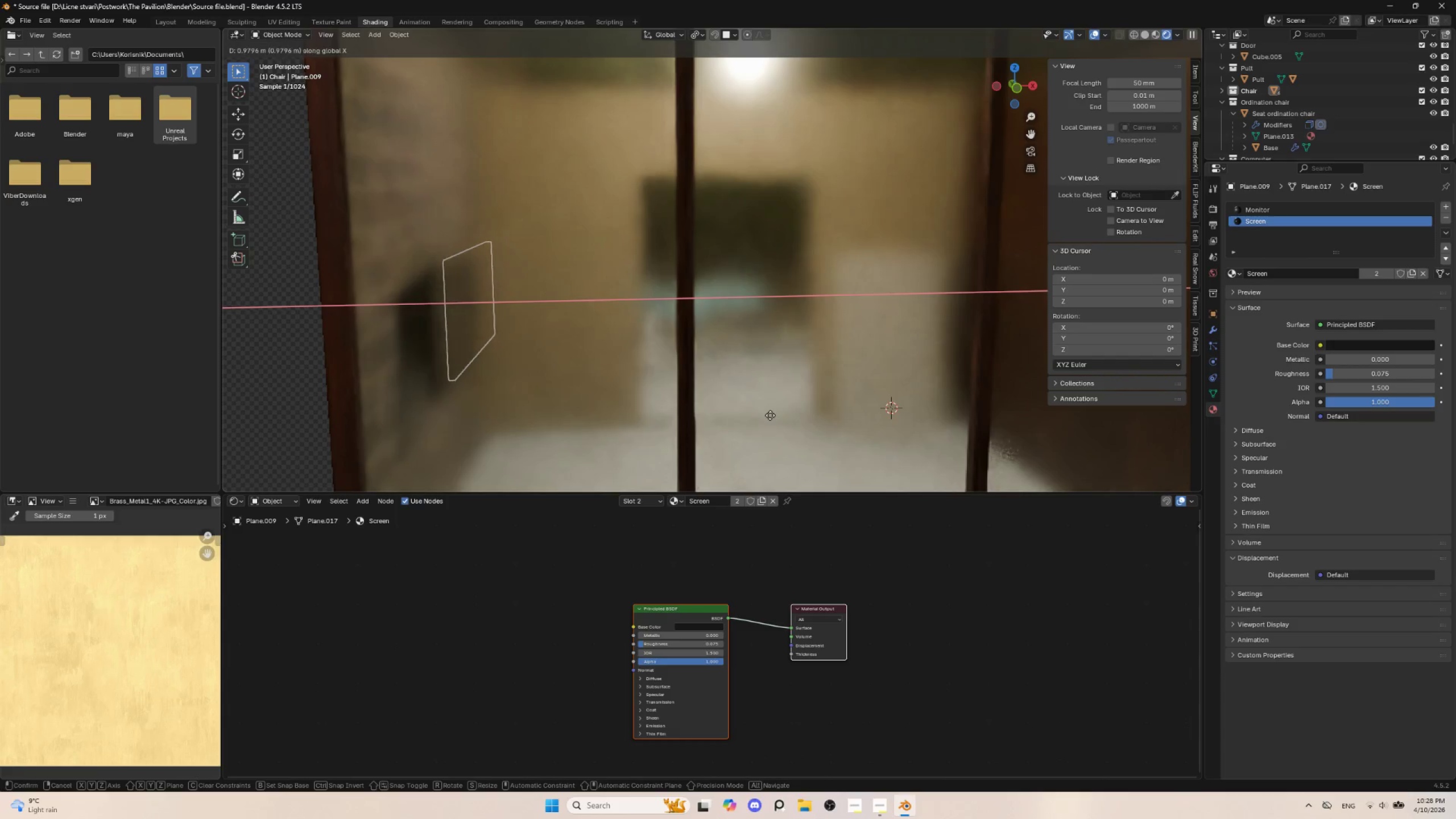 
left_click([760, 415])
 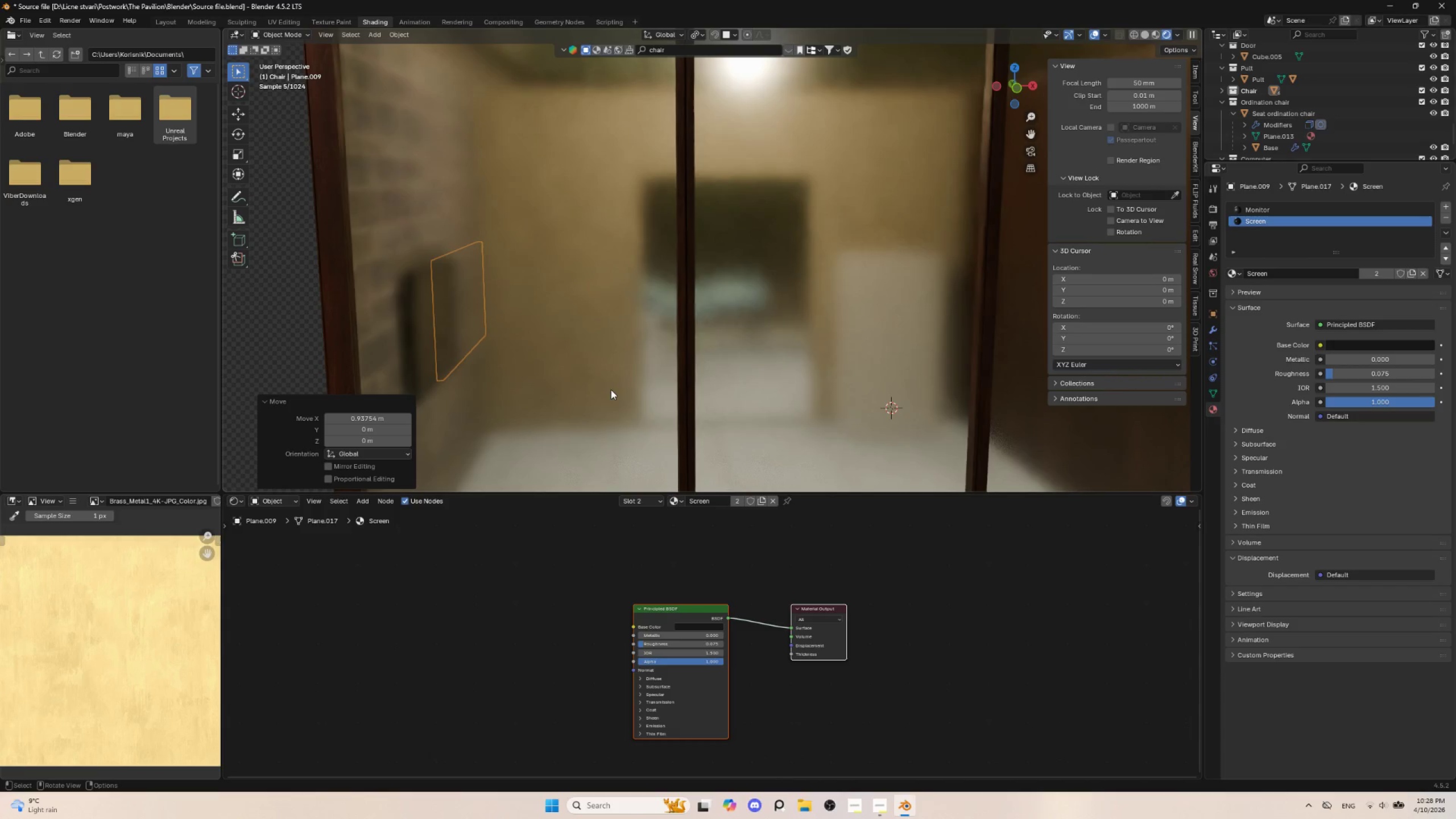 
type(gy)
 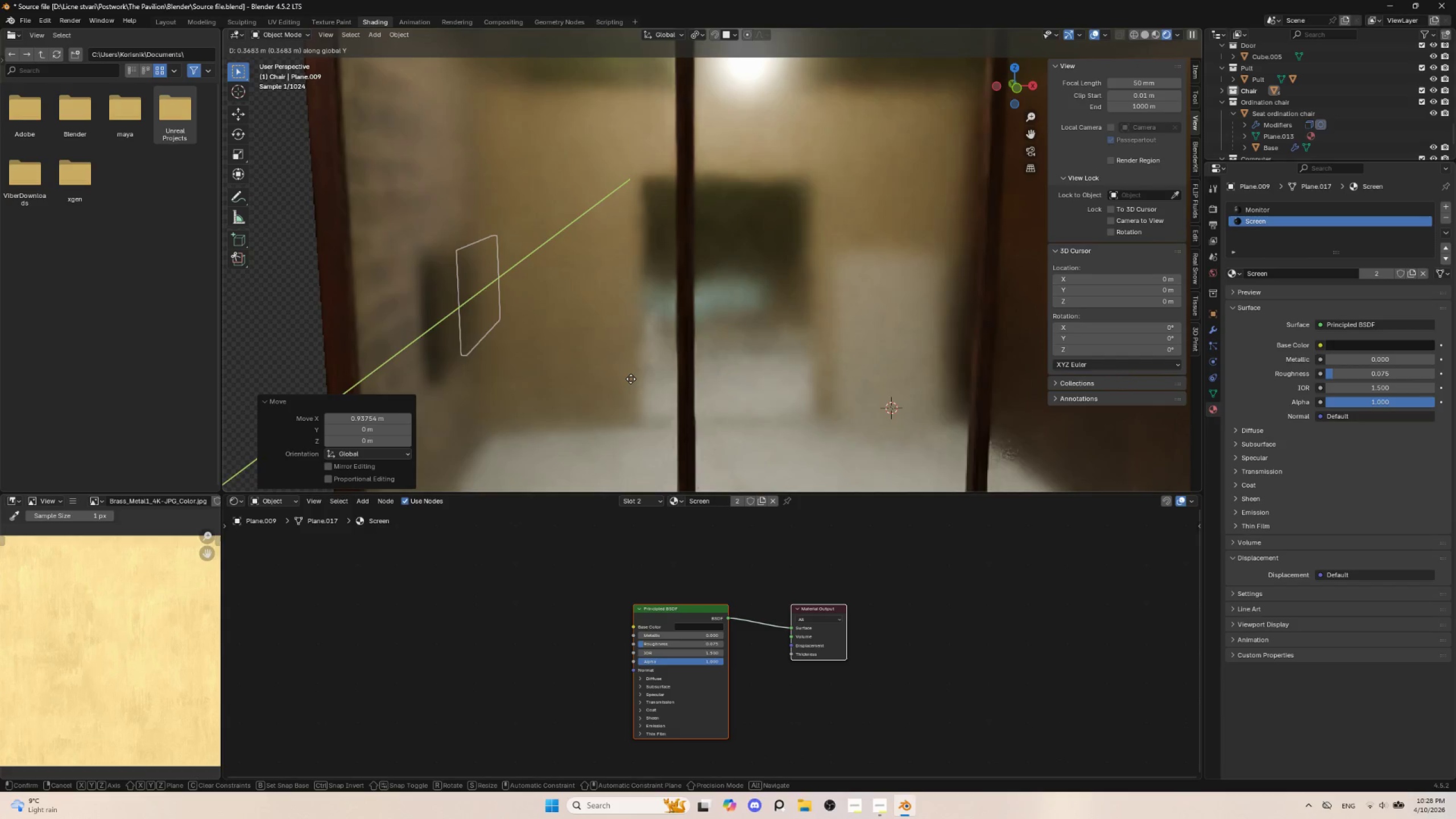 
left_click([631, 379])
 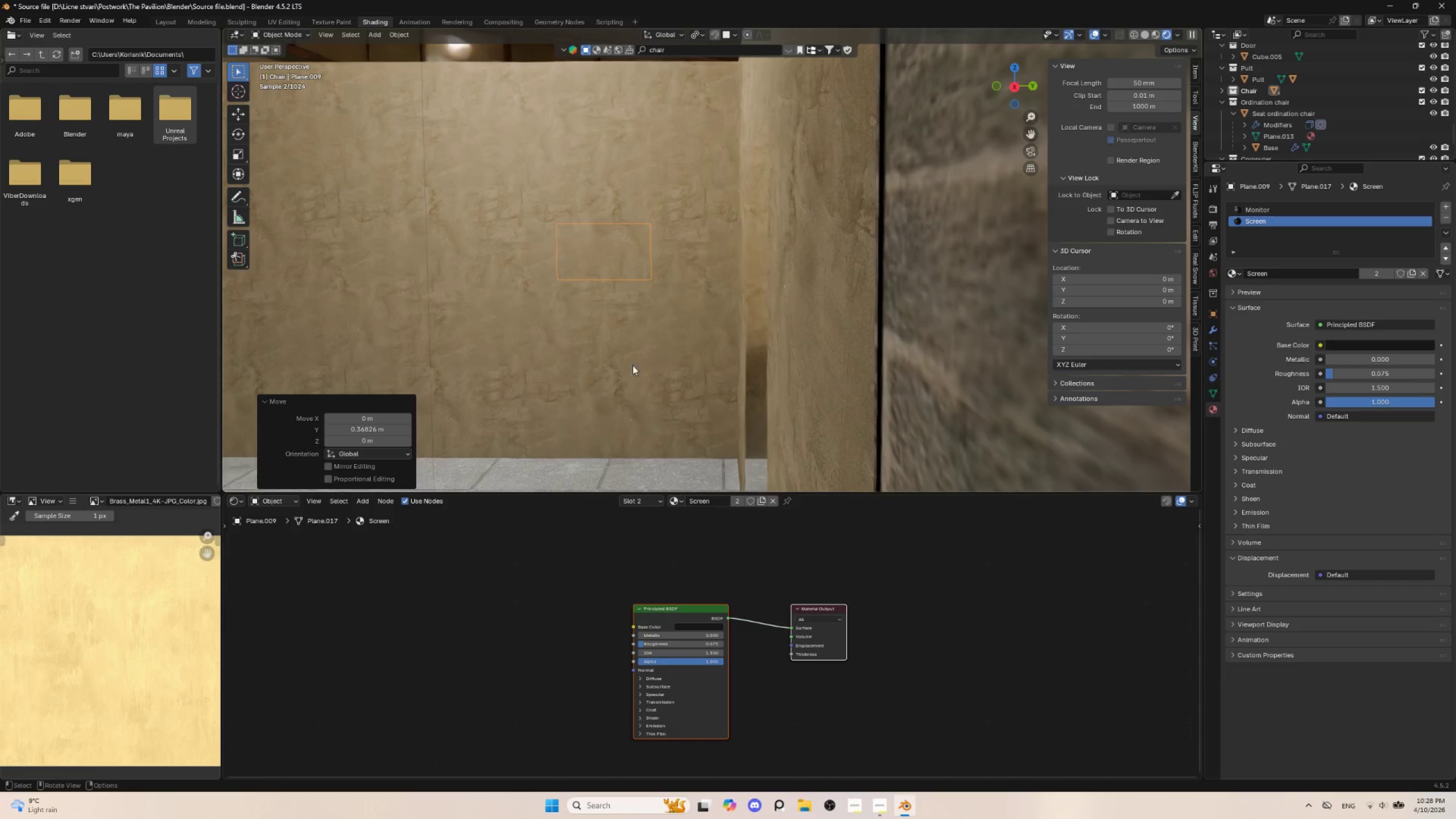 
scroll: coordinate [659, 358], scroll_direction: down, amount: 2.0
 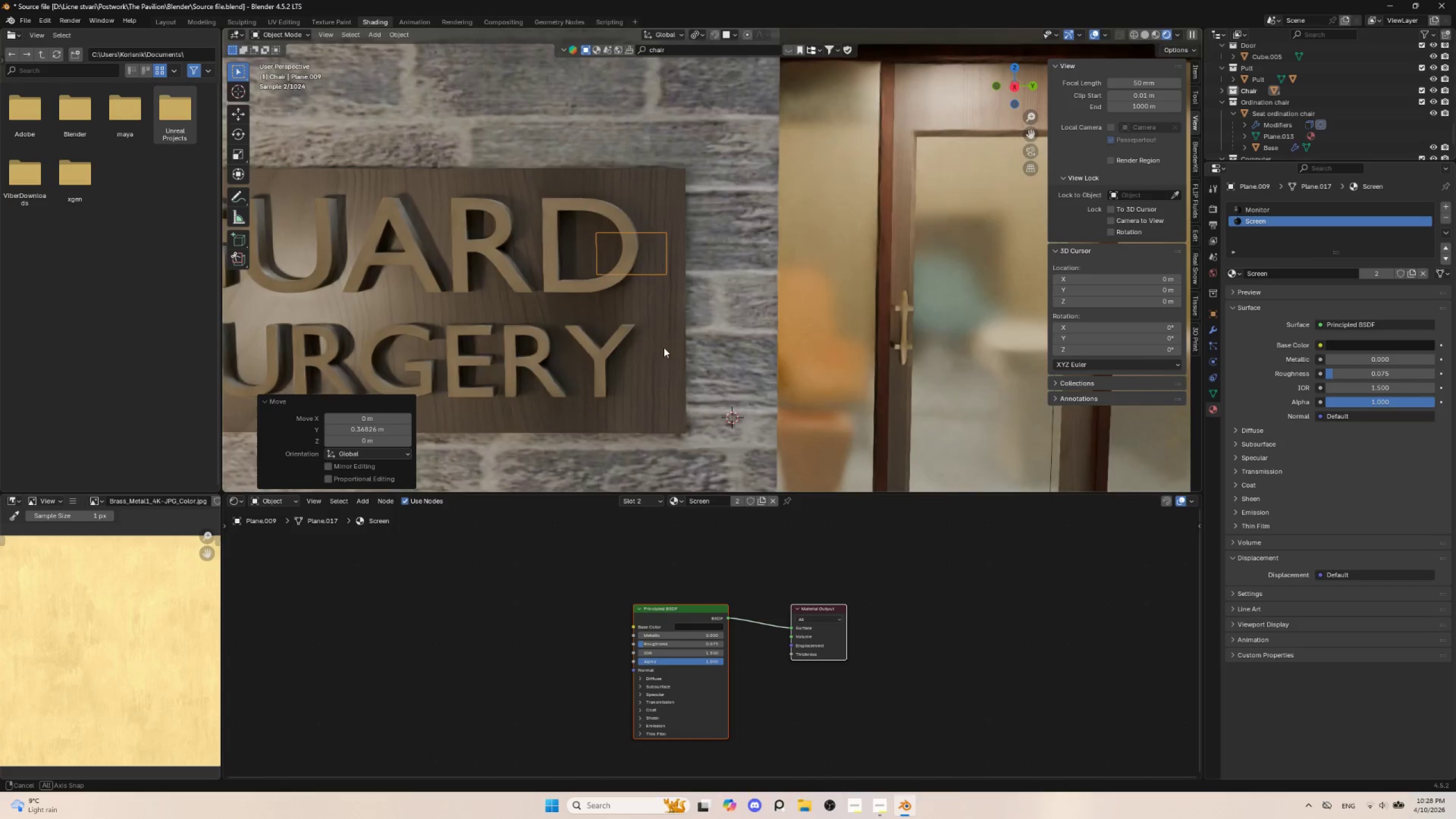 
hold_key(key=AltLeft, duration=0.42)
 